 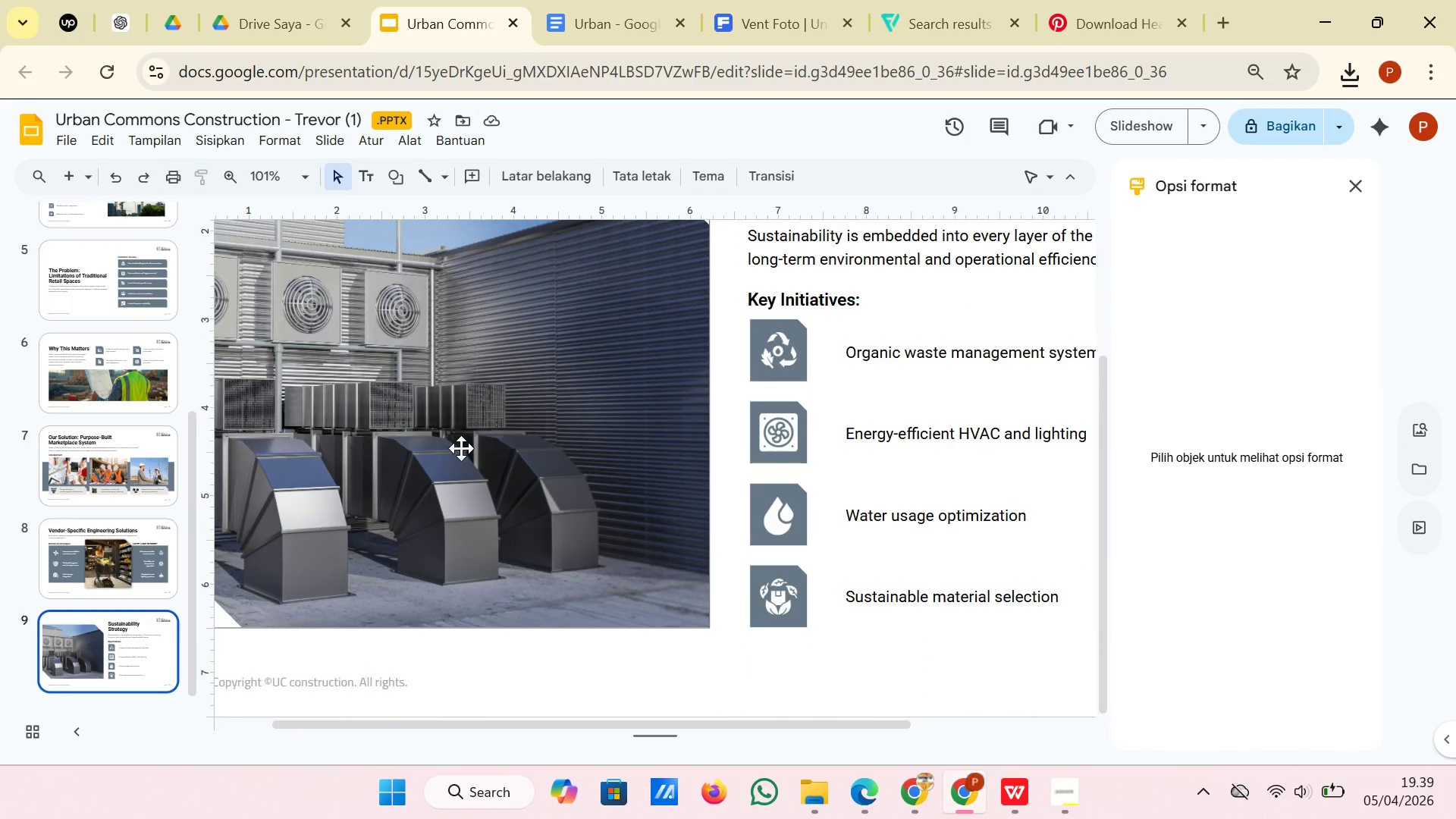 
left_click([300, 174])
 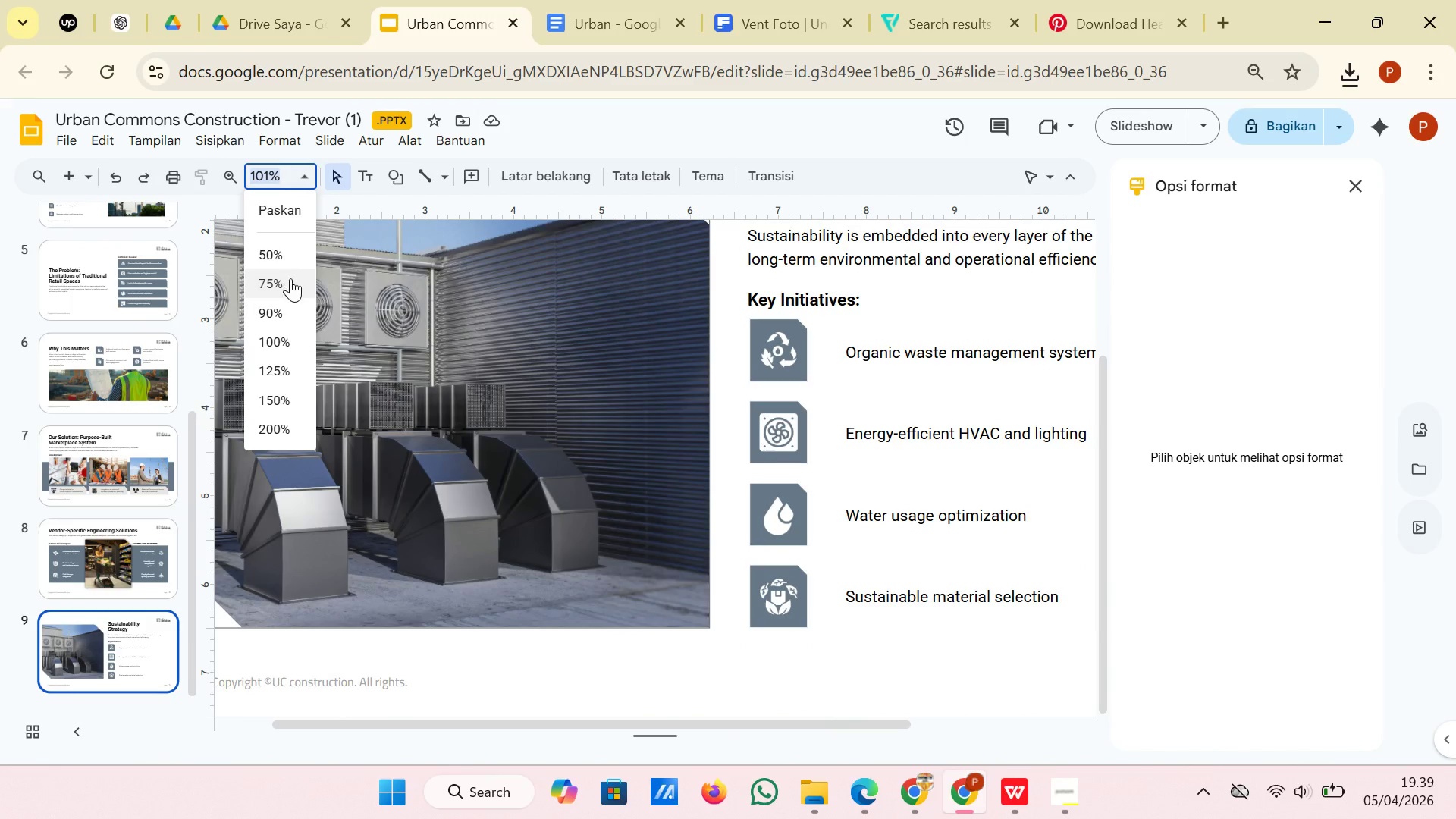 
left_click([290, 278])
 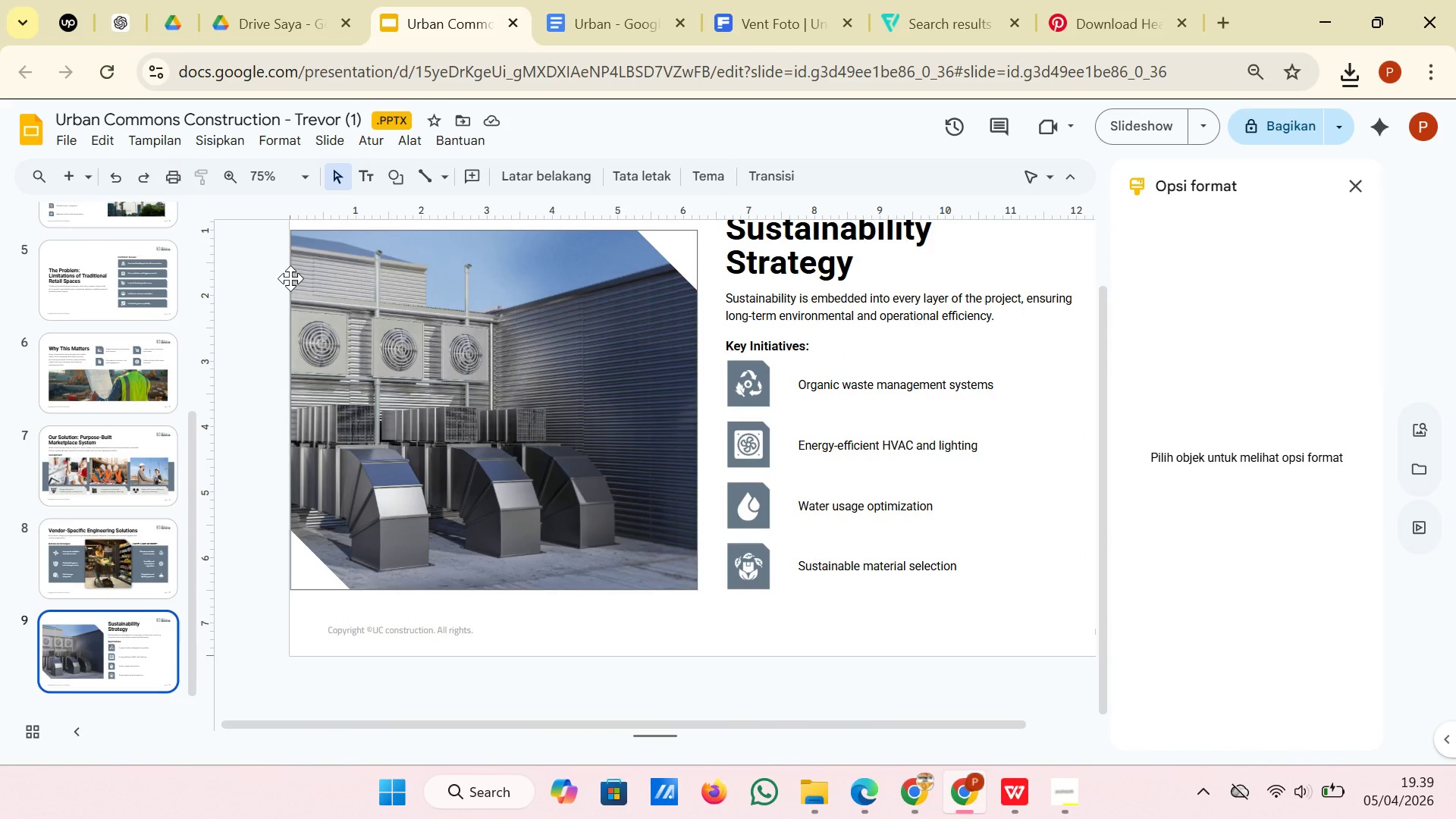 
scroll: coordinate [290, 278], scroll_direction: up, amount: 1.0
 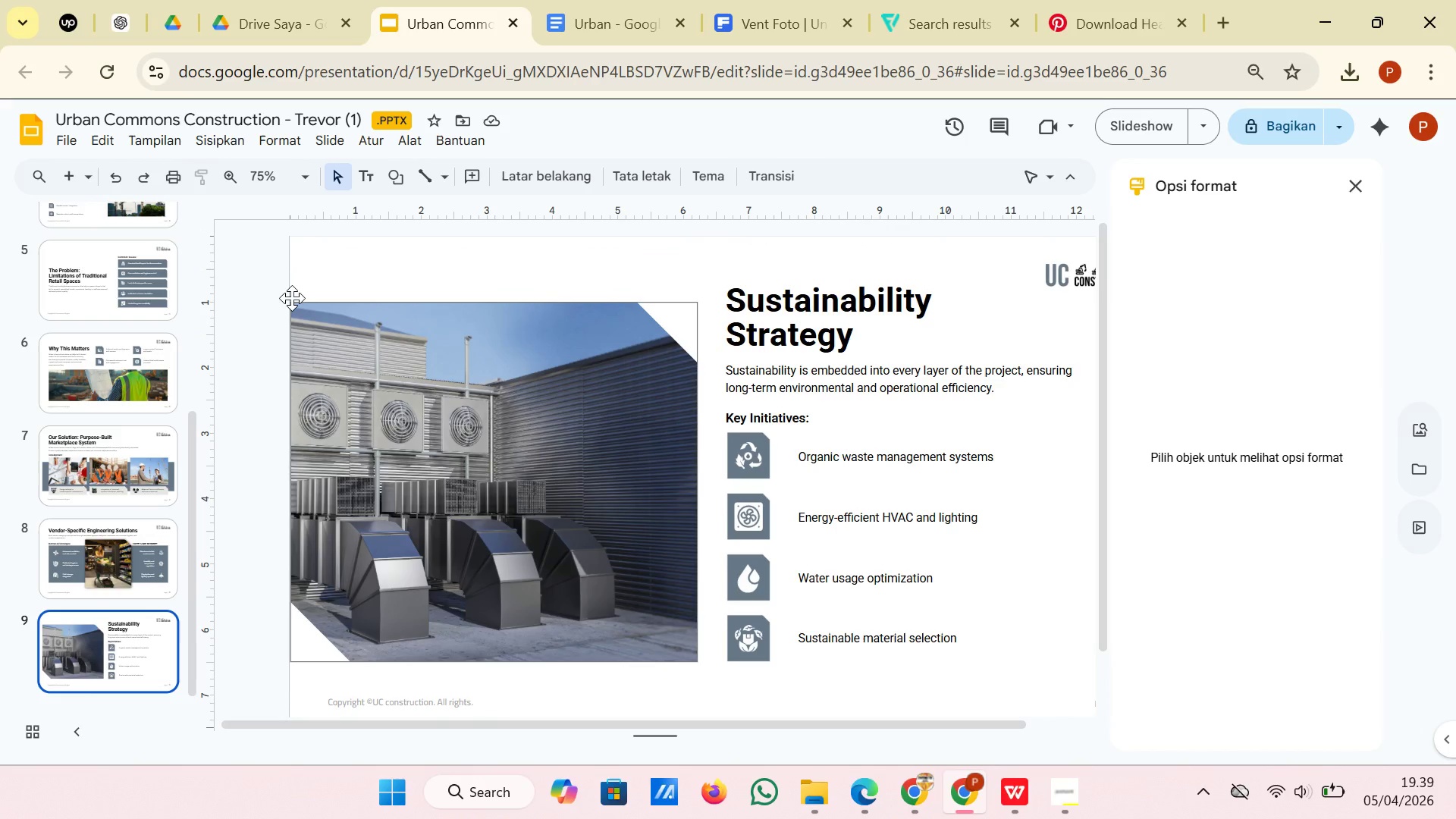 
left_click([292, 298])
 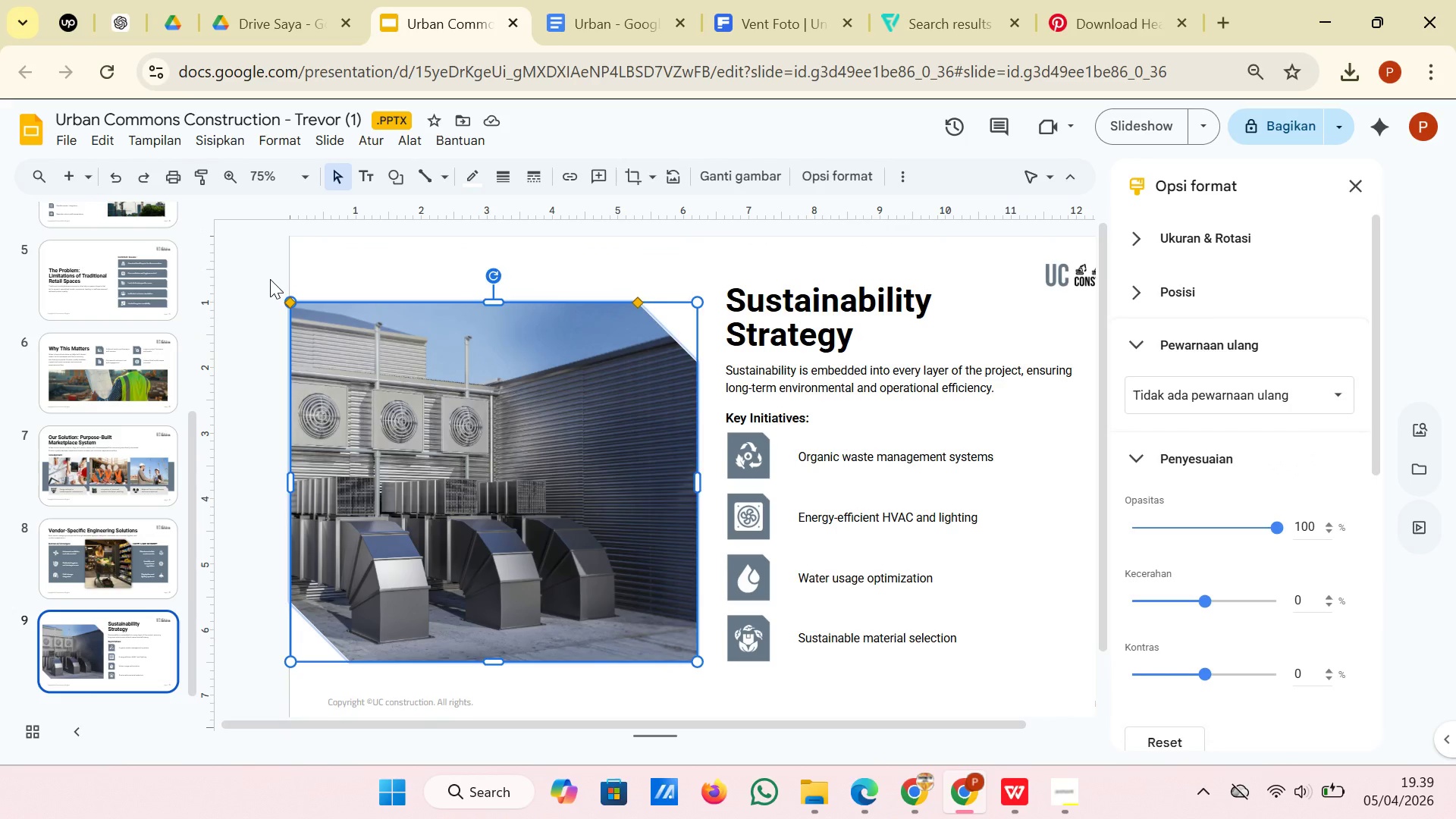 
left_click([270, 279])
 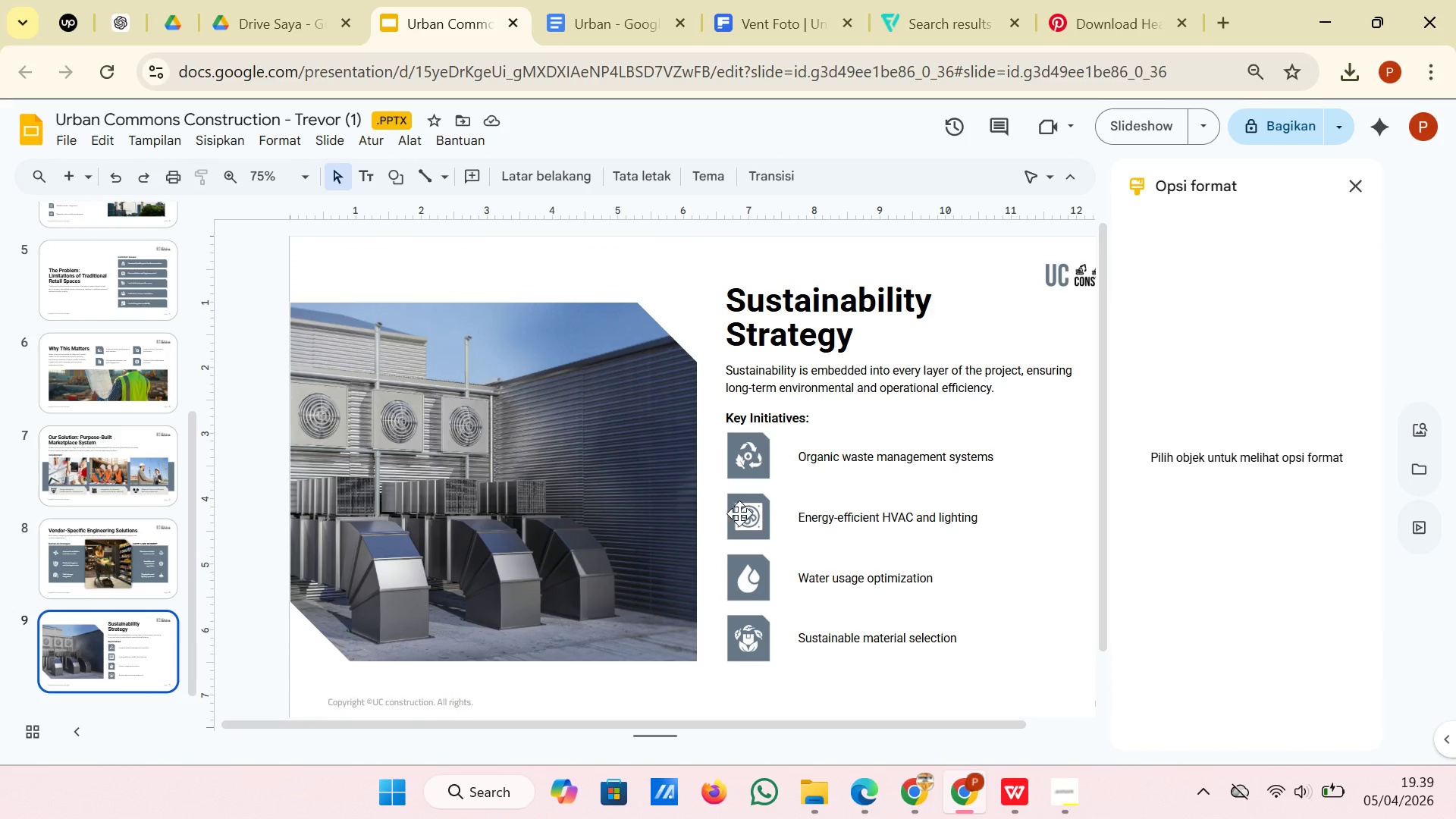 
left_click([739, 513])
 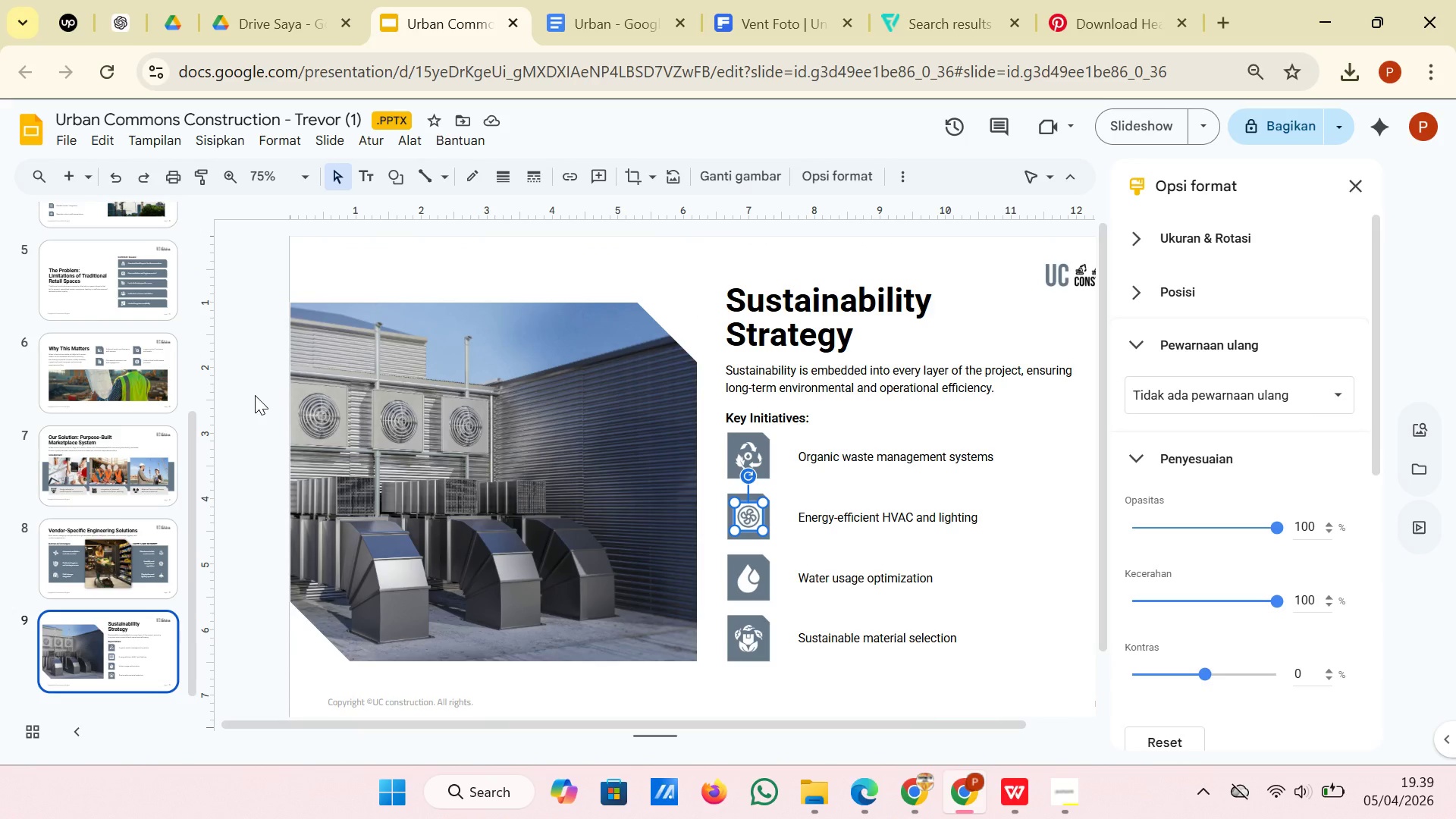 
left_click([255, 395])
 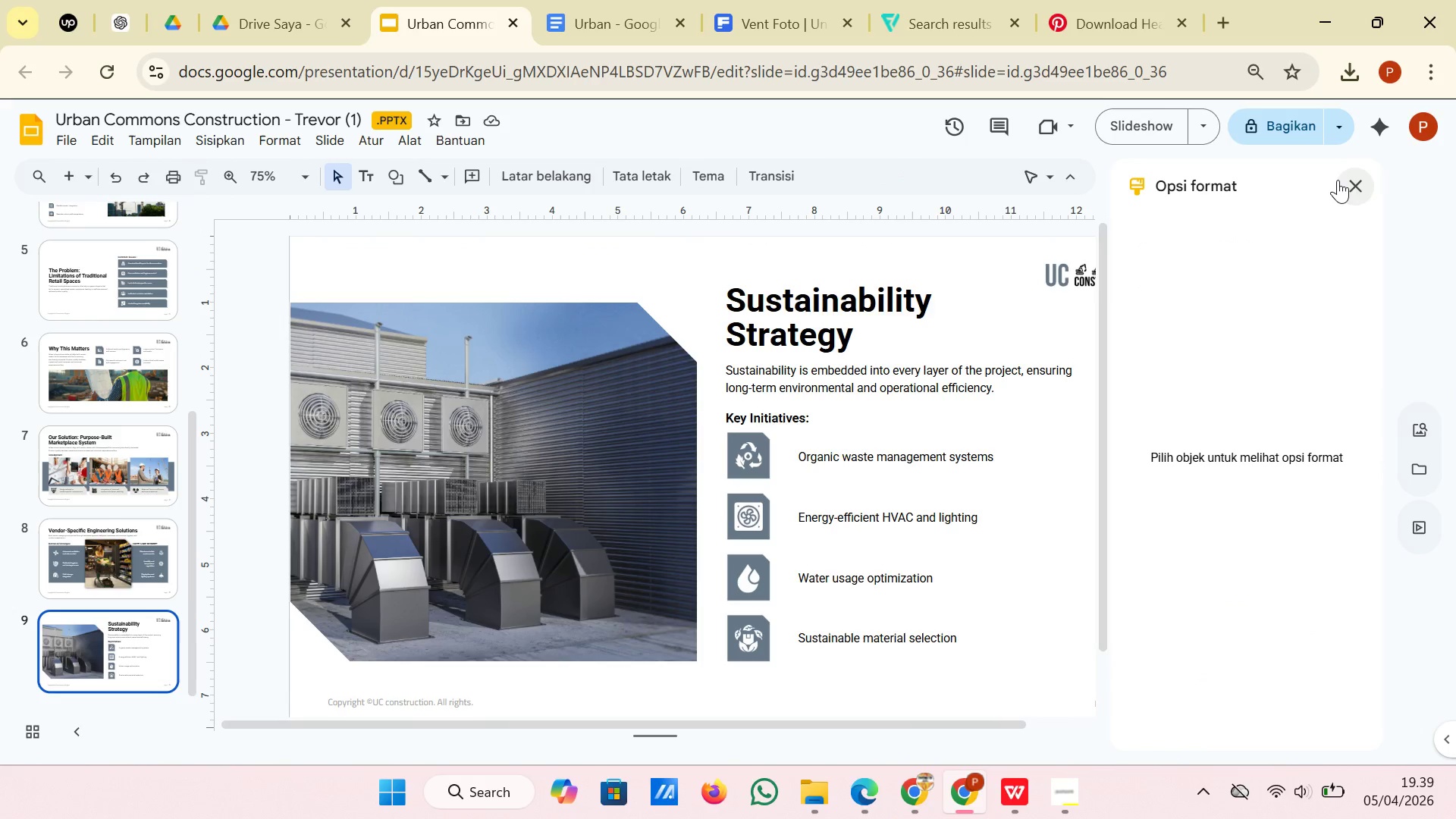 
left_click([1344, 173])
 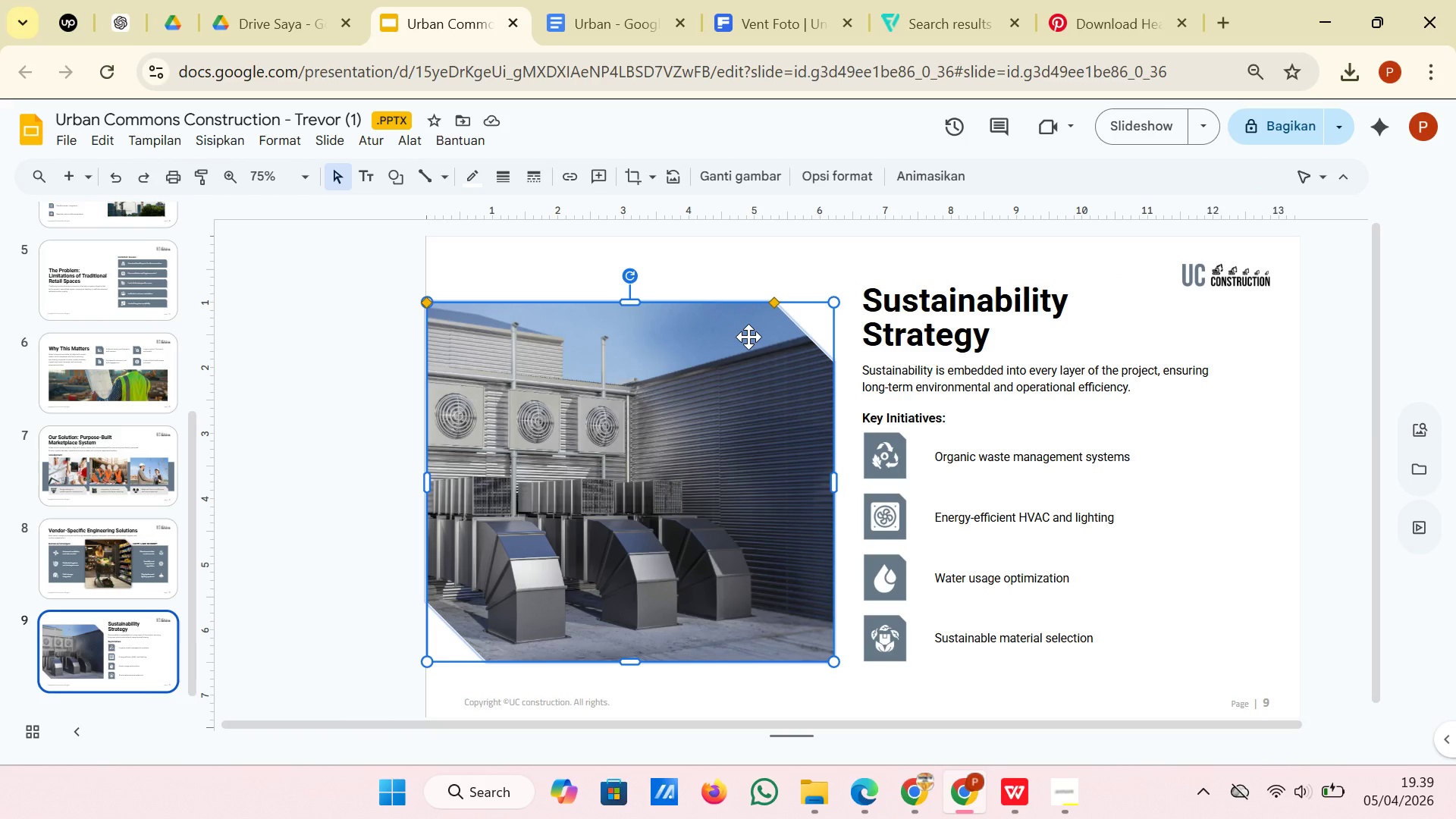 
right_click([748, 337])
 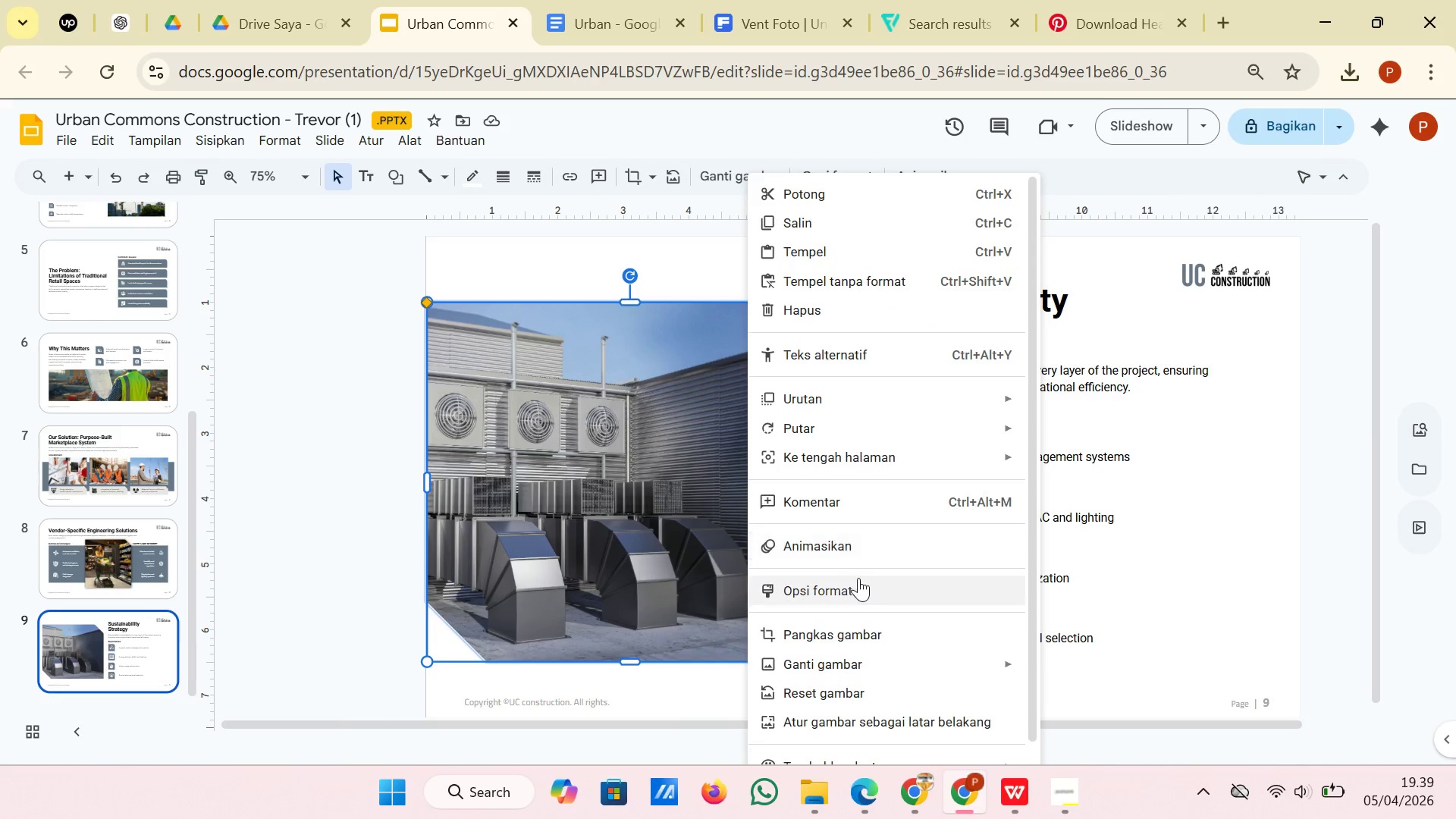 
left_click([861, 581])
 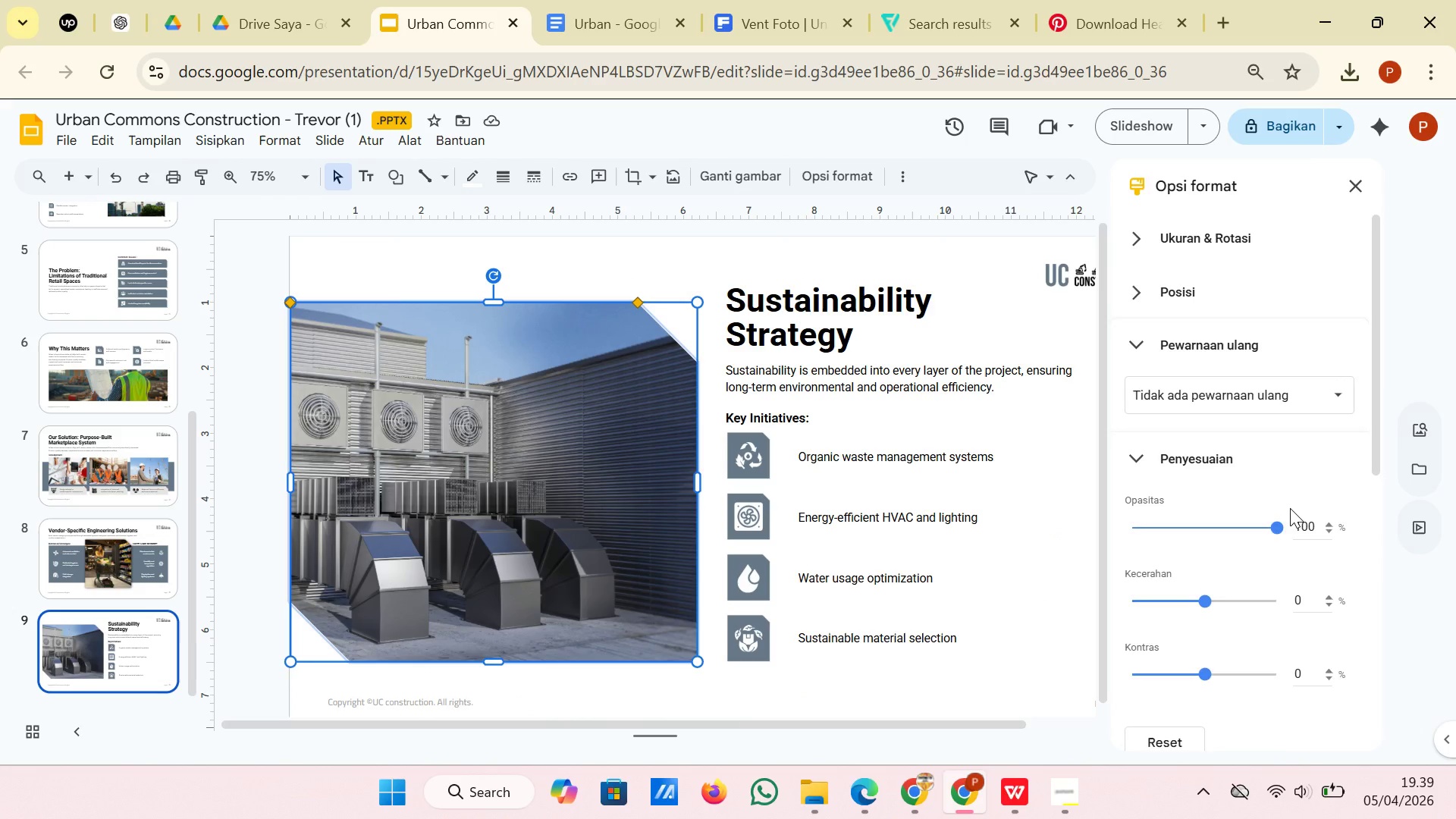 
scroll: coordinate [1291, 507], scroll_direction: down, amount: 2.0
 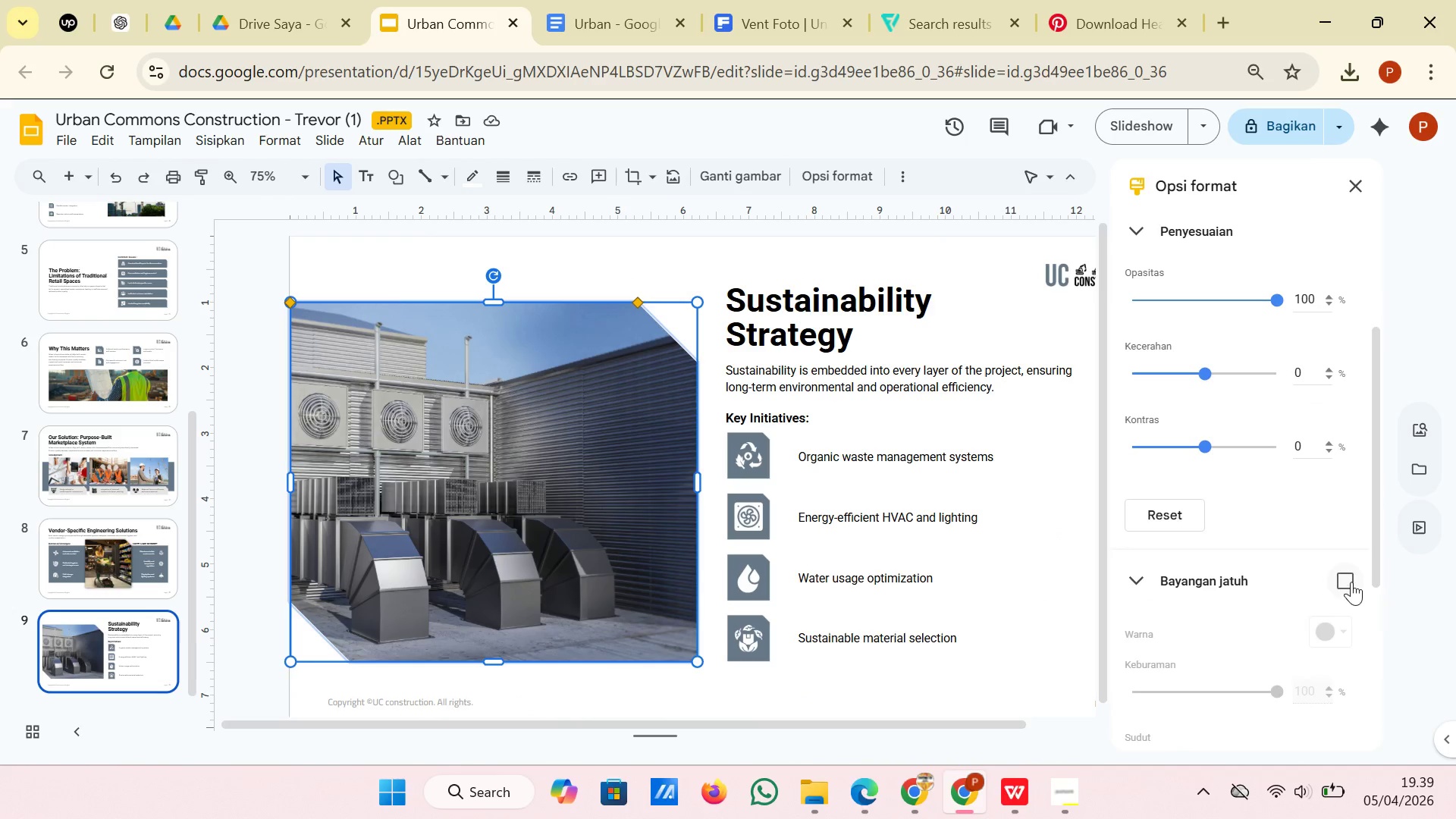 
left_click([1350, 577])
 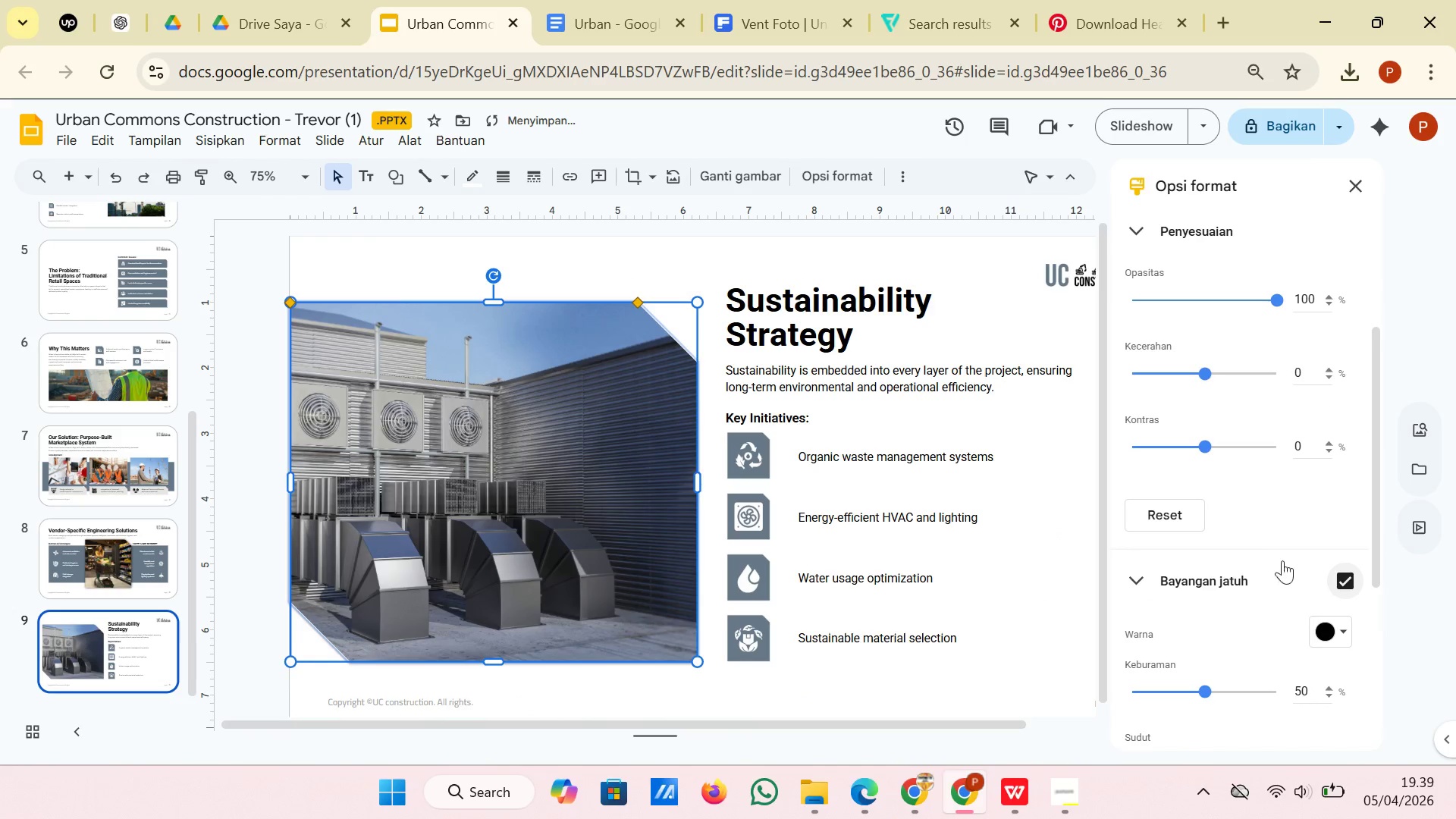 
scroll: coordinate [1274, 554], scroll_direction: down, amount: 3.0
 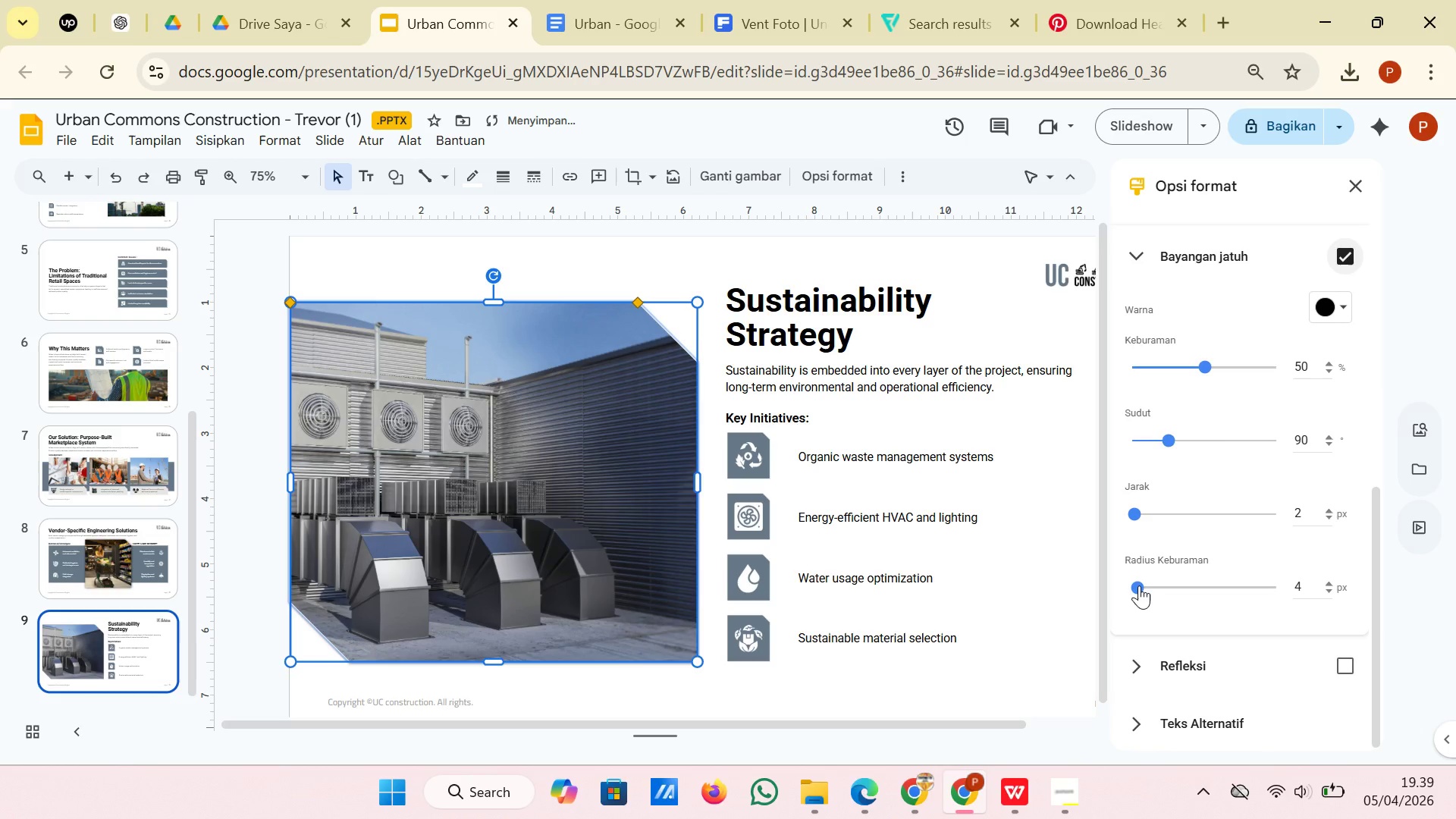 
left_click_drag(start_coordinate=[1139, 585], to_coordinate=[1151, 576])
 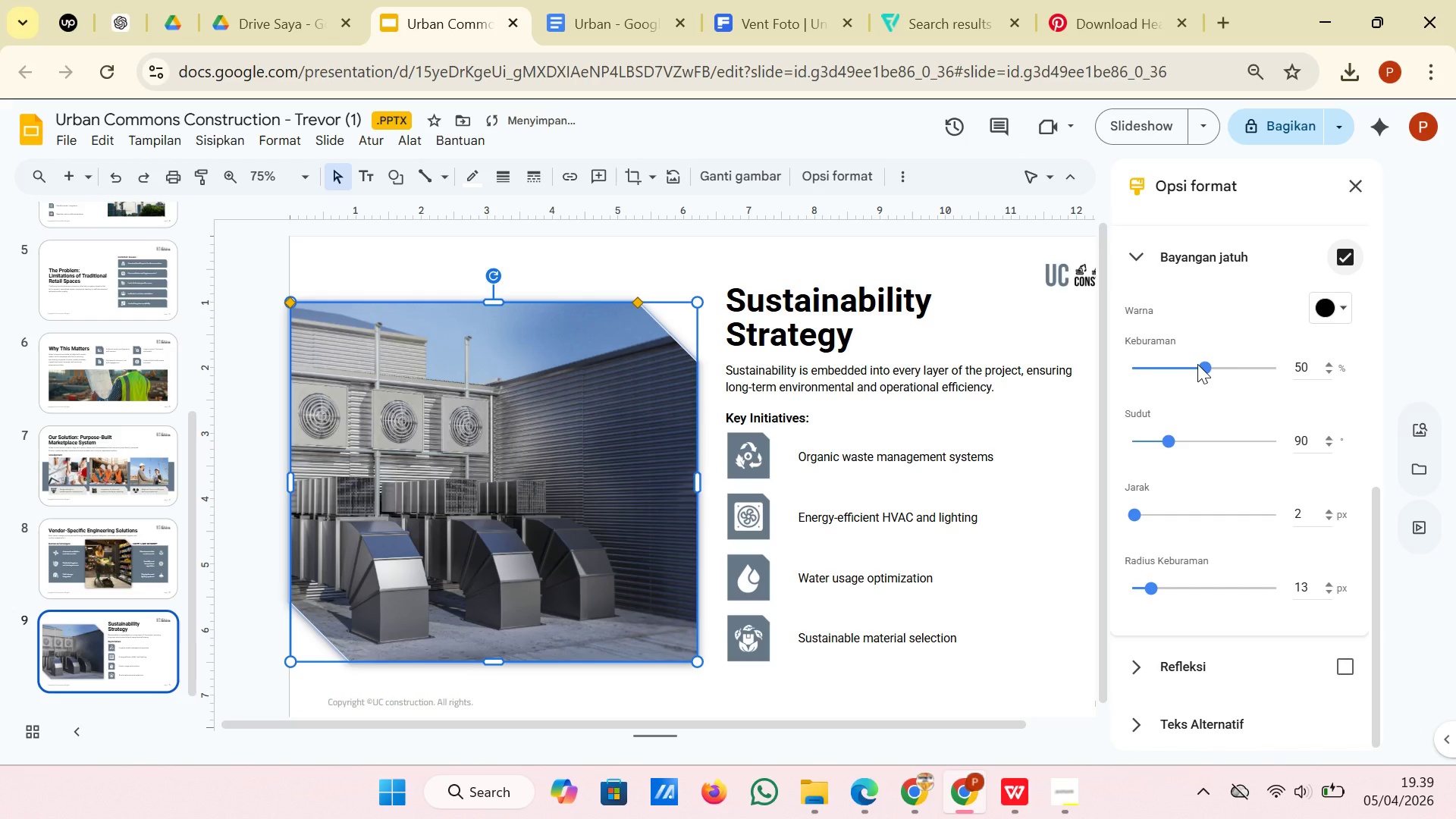 
left_click_drag(start_coordinate=[1205, 364], to_coordinate=[1228, 364])
 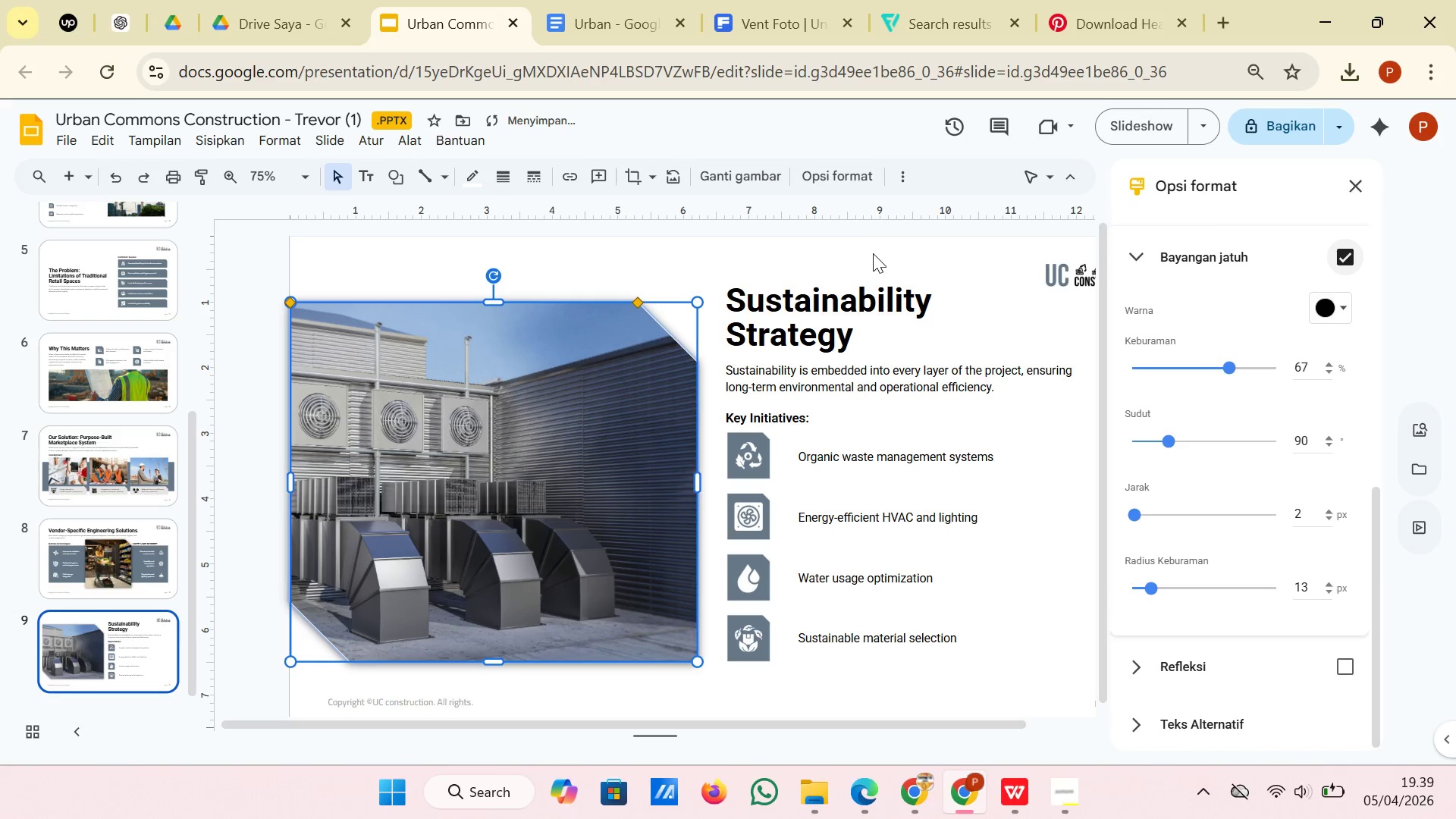 
left_click([873, 259])
 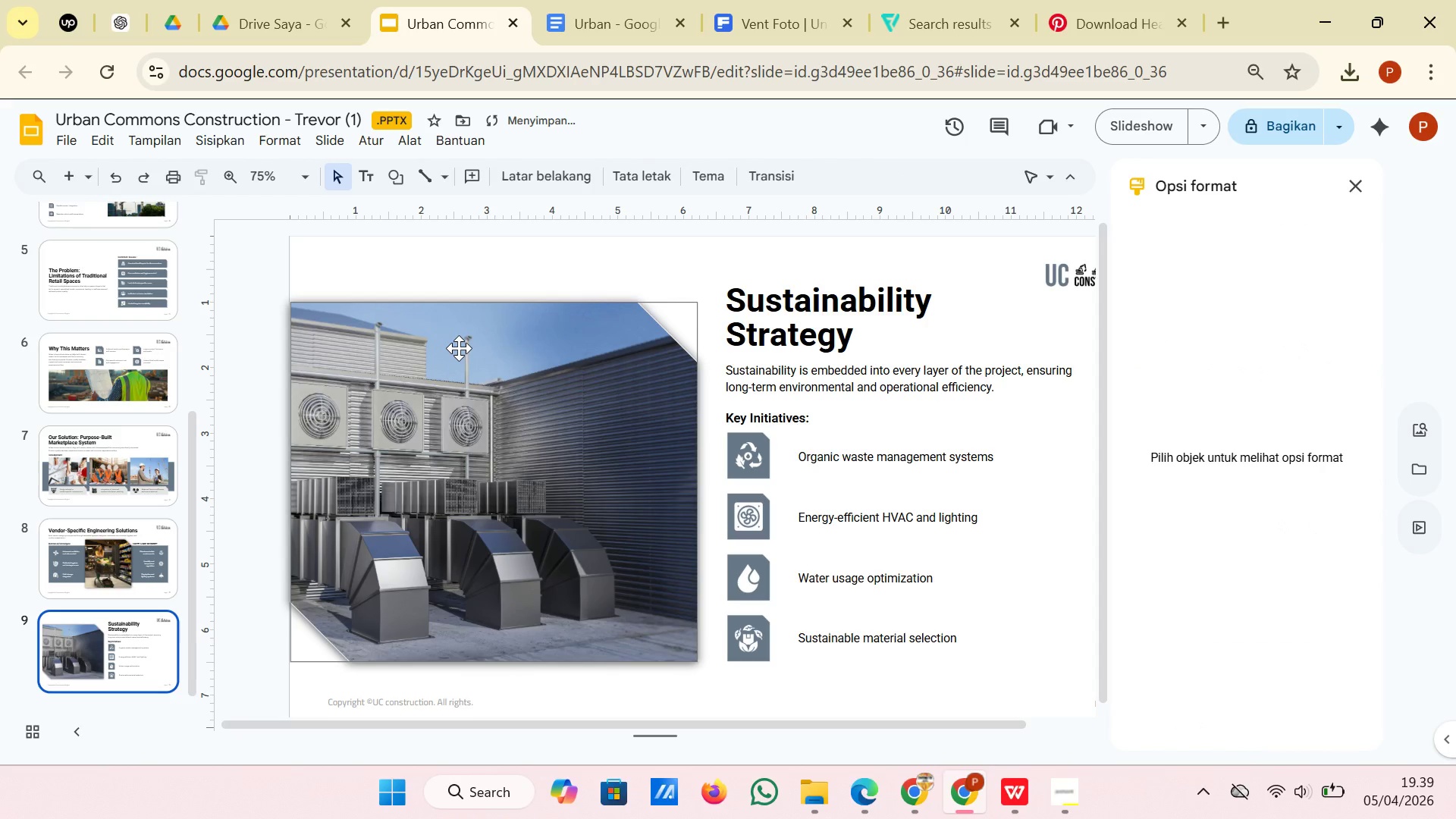 
left_click([459, 348])
 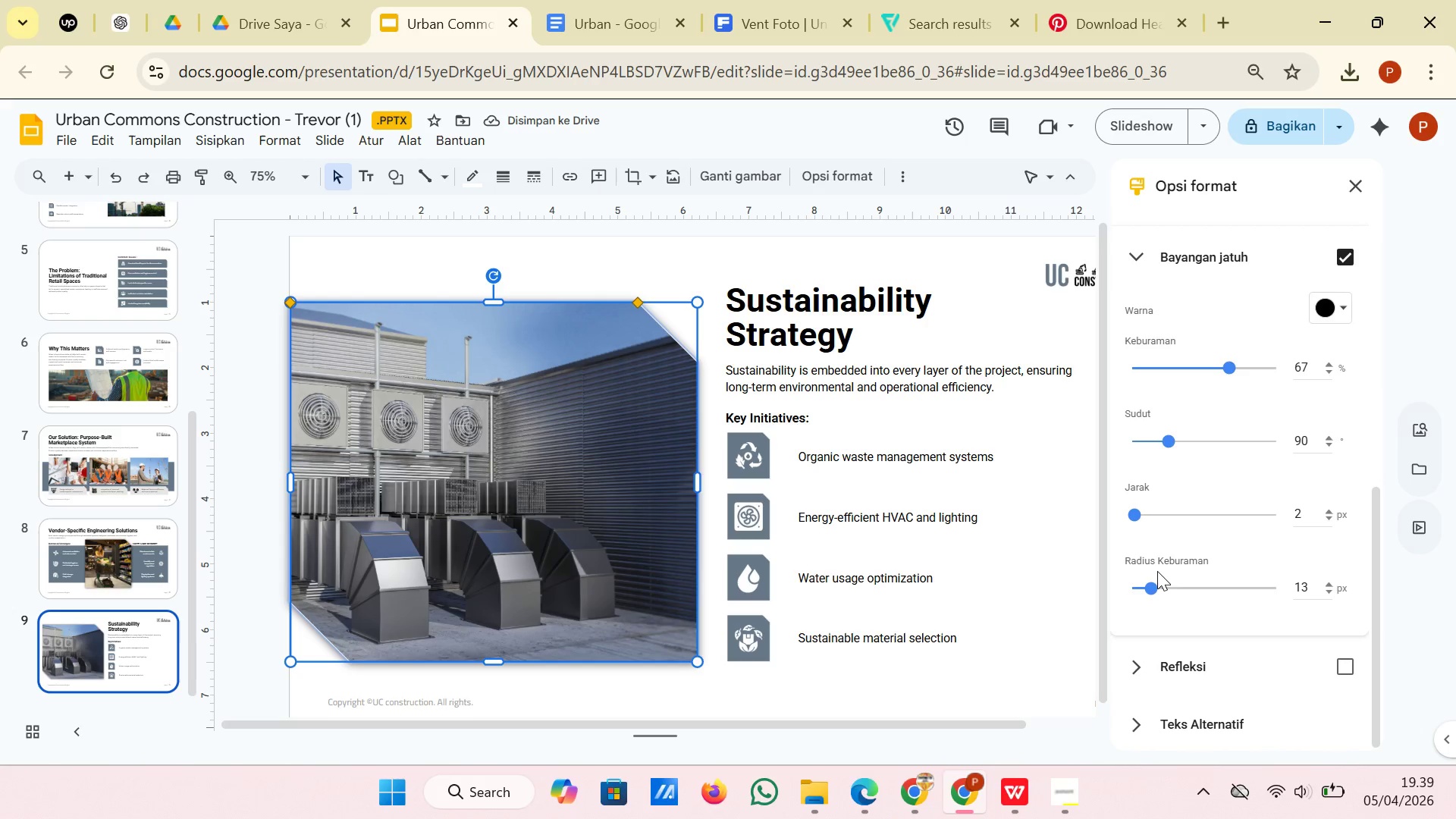 
left_click_drag(start_coordinate=[1156, 588], to_coordinate=[1152, 588])
 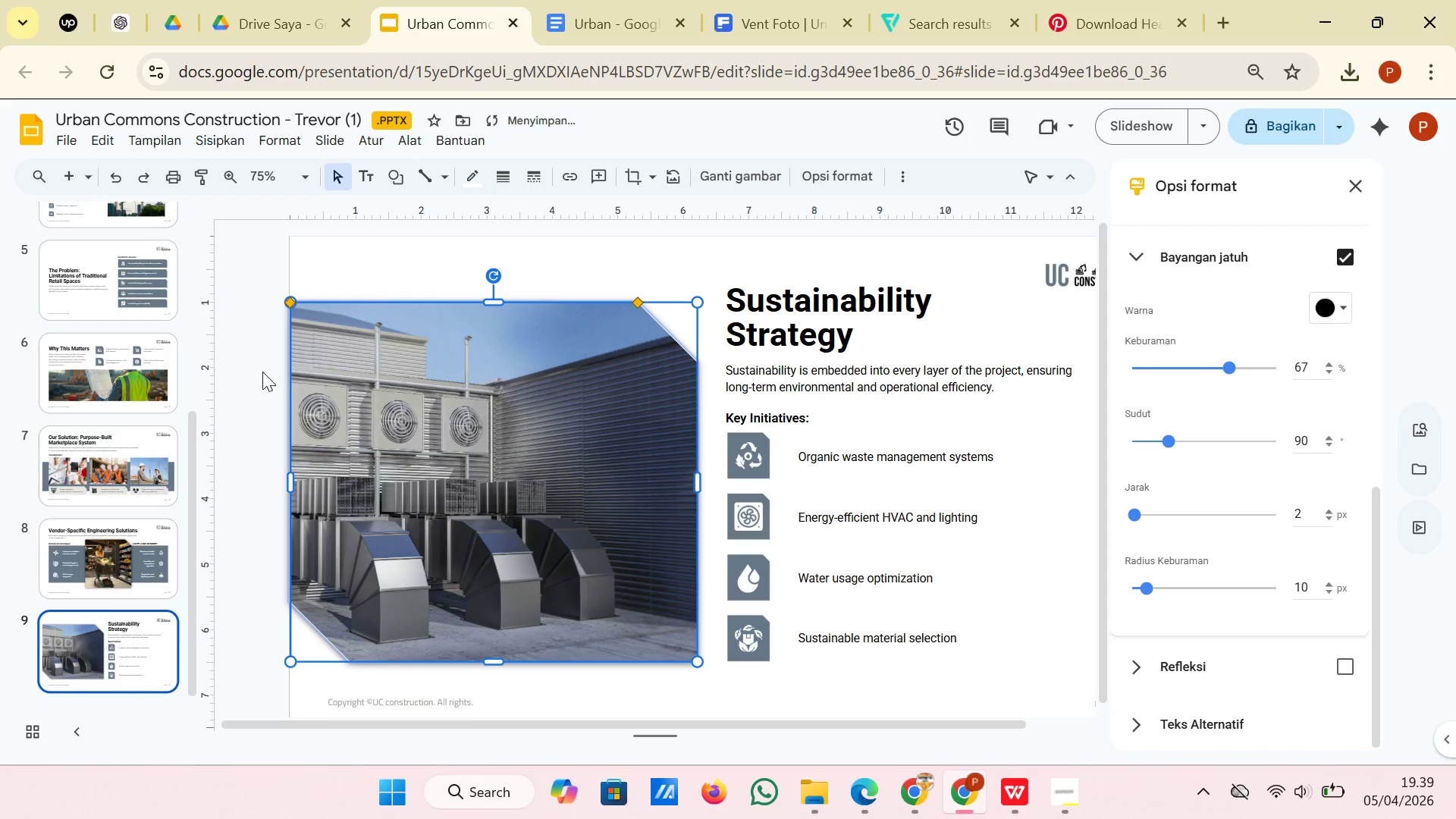 
left_click([254, 372])
 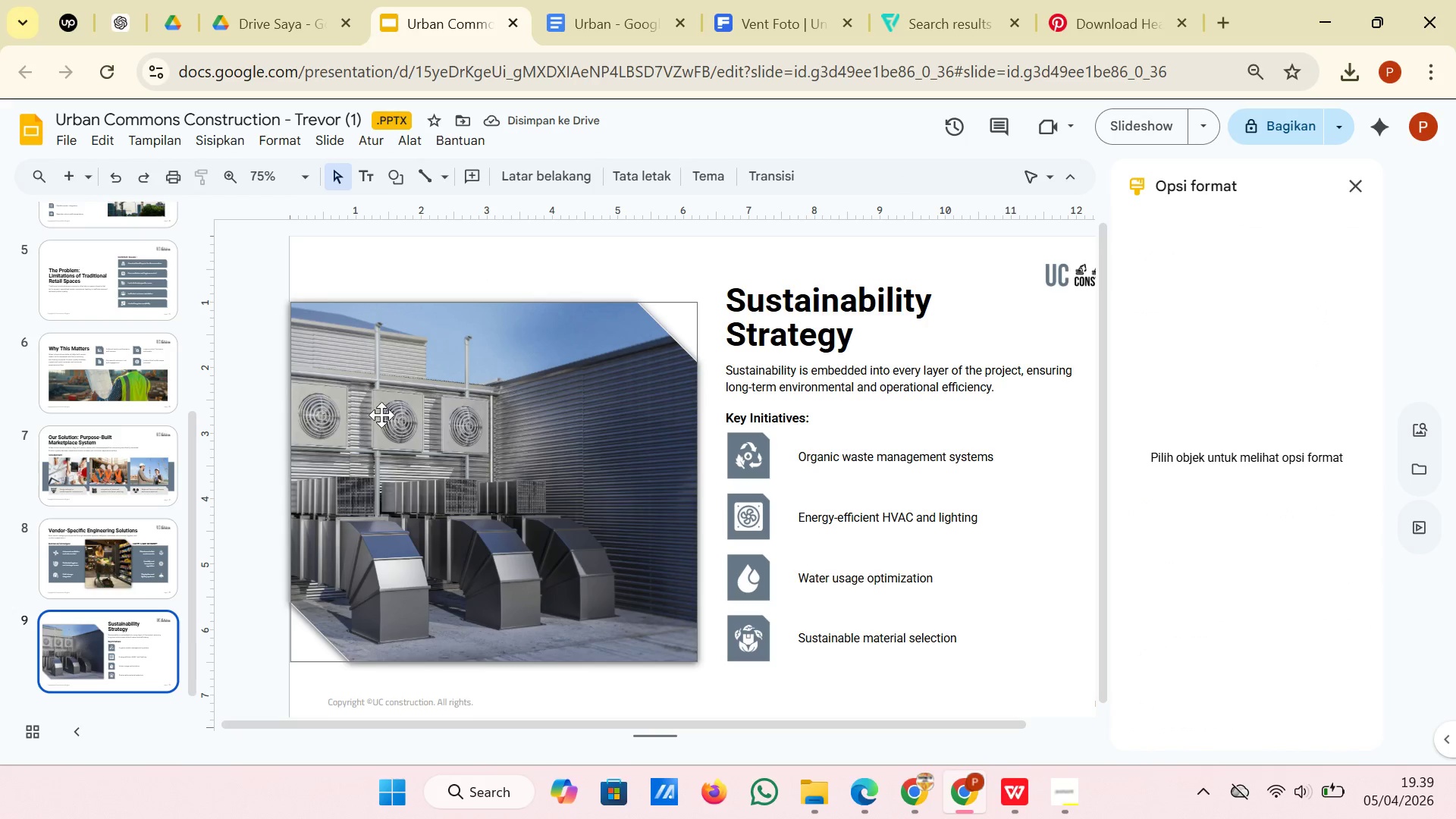 
left_click([383, 412])
 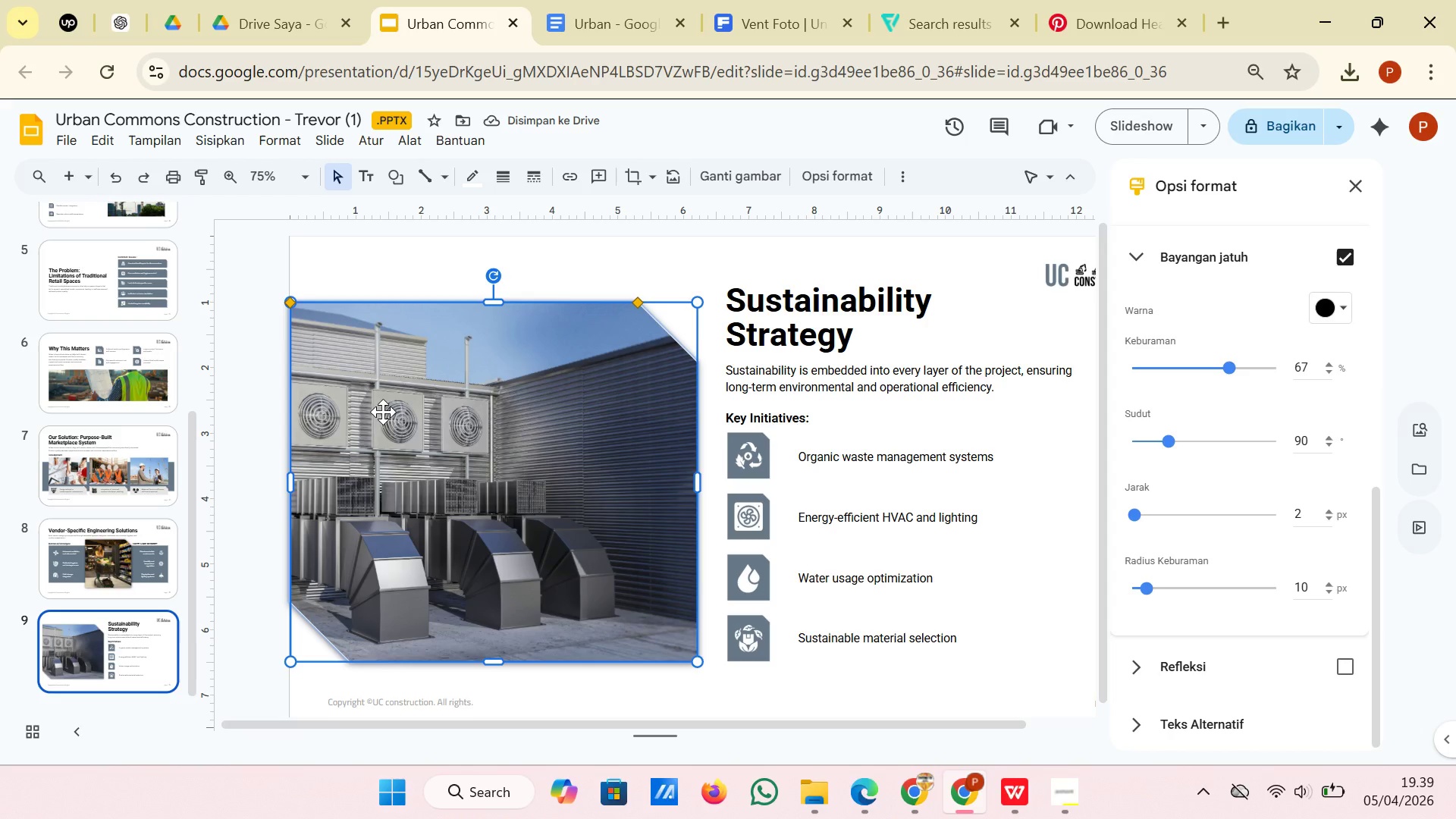 
right_click([383, 412])
 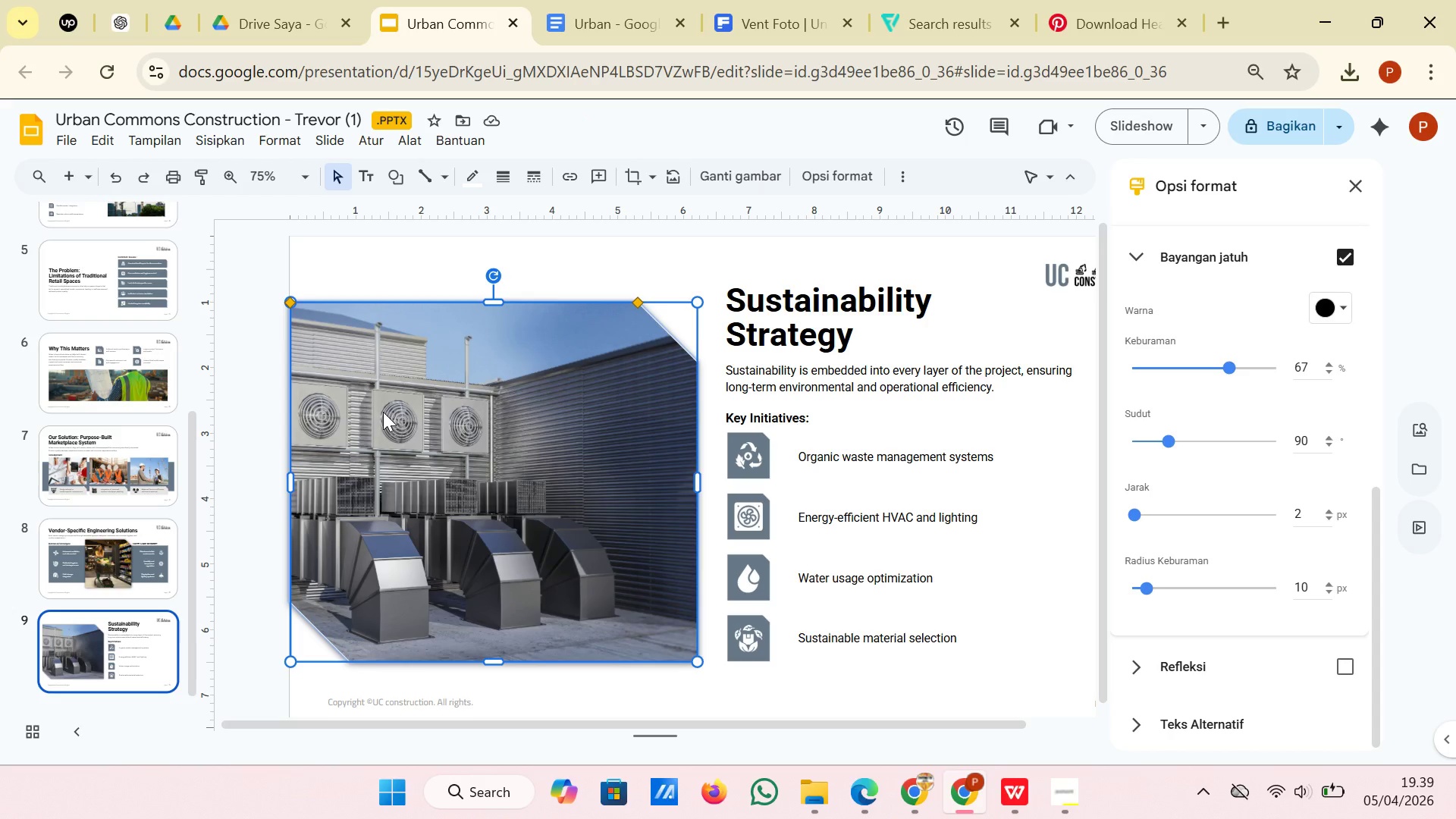 
right_click([383, 412])
 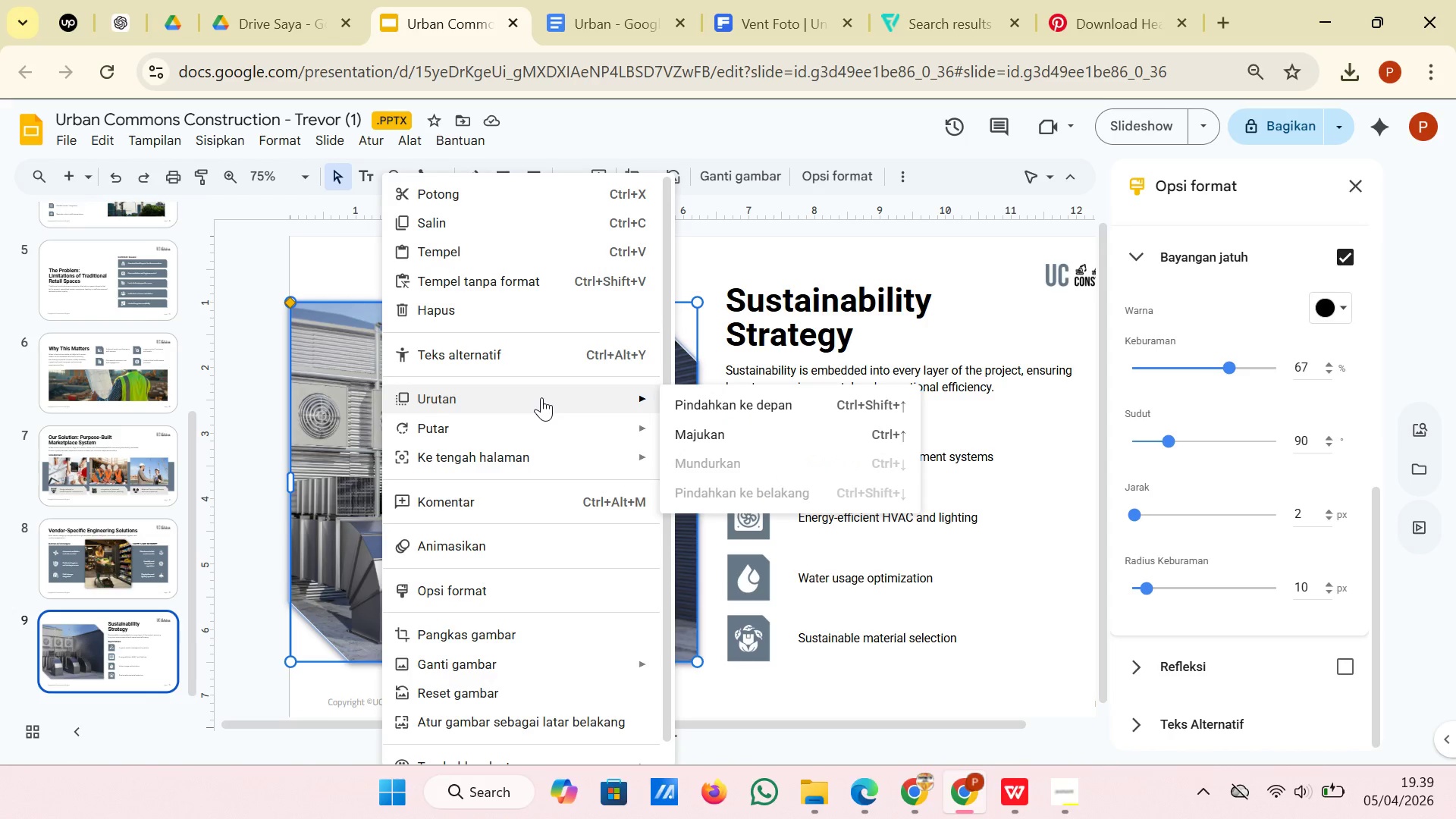 
mouse_move([592, 381])
 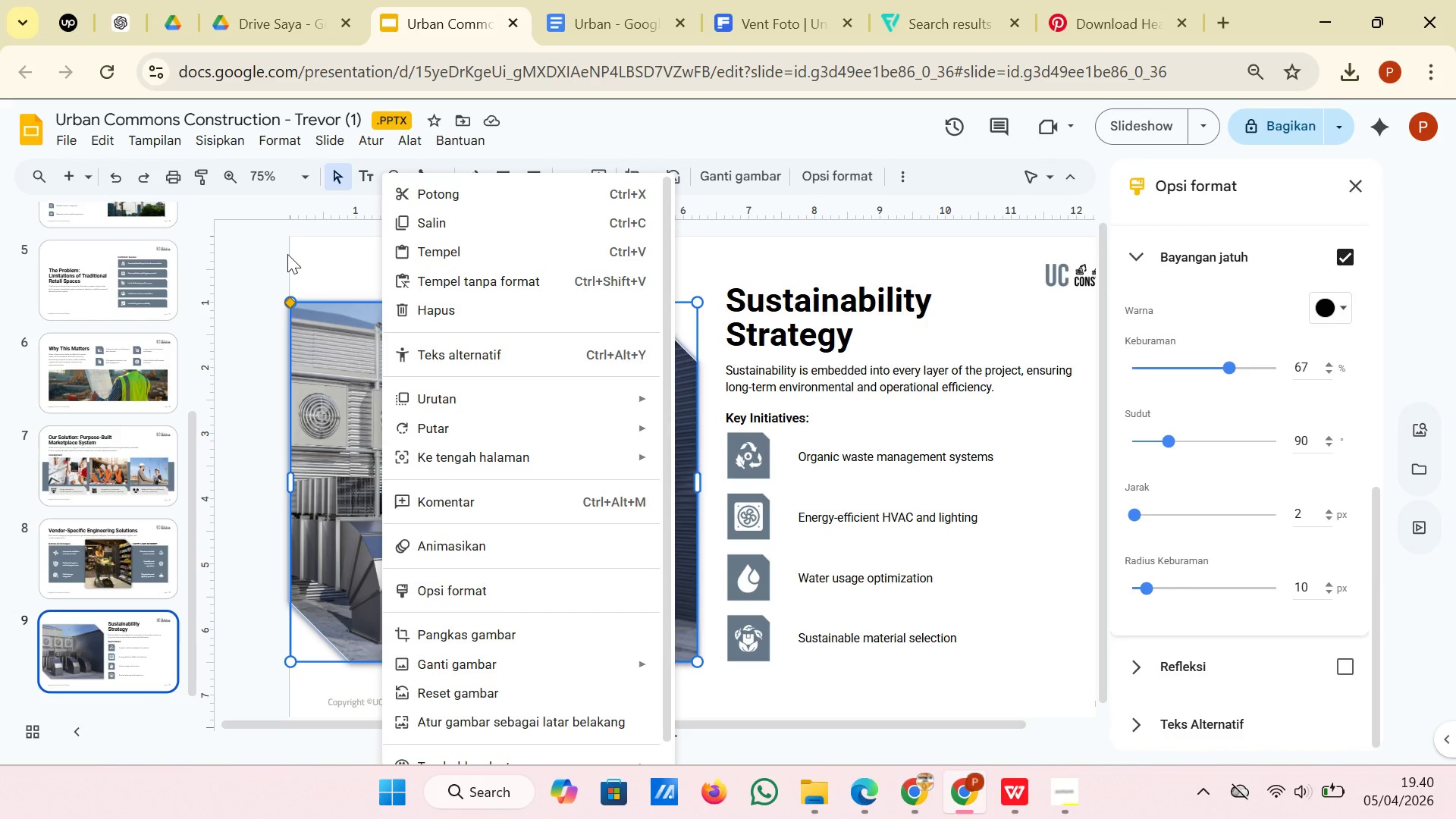 
left_click([287, 254])
 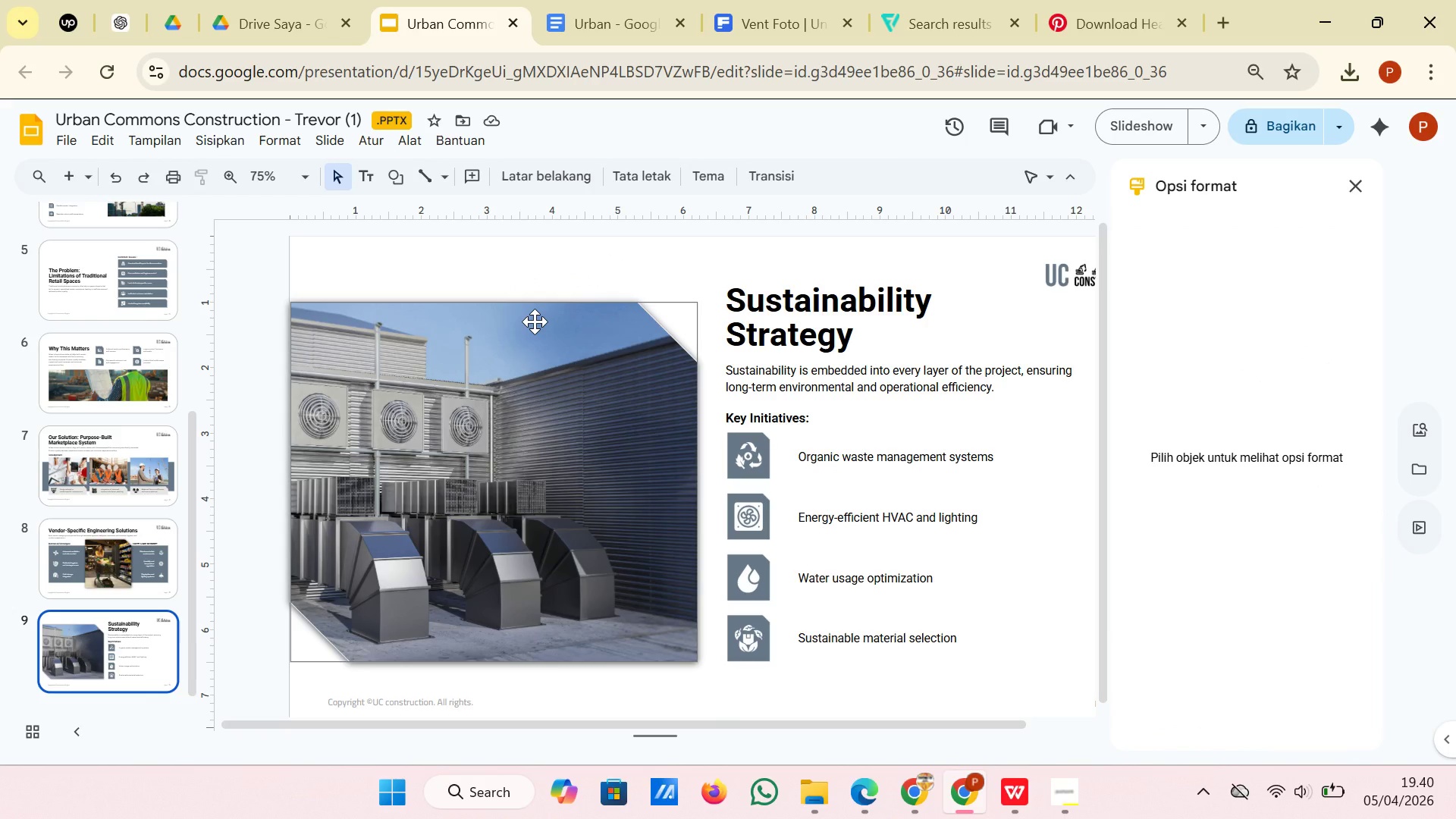 
left_click([535, 322])
 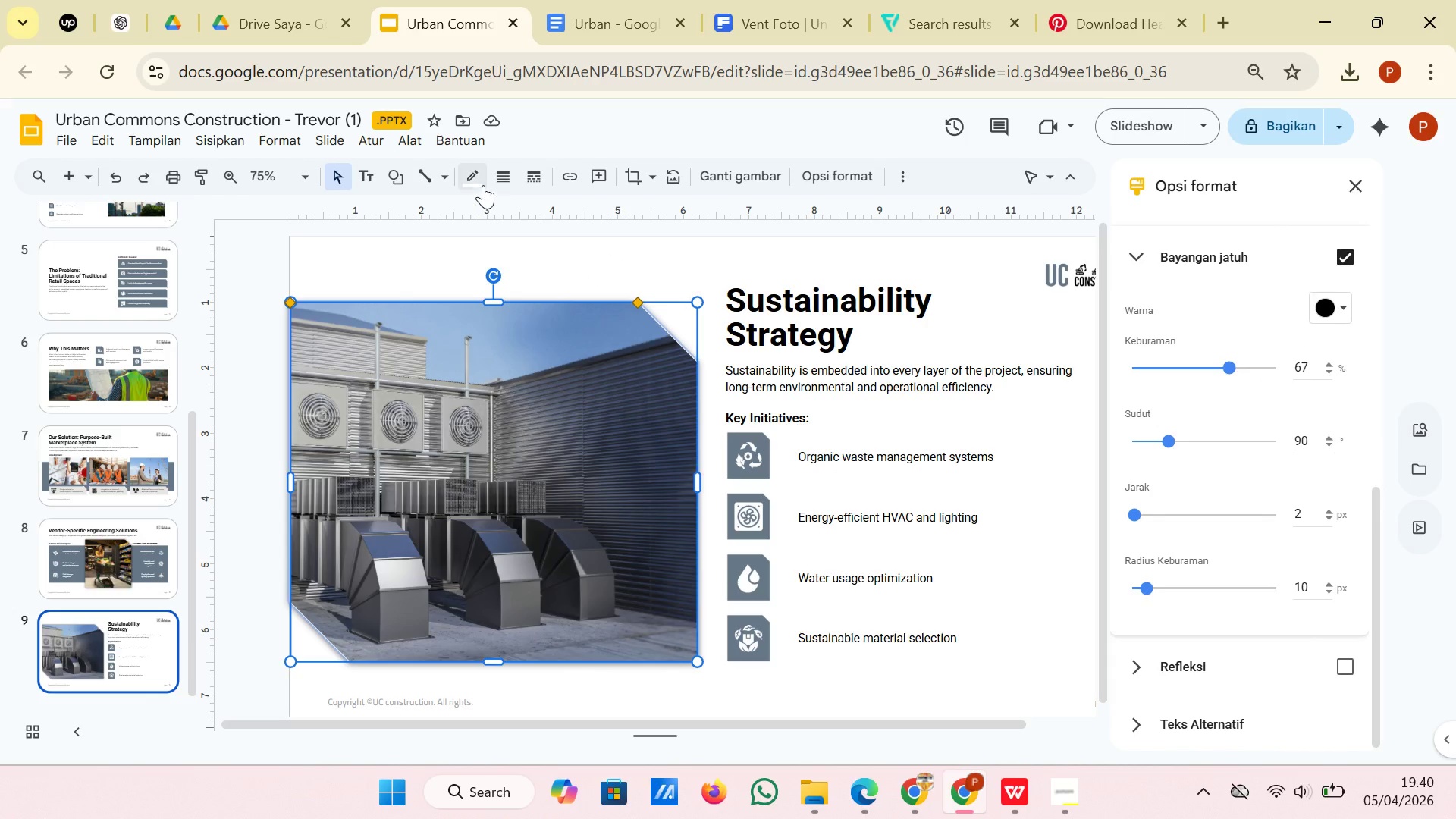 
left_click([483, 185])
 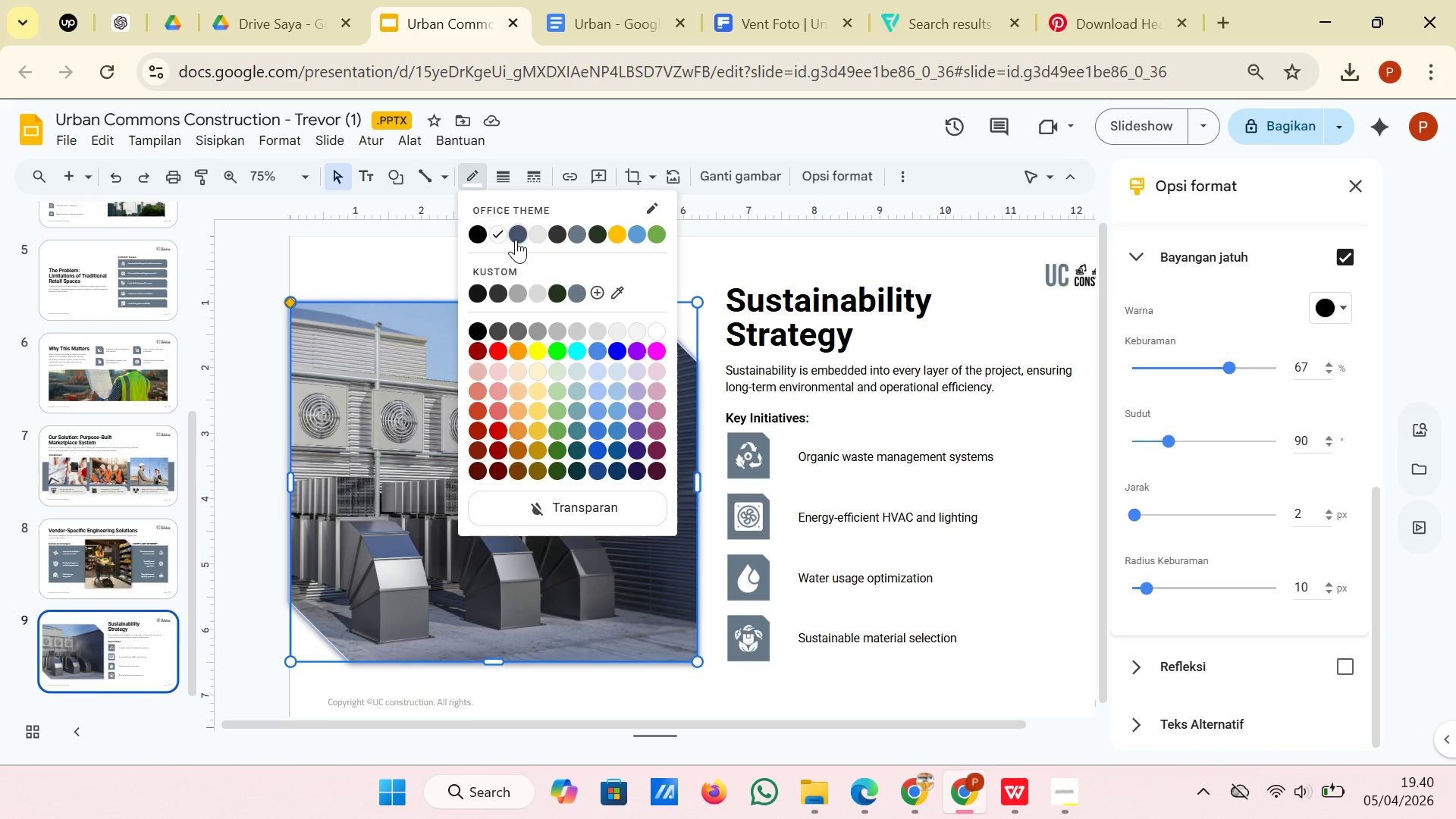 
left_click([541, 237])
 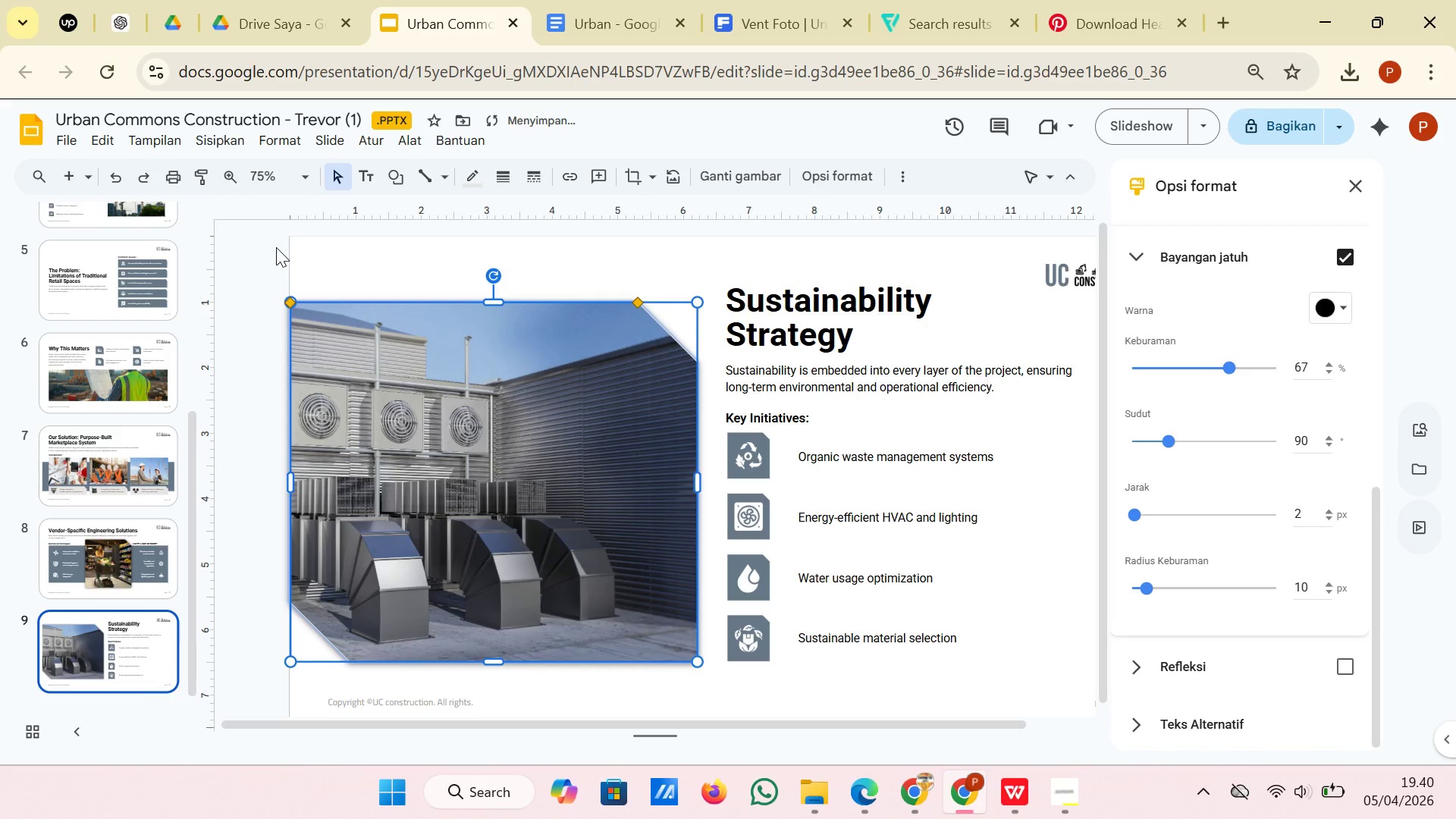 
left_click([276, 247])
 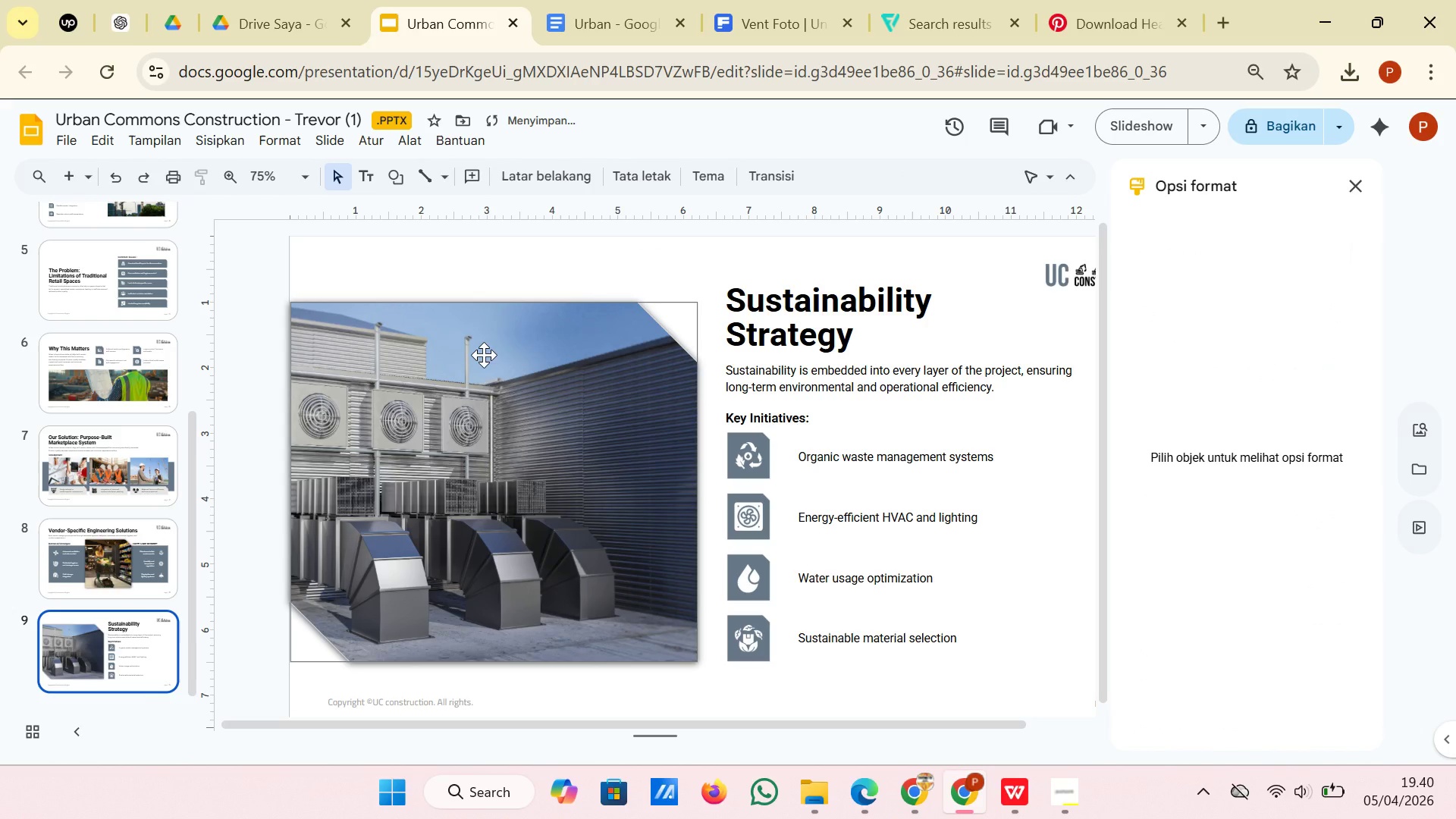 
left_click([484, 355])
 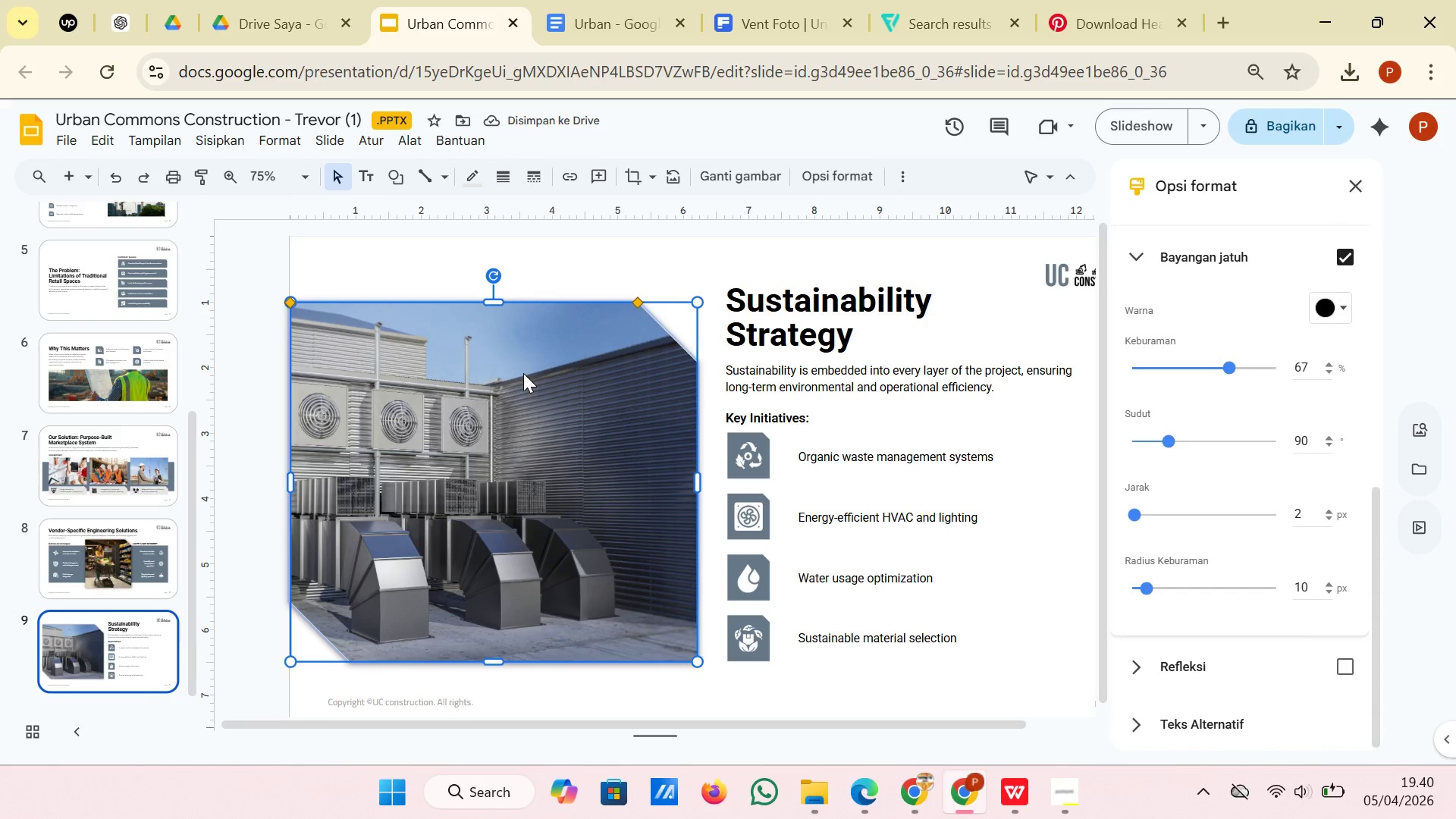 
left_click_drag(start_coordinate=[523, 373], to_coordinate=[499, 372])
 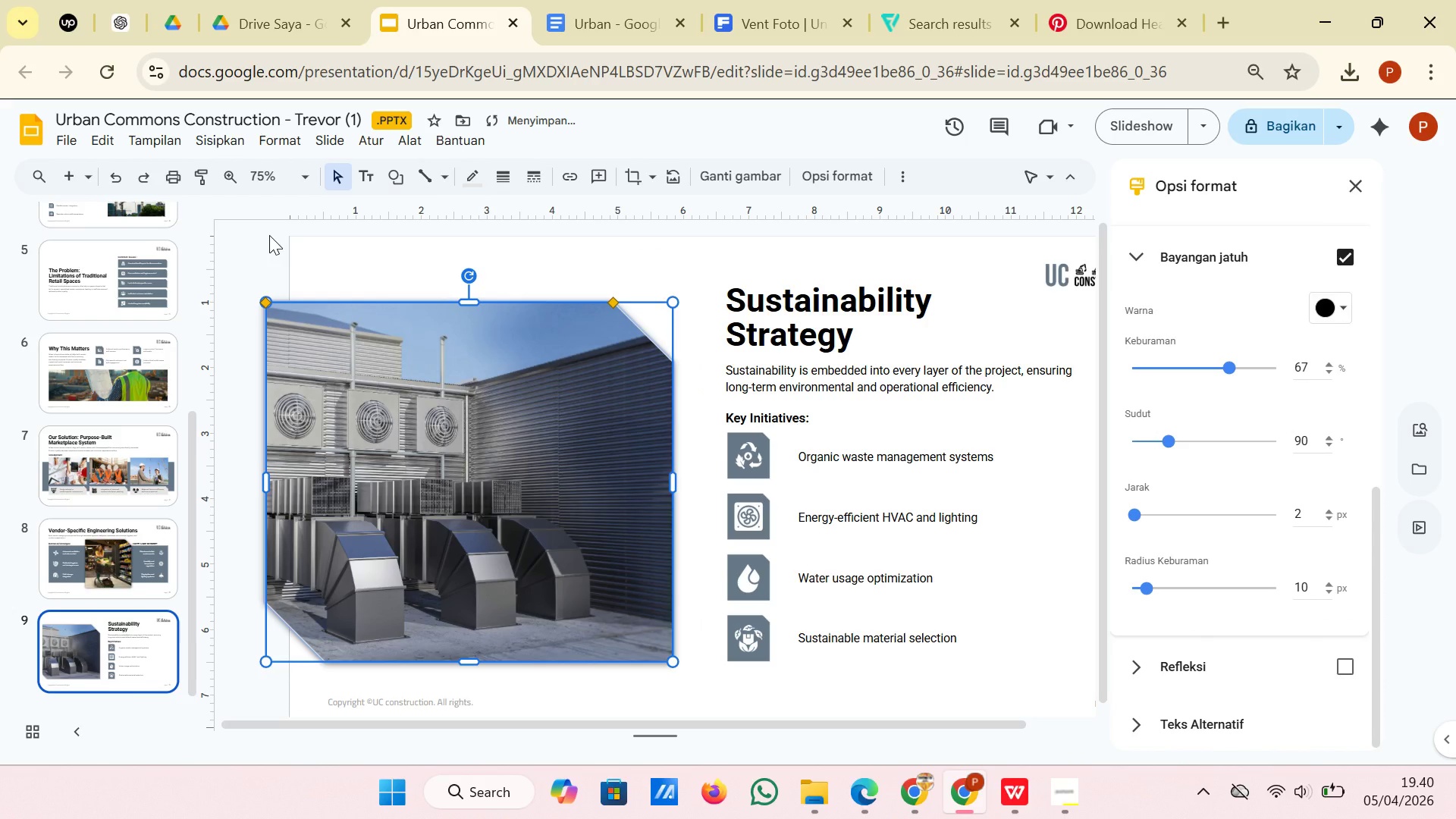 
left_click([269, 235])
 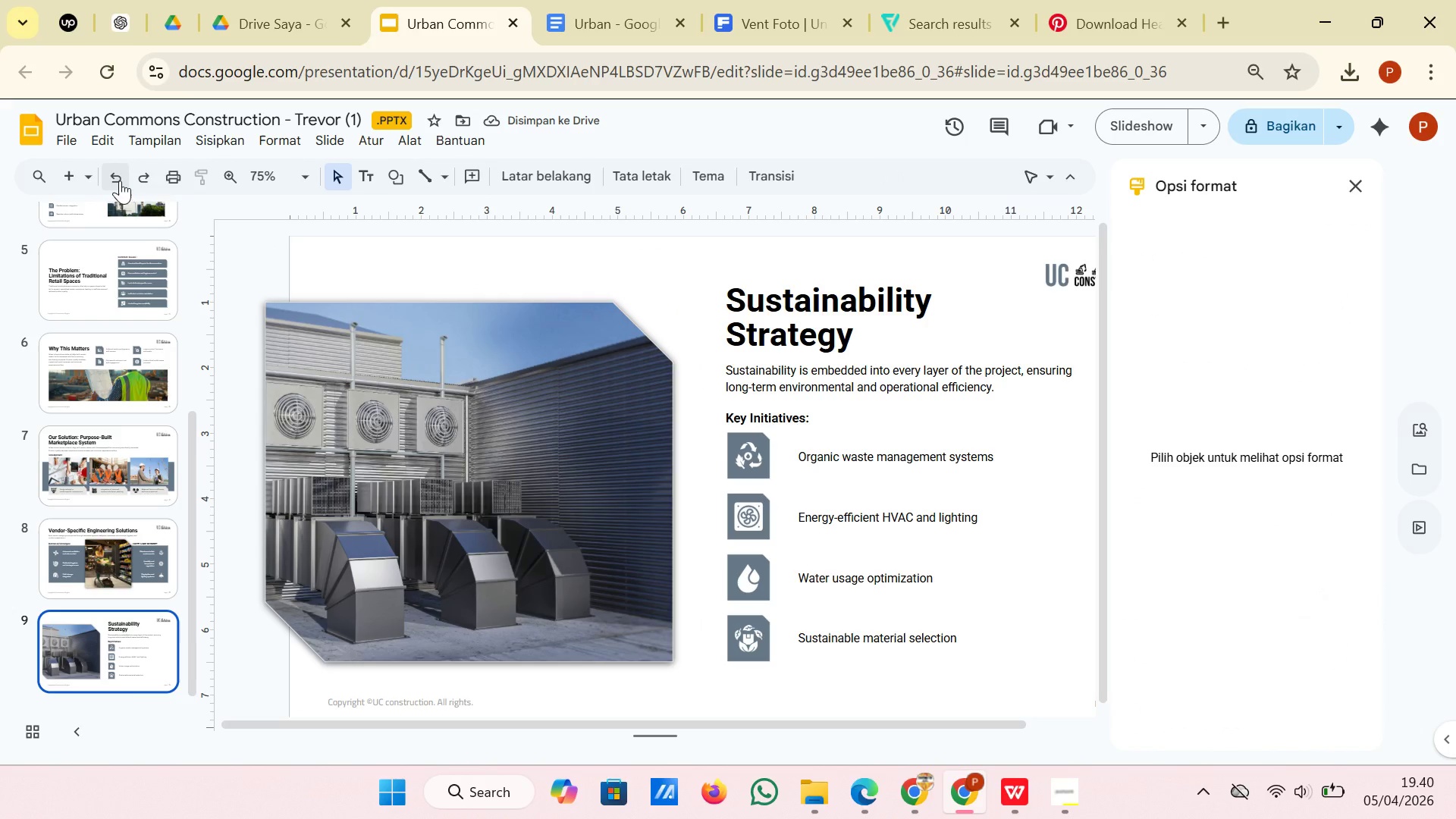 
left_click([115, 181])
 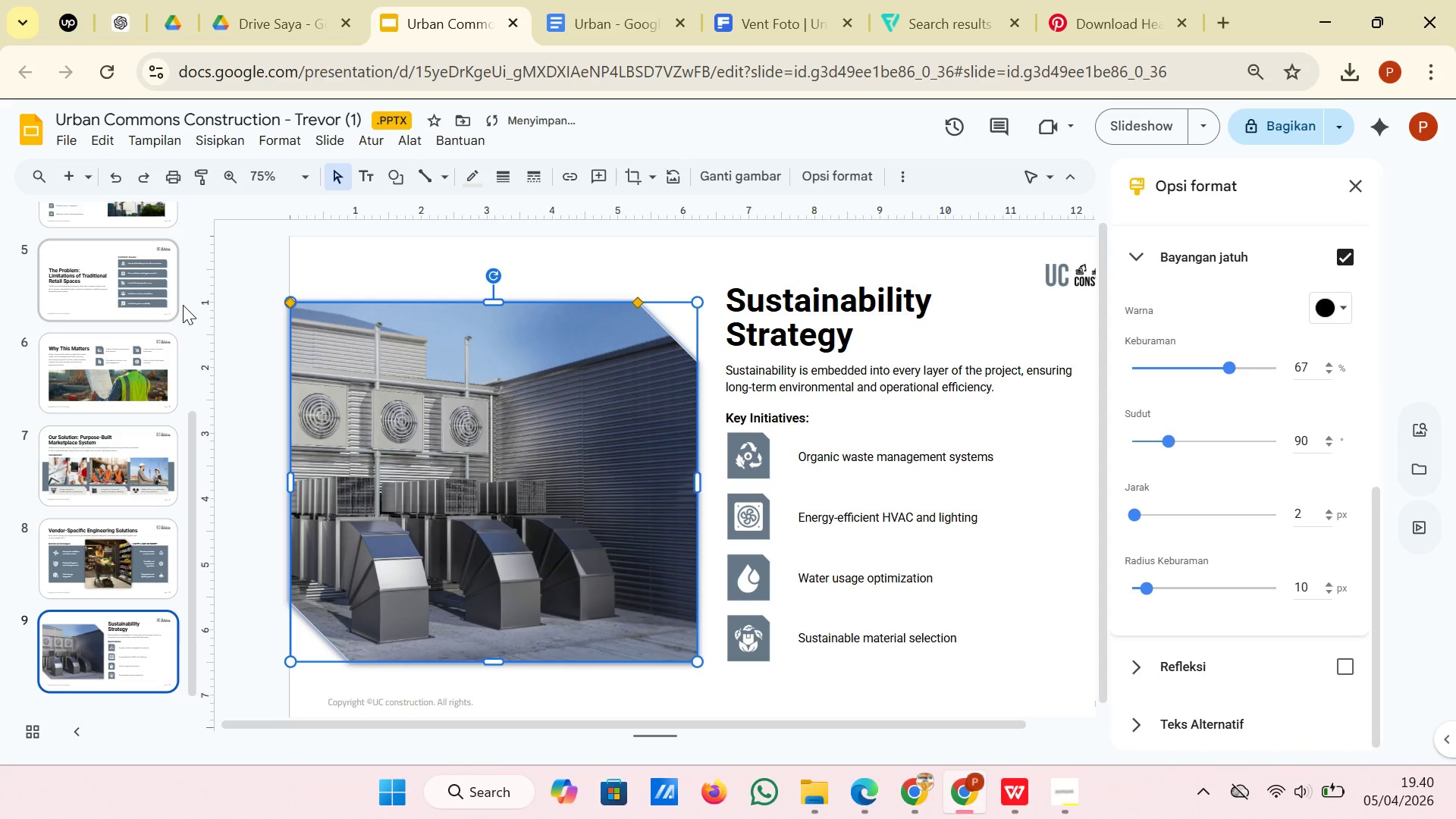 
left_click([183, 305])
 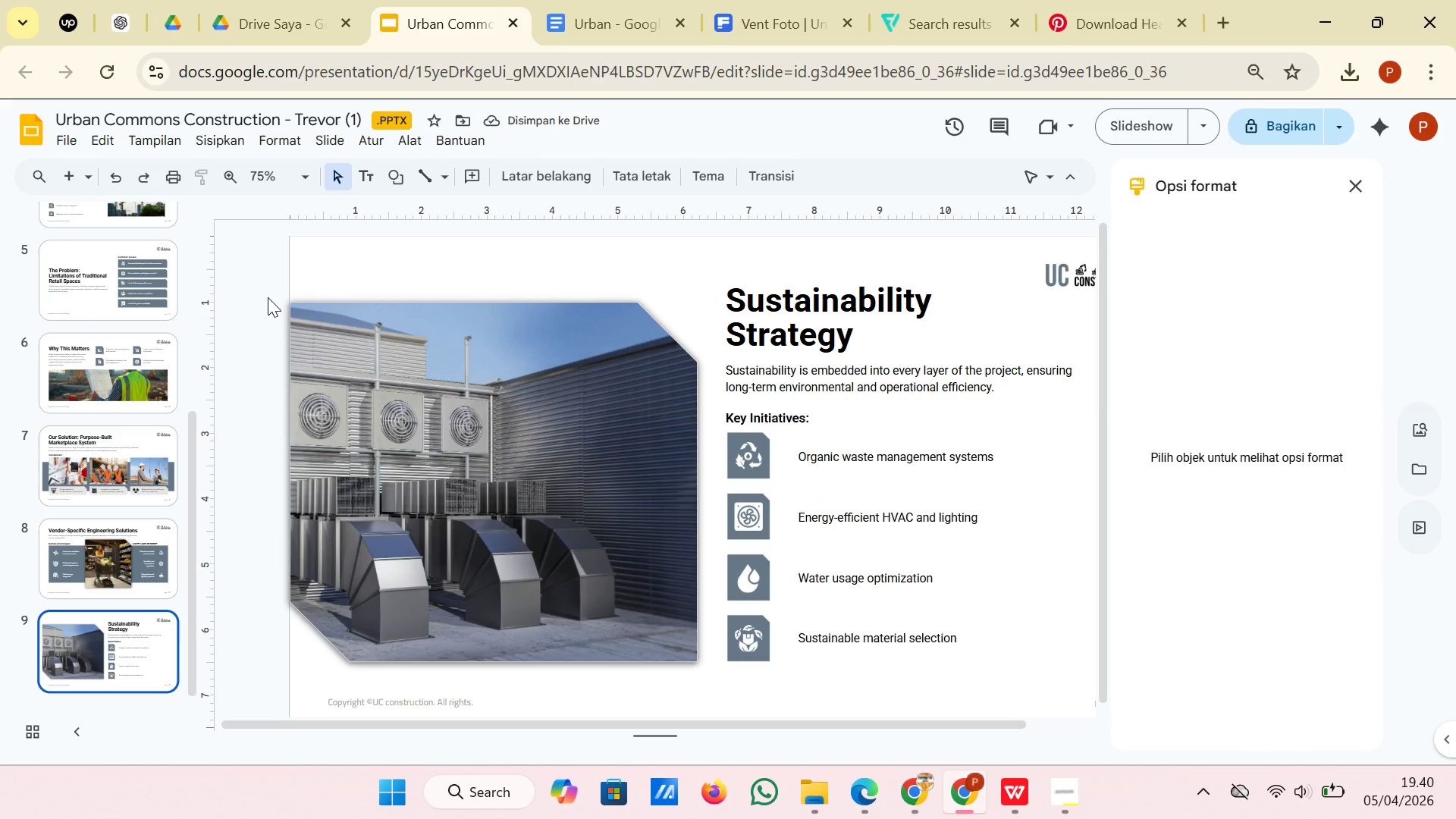 
left_click([274, 273])
 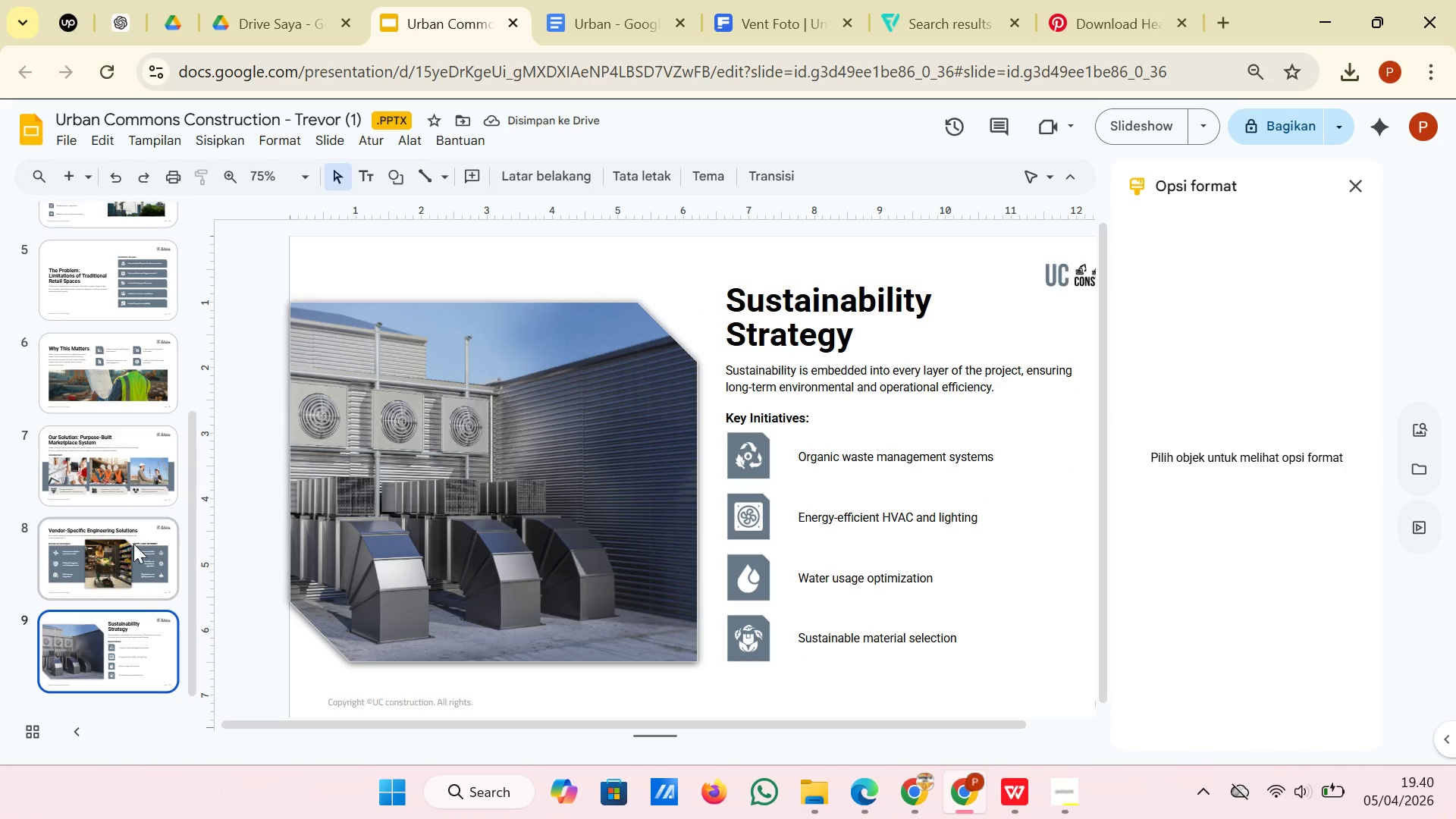 
left_click([131, 544])
 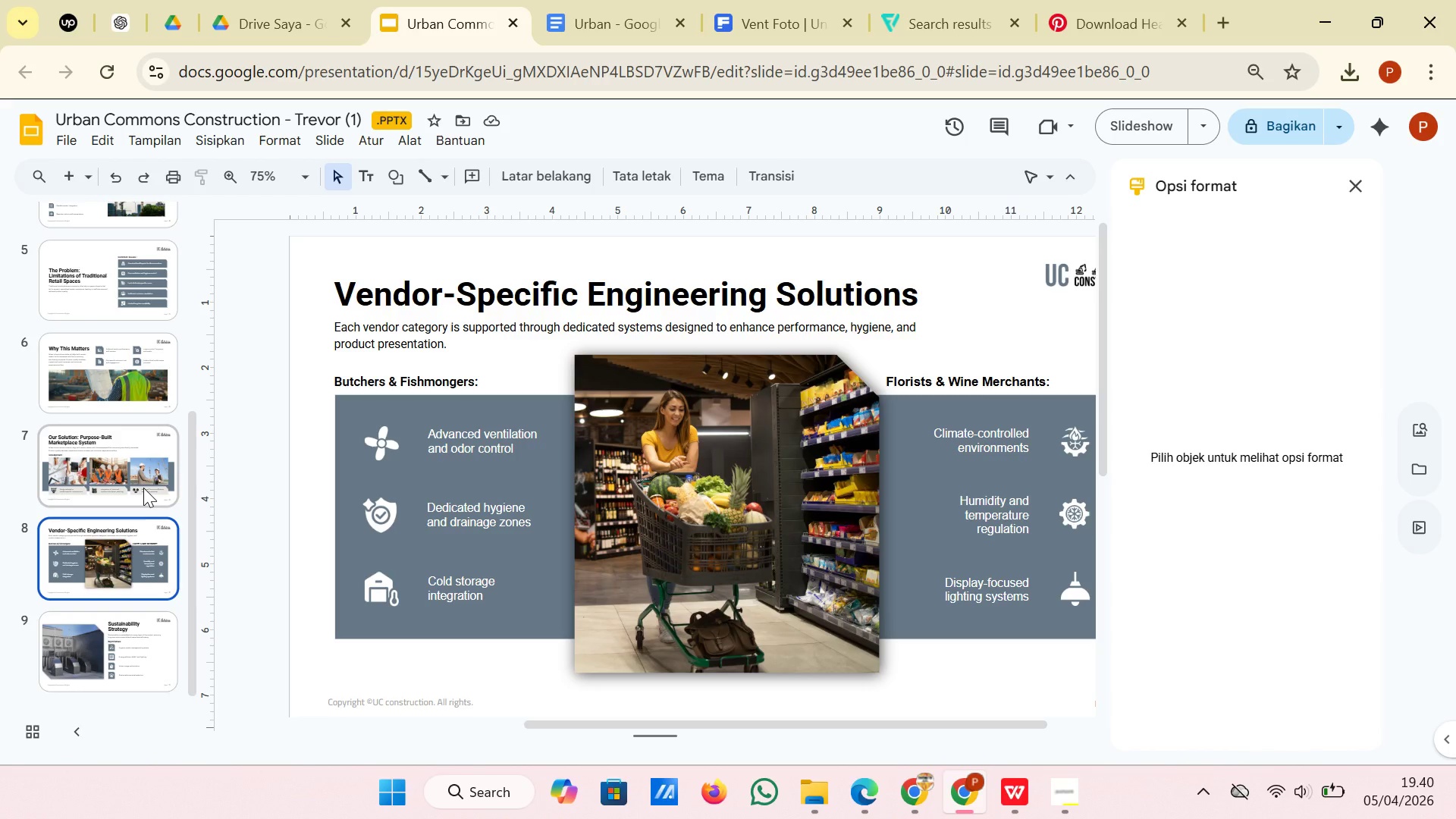 
left_click([143, 486])
 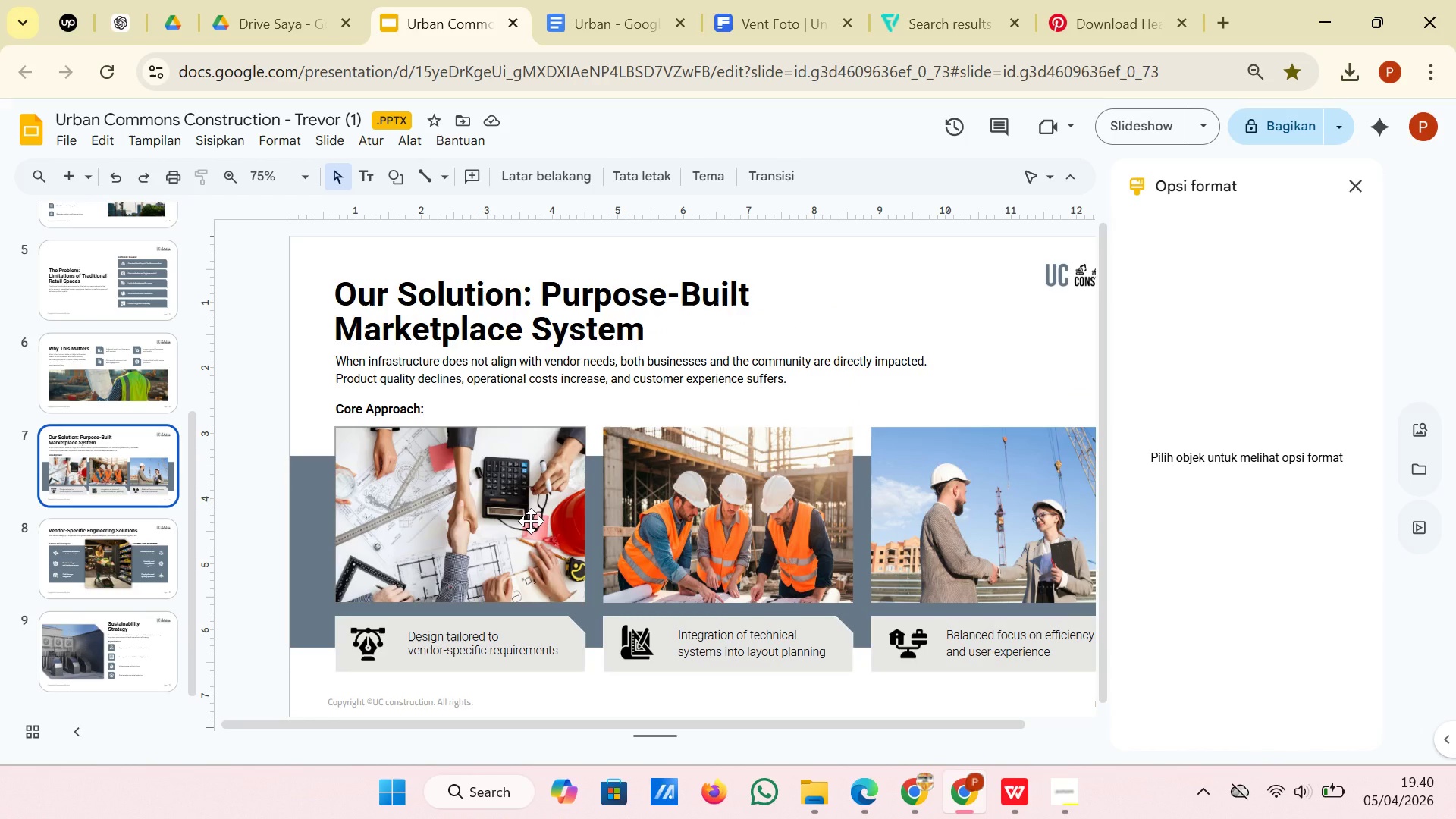 
left_click([534, 522])
 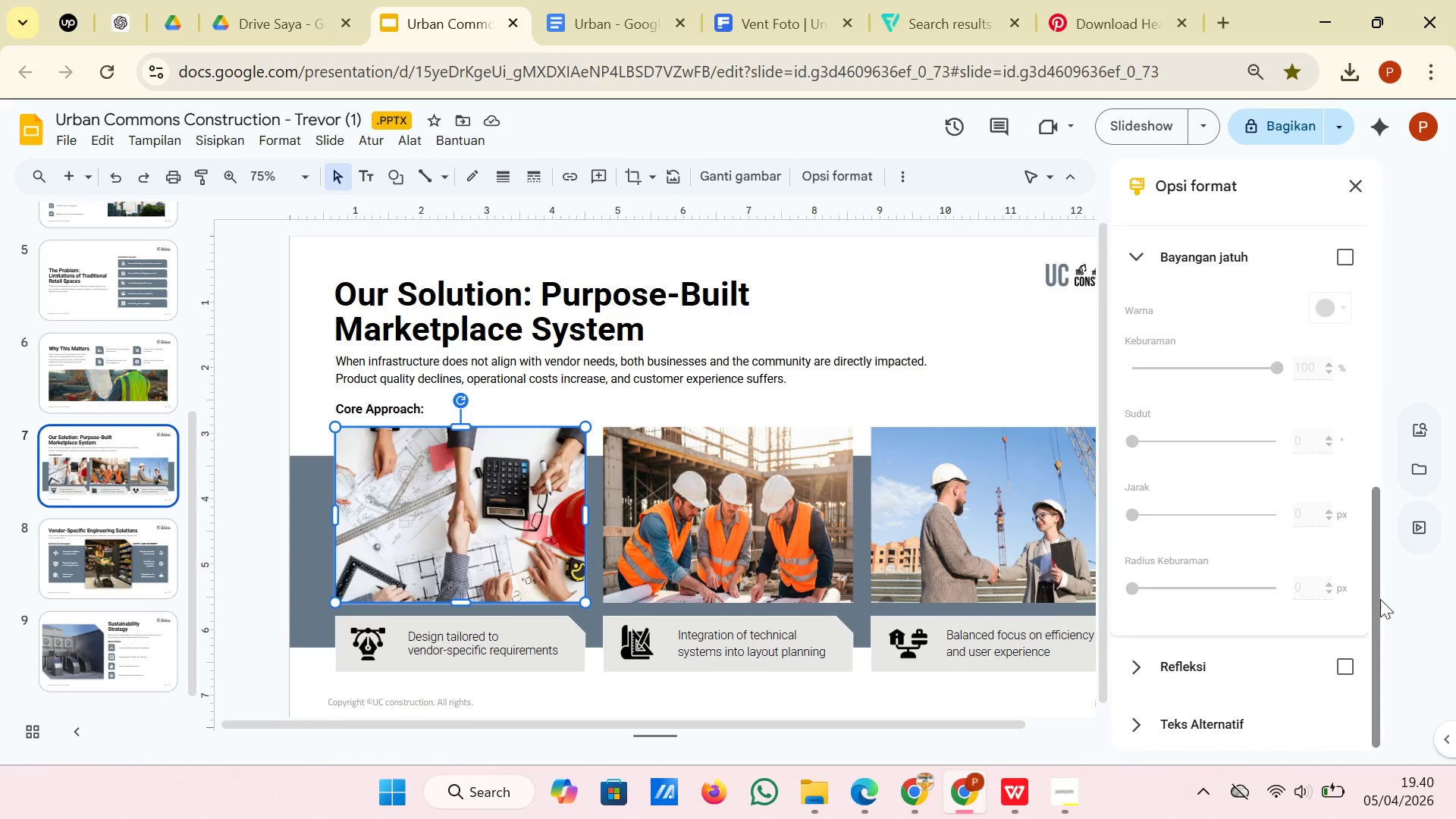 
scroll: coordinate [1261, 578], scroll_direction: down, amount: 7.0
 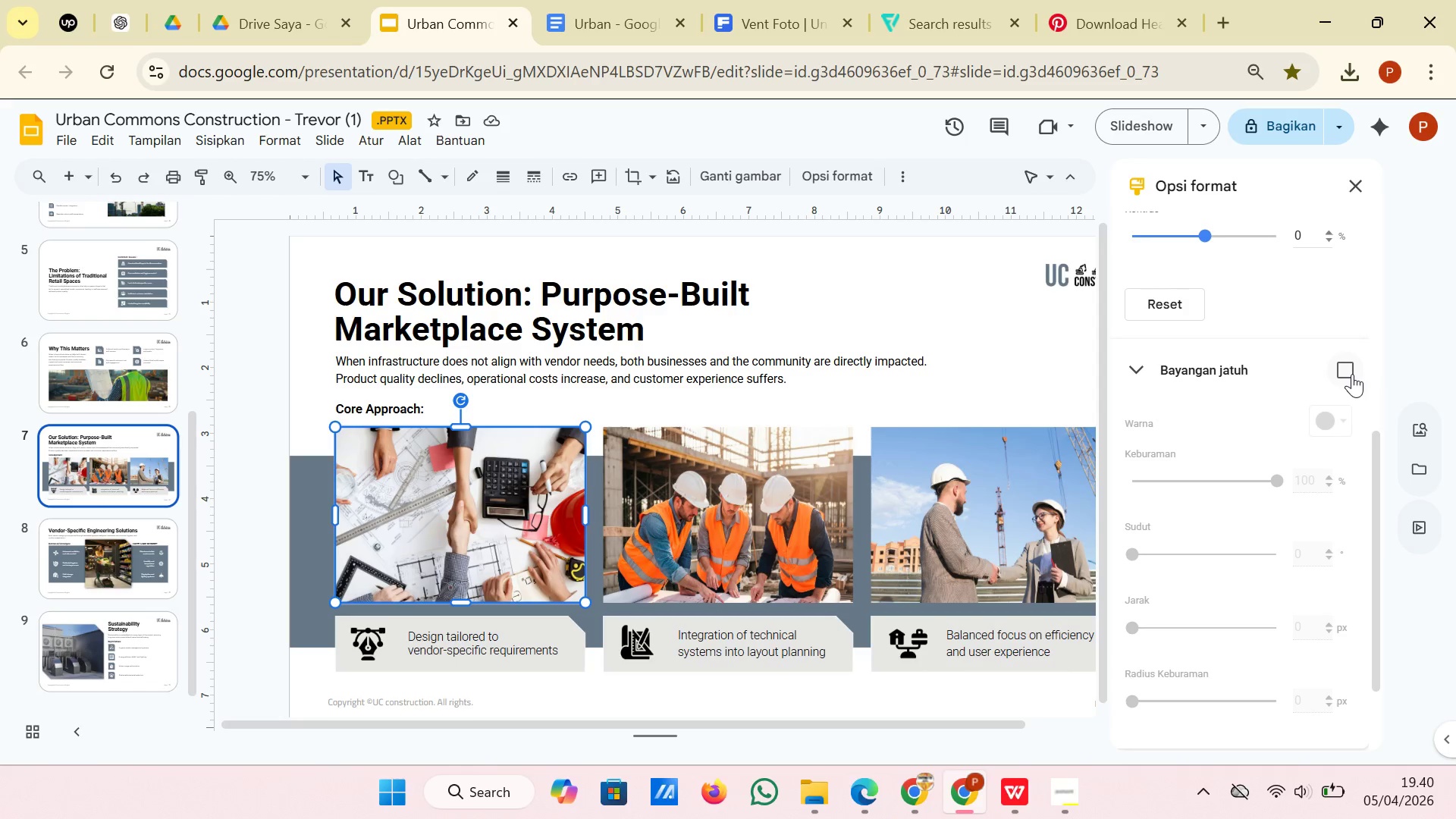 
left_click([1350, 372])
 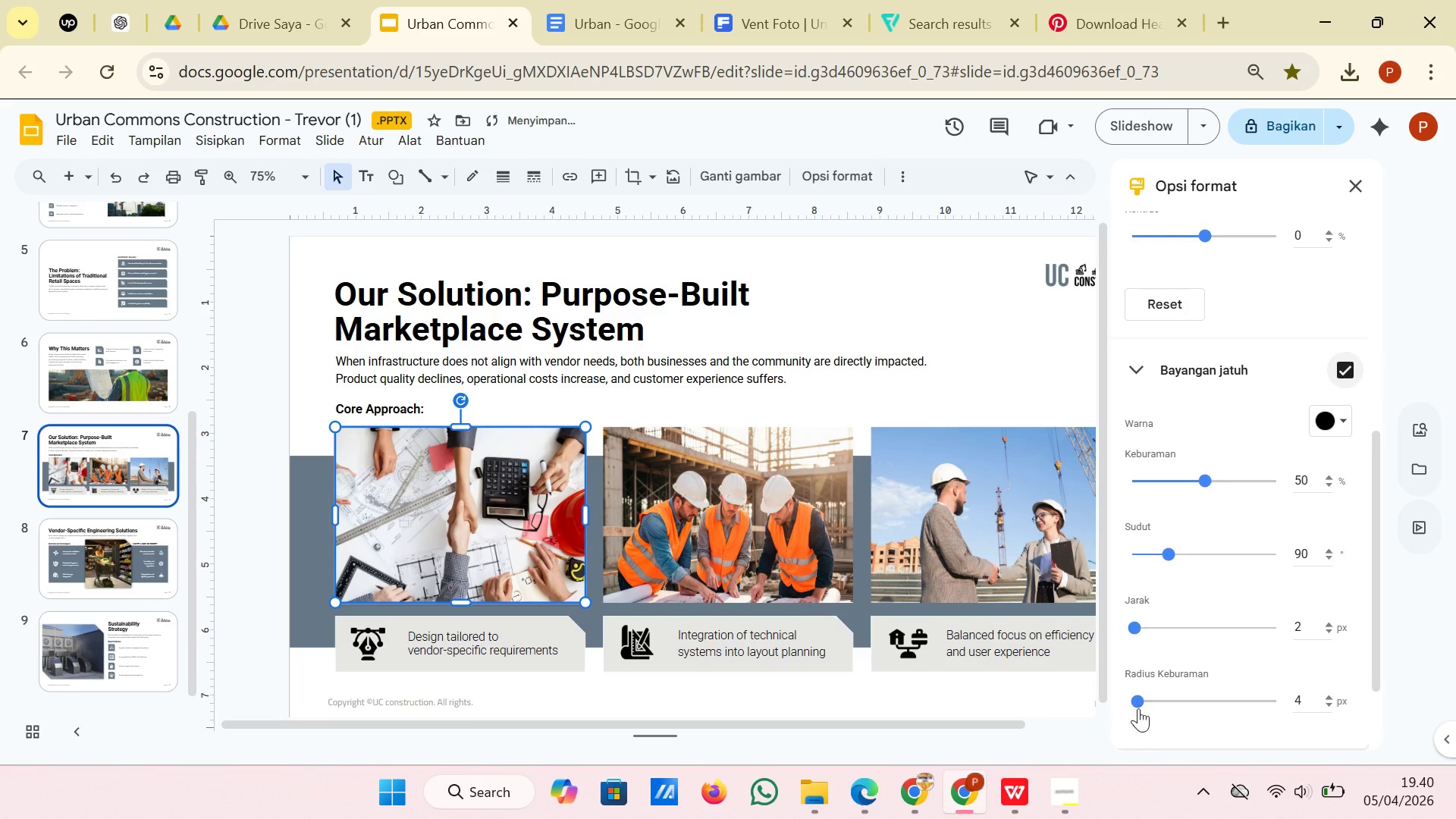 
left_click_drag(start_coordinate=[1141, 700], to_coordinate=[1147, 700])
 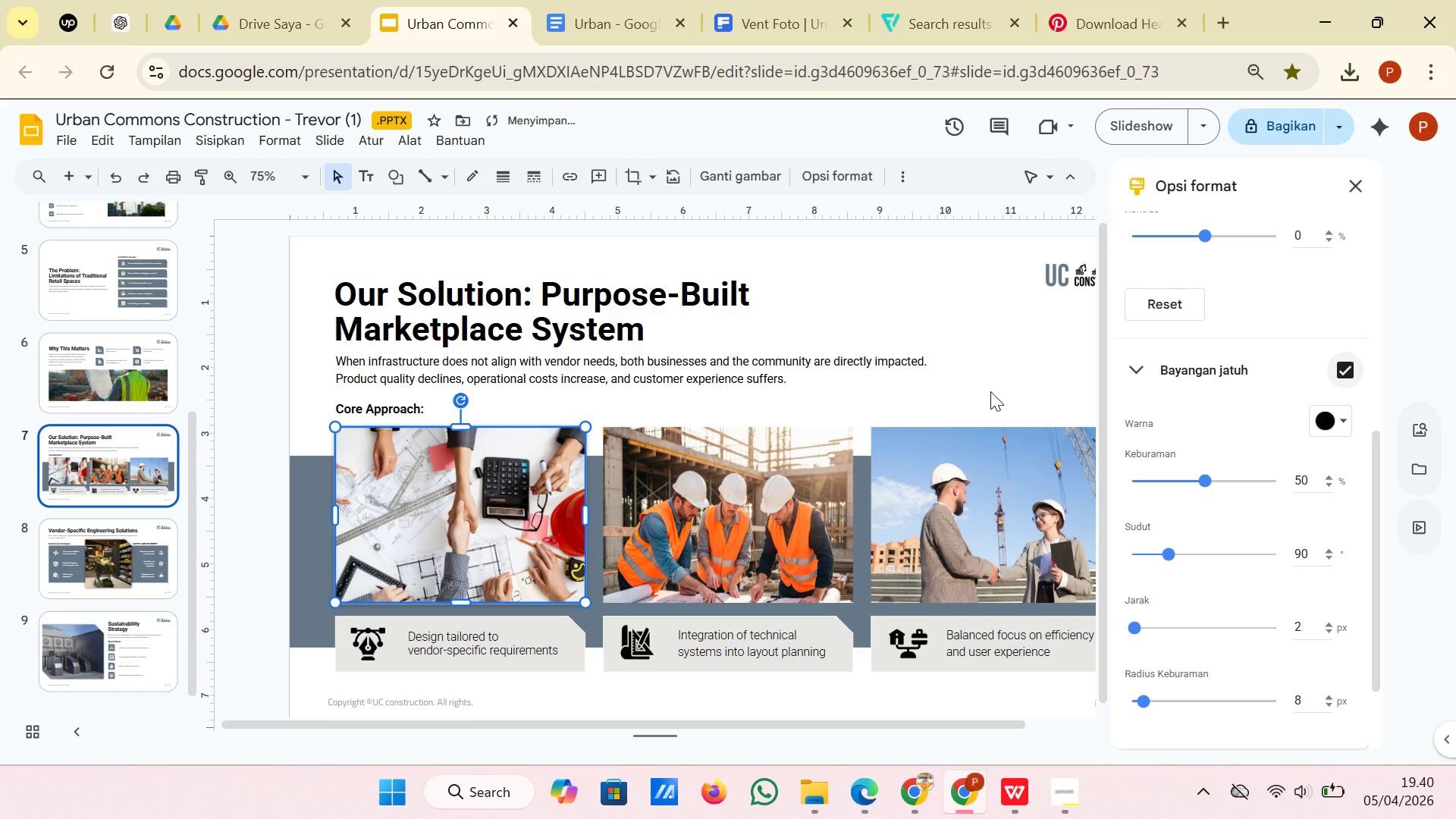 
left_click([990, 391])
 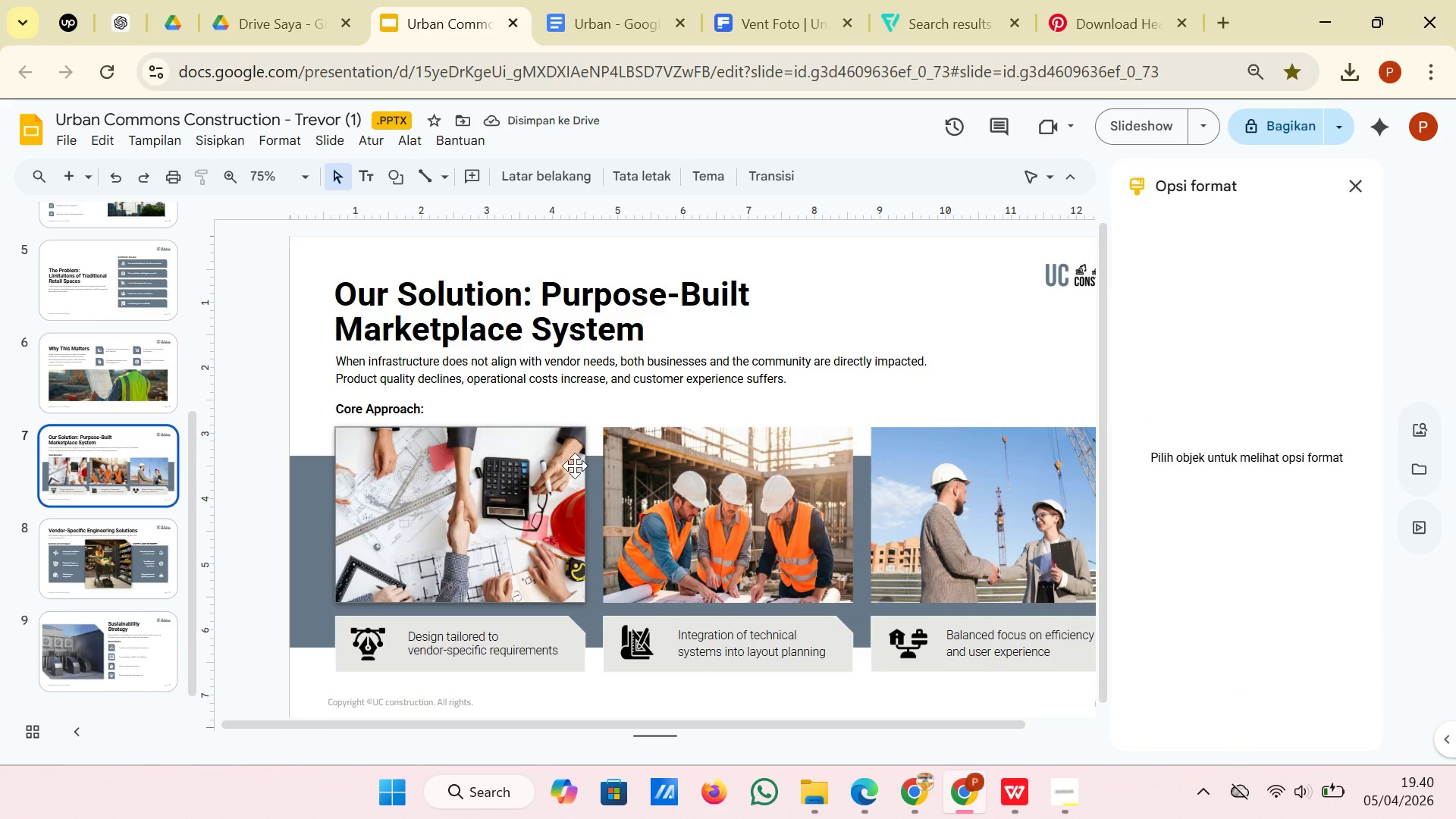 
left_click([541, 475])
 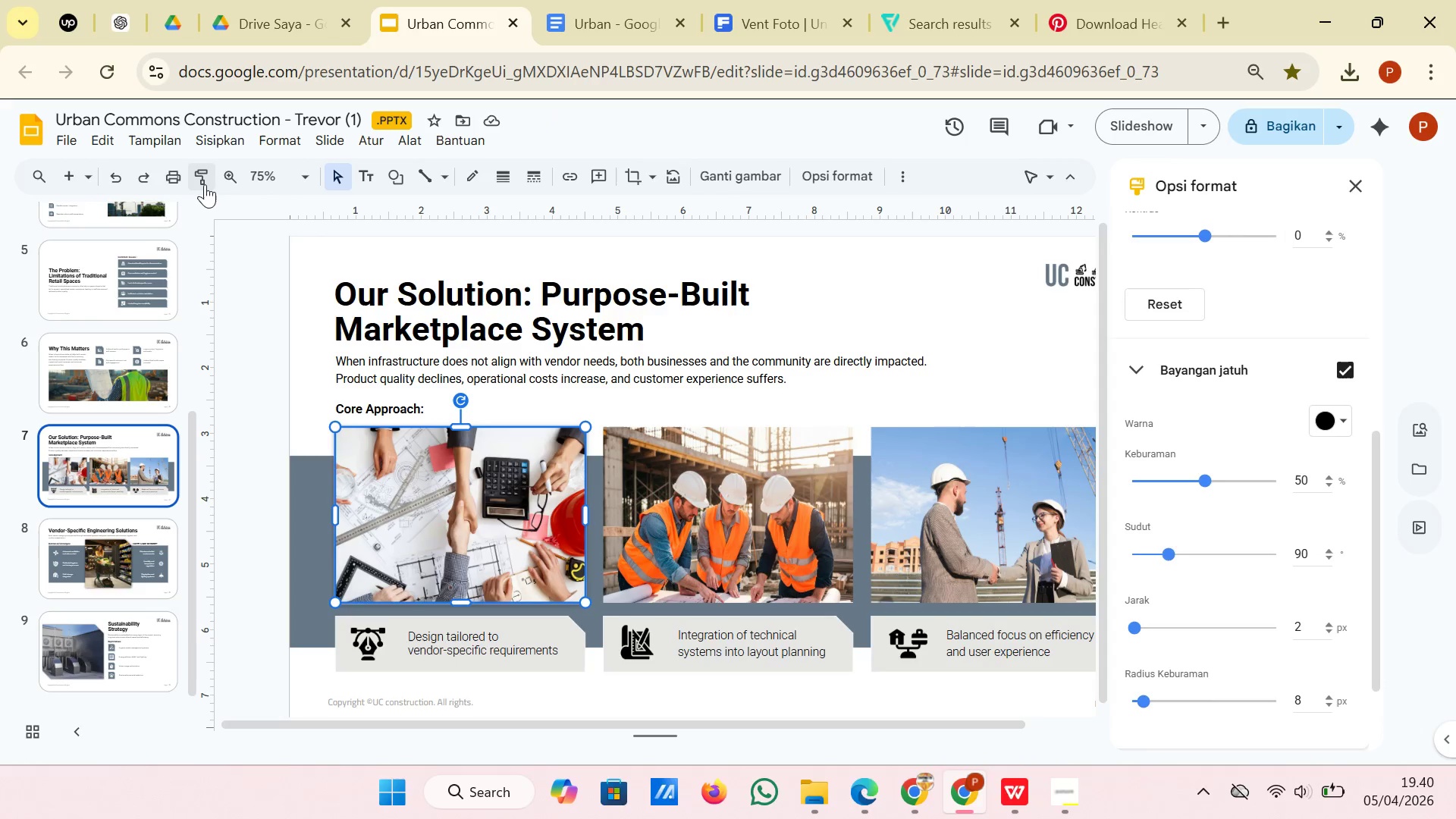 
left_click([205, 184])
 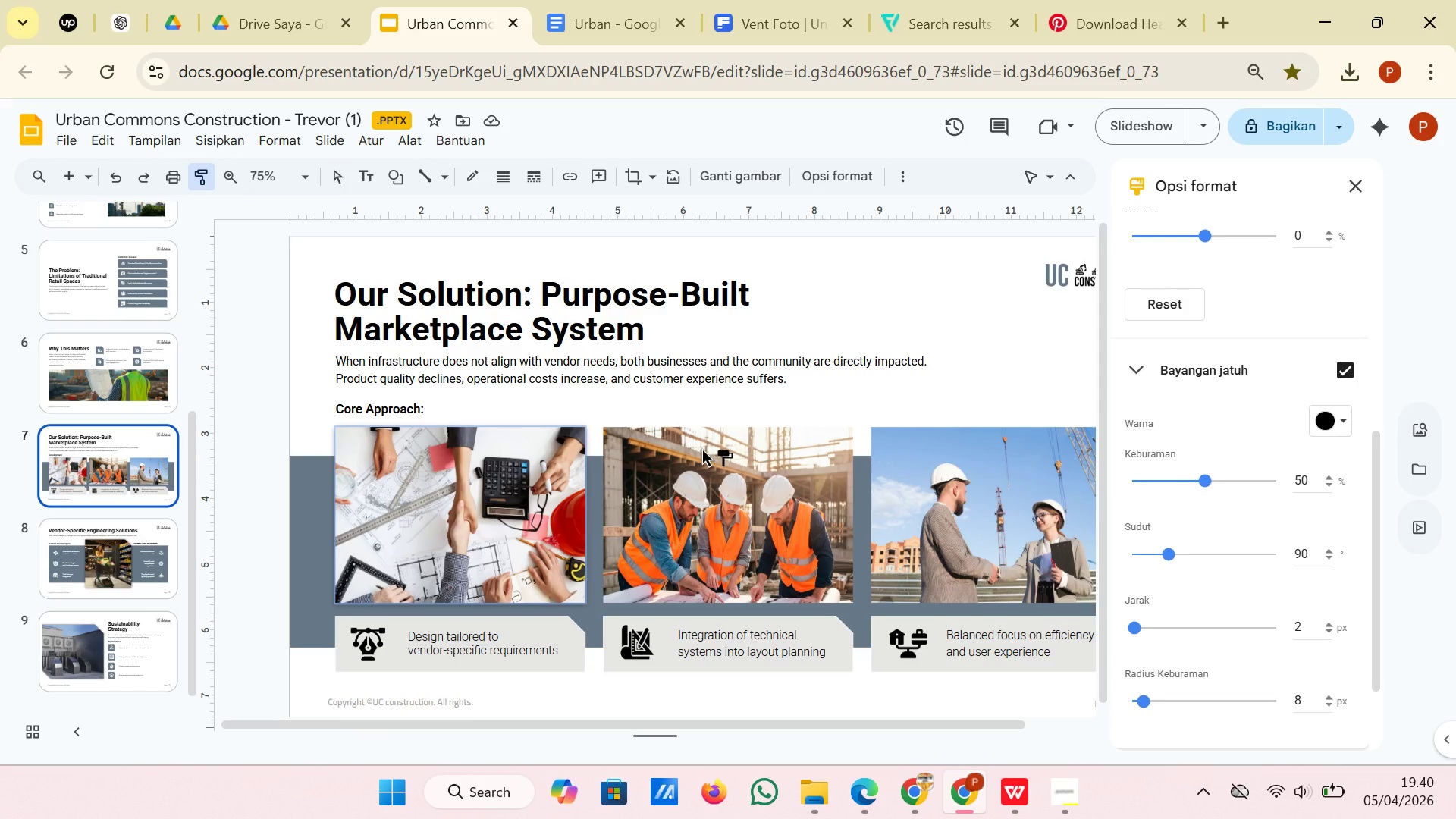 
left_click([703, 448])
 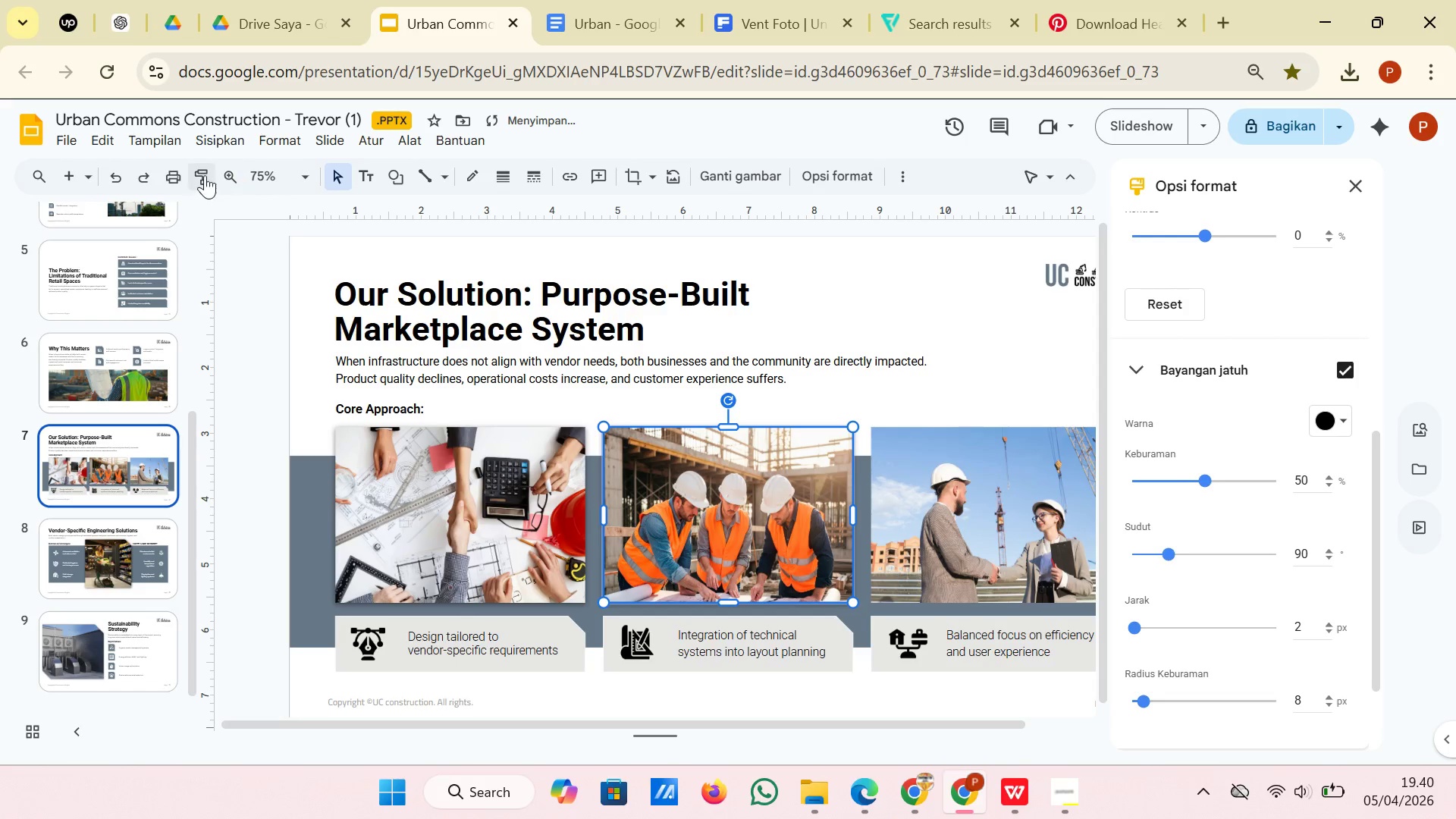 
left_click([204, 174])
 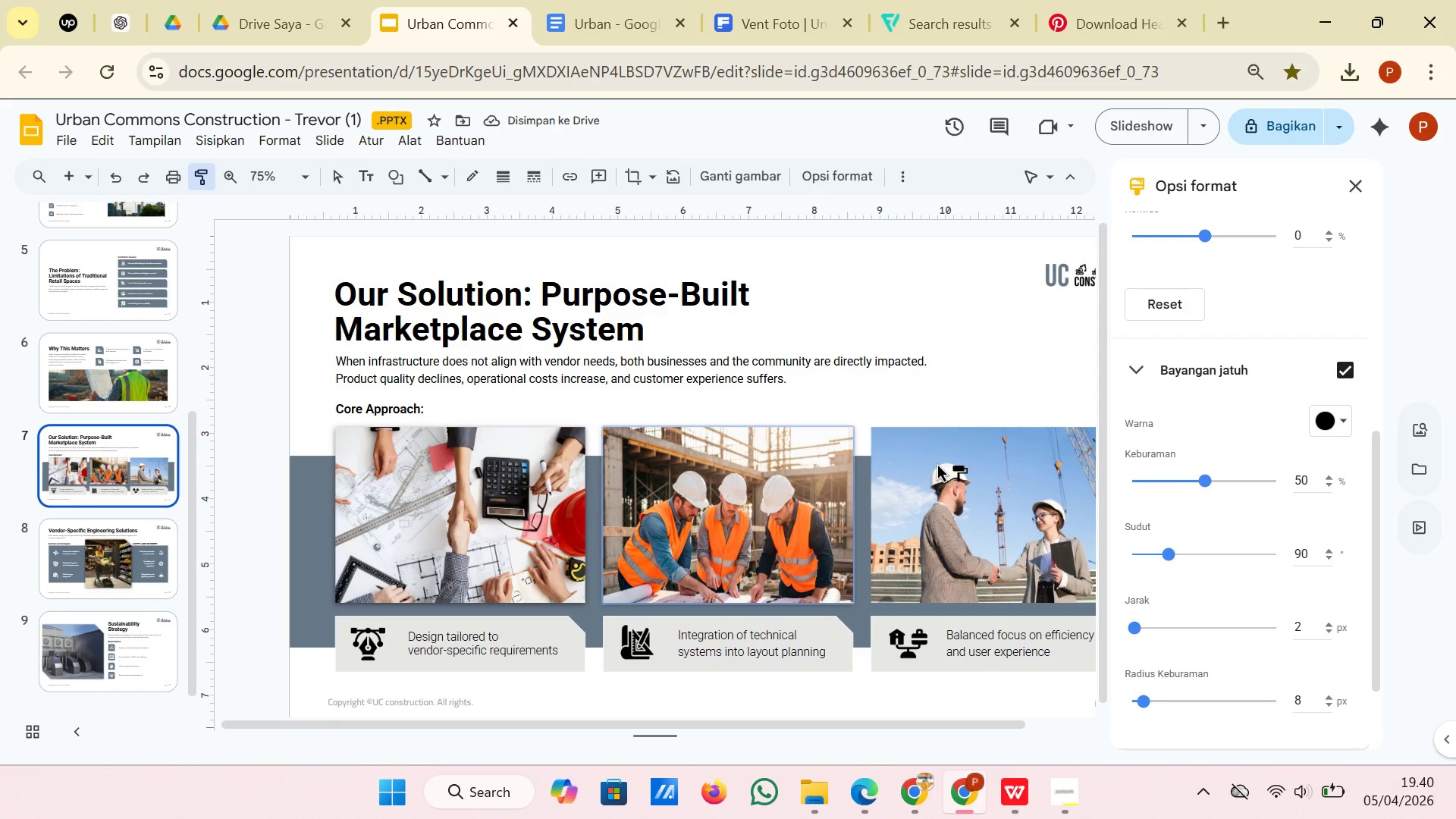 
left_click([934, 461])
 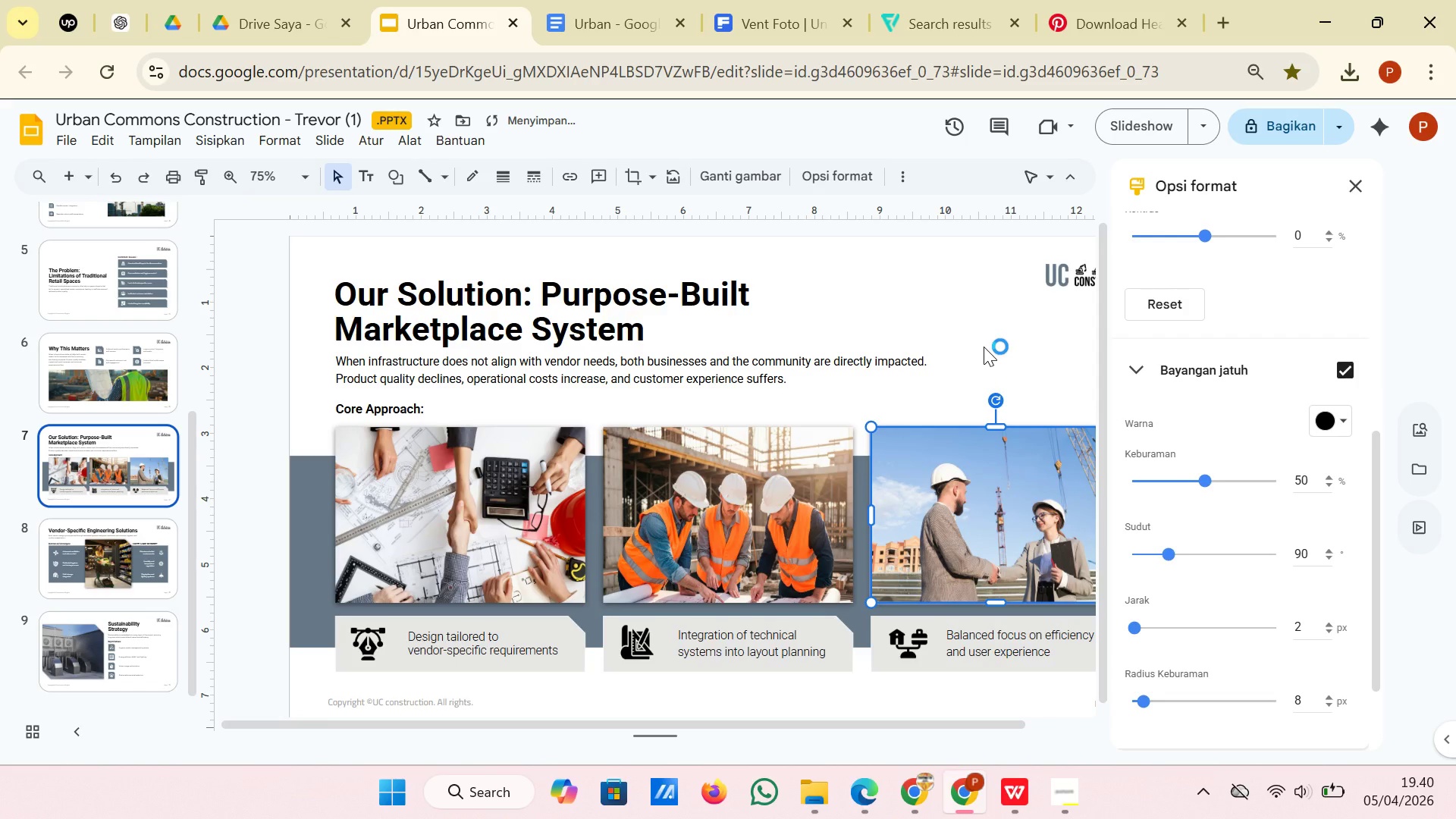 
left_click([984, 347])
 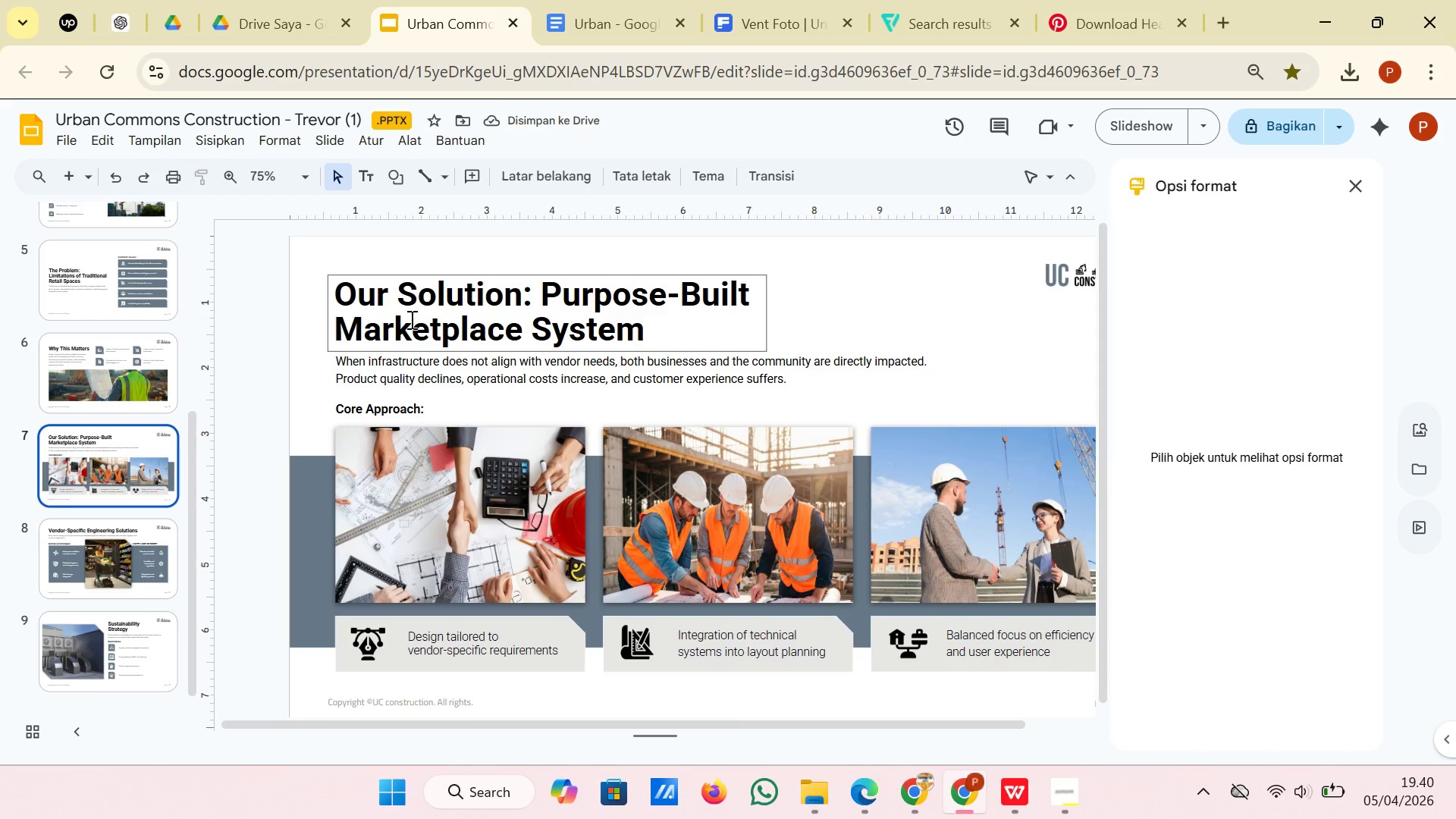 
left_click([122, 370])
 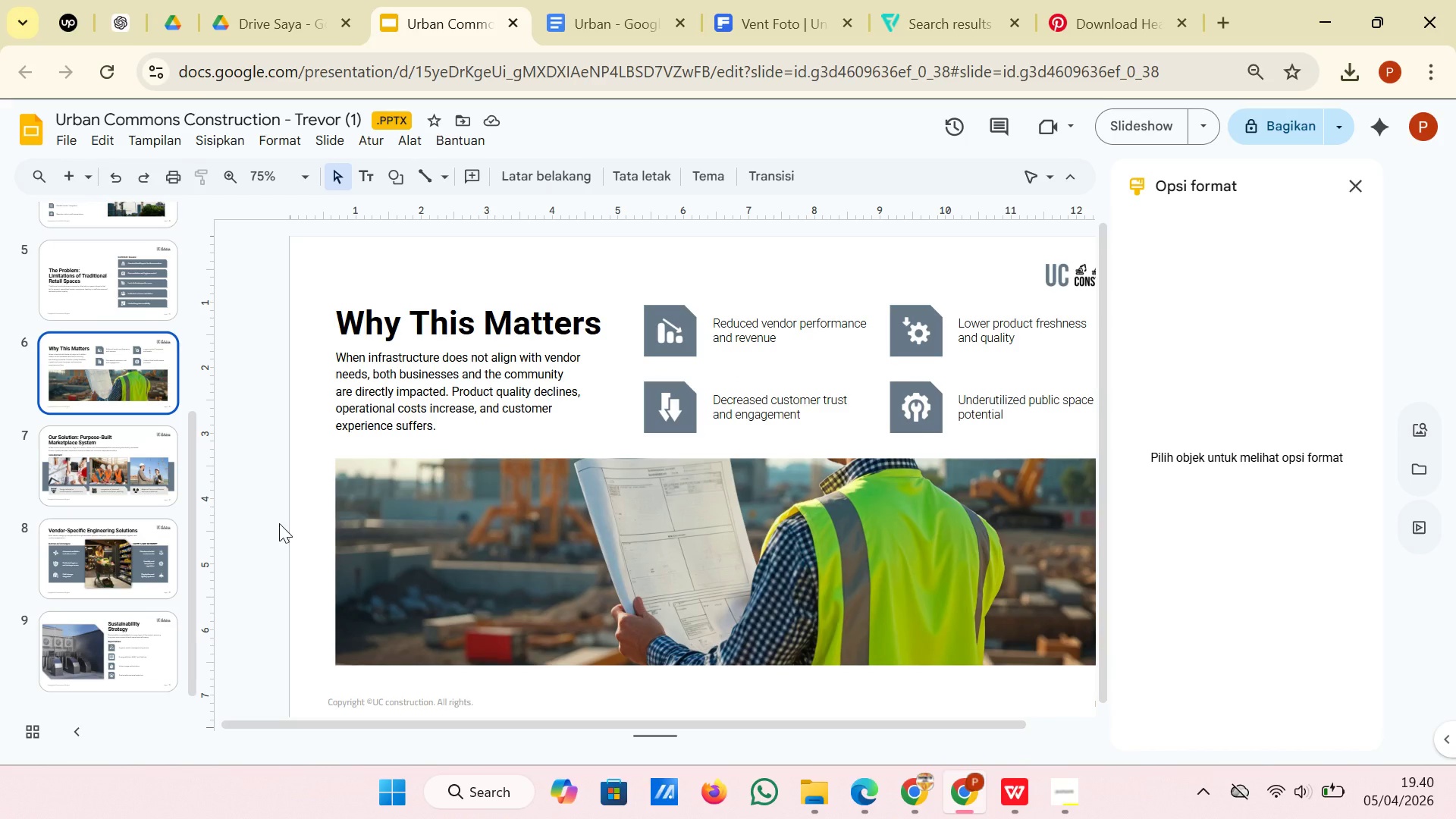 
left_click([369, 511])
 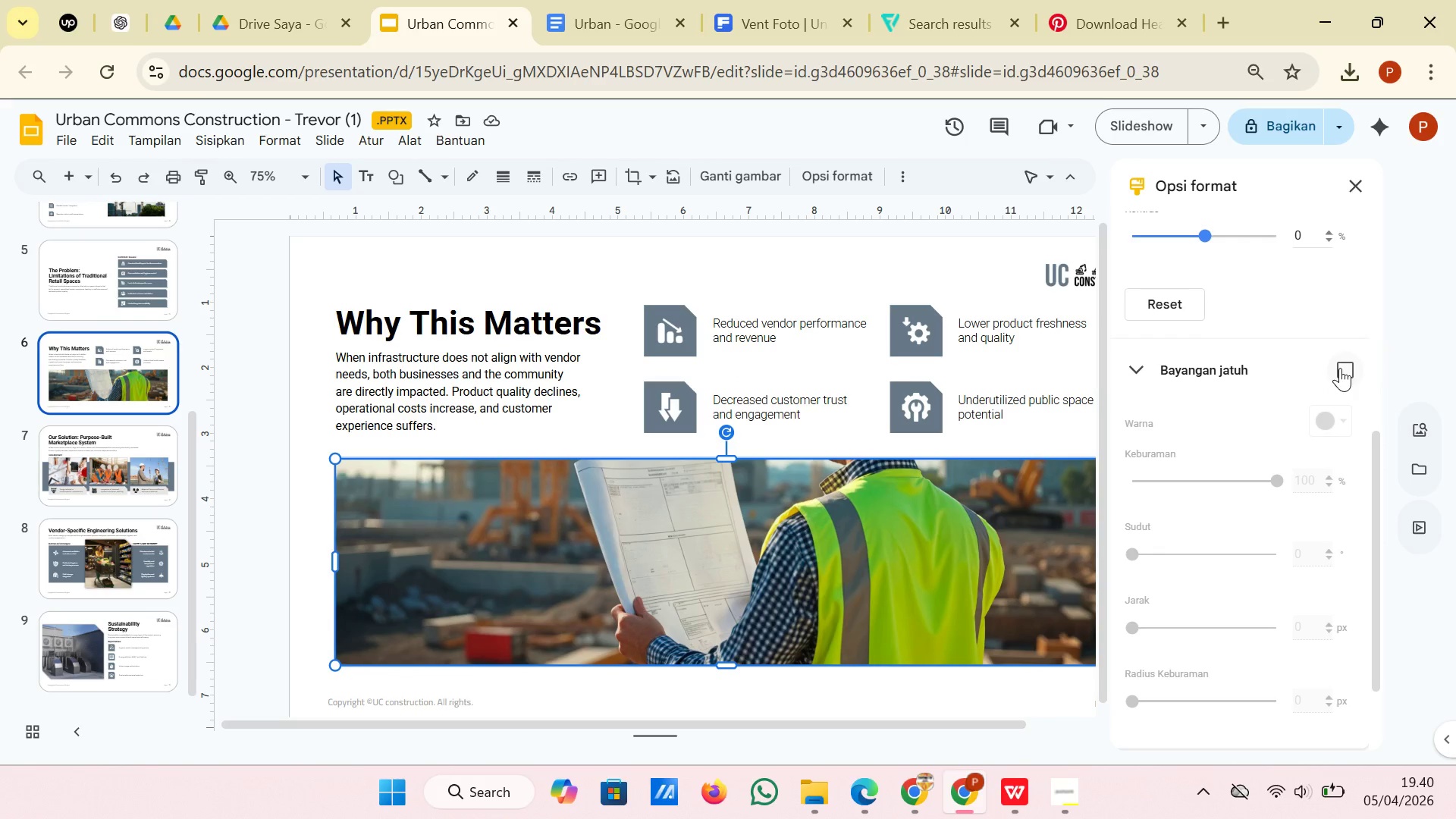 
left_click([1343, 363])
 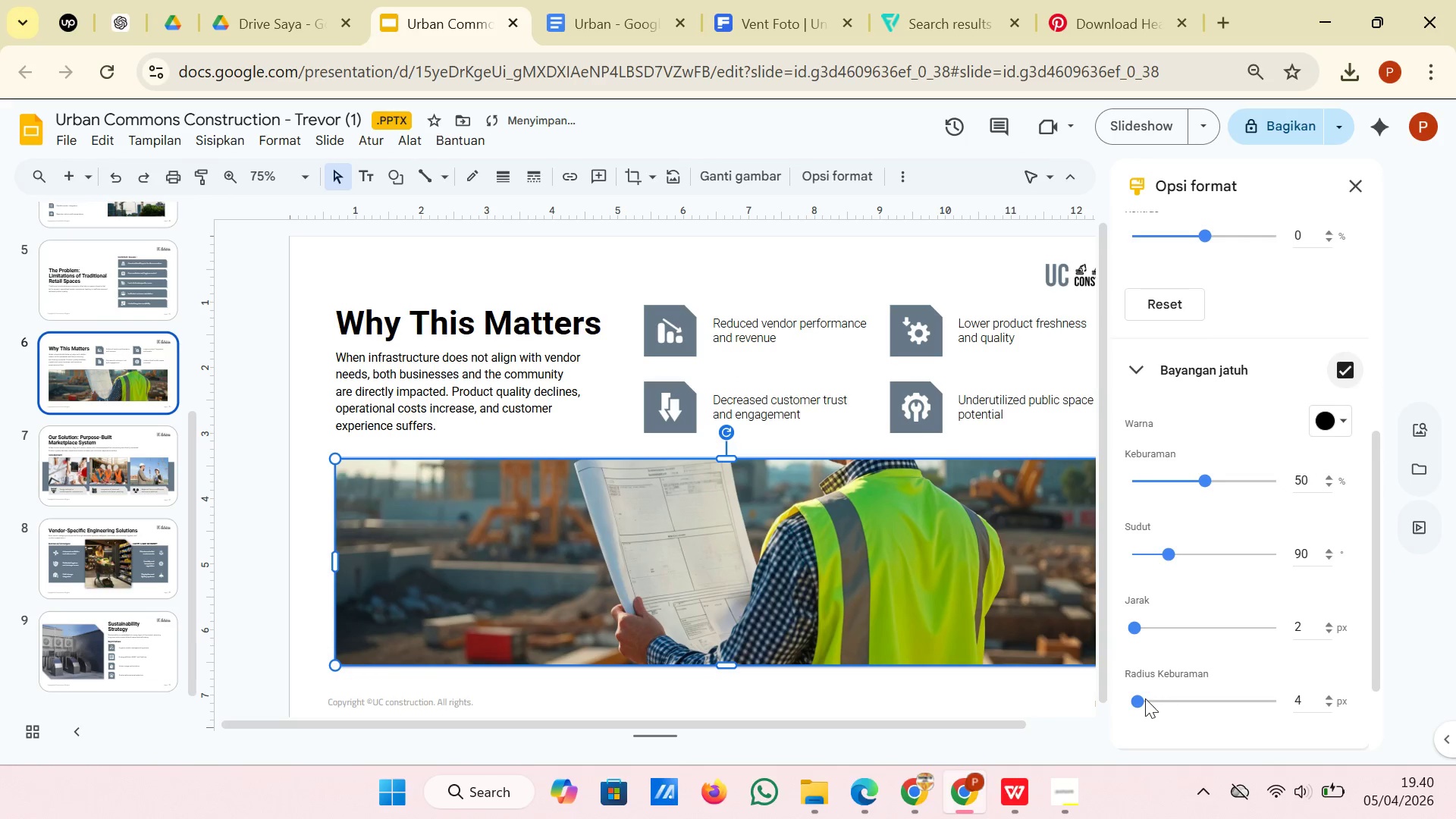 
left_click_drag(start_coordinate=[1139, 698], to_coordinate=[1143, 698])
 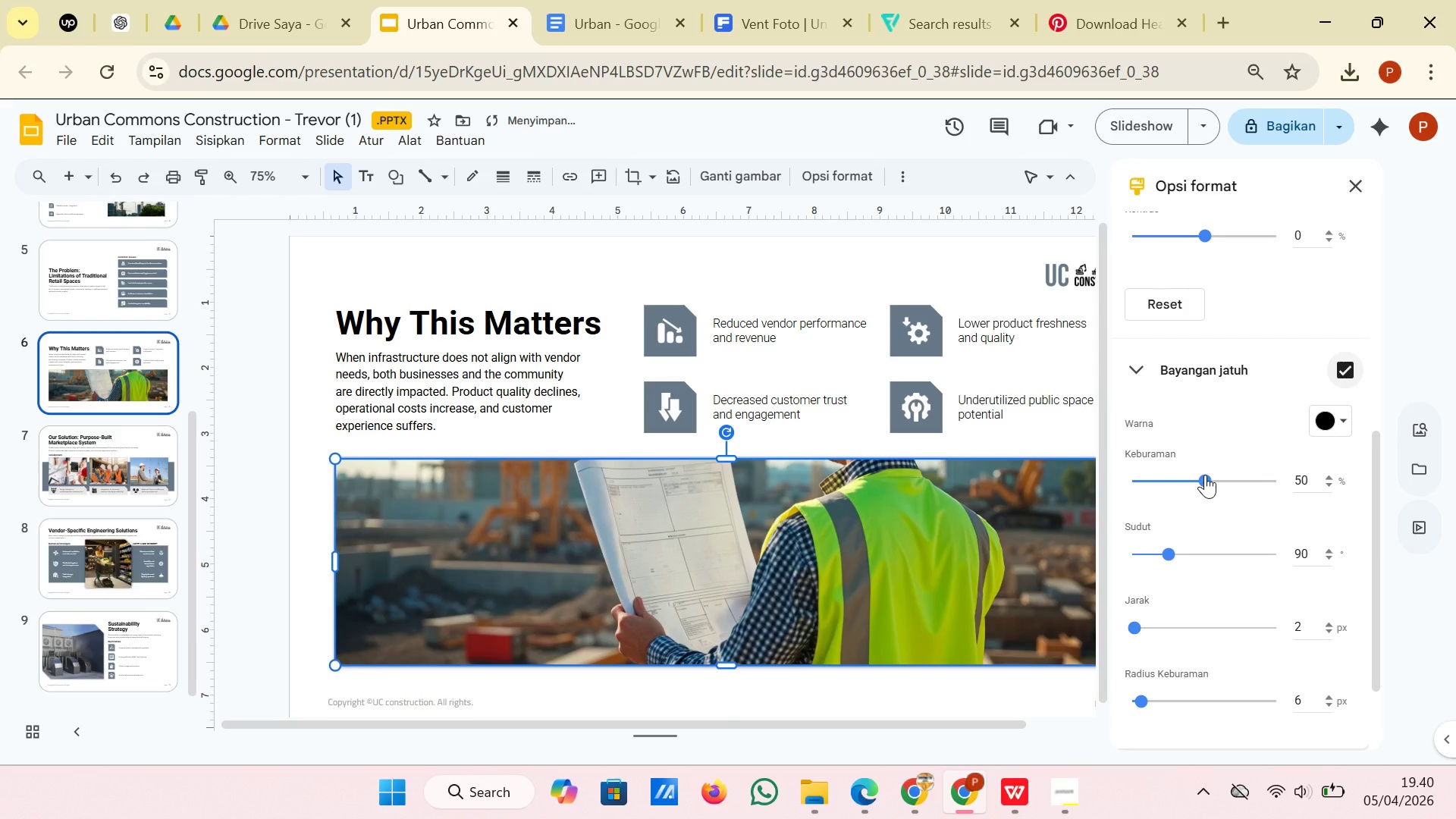 
left_click_drag(start_coordinate=[1205, 475], to_coordinate=[1217, 475])
 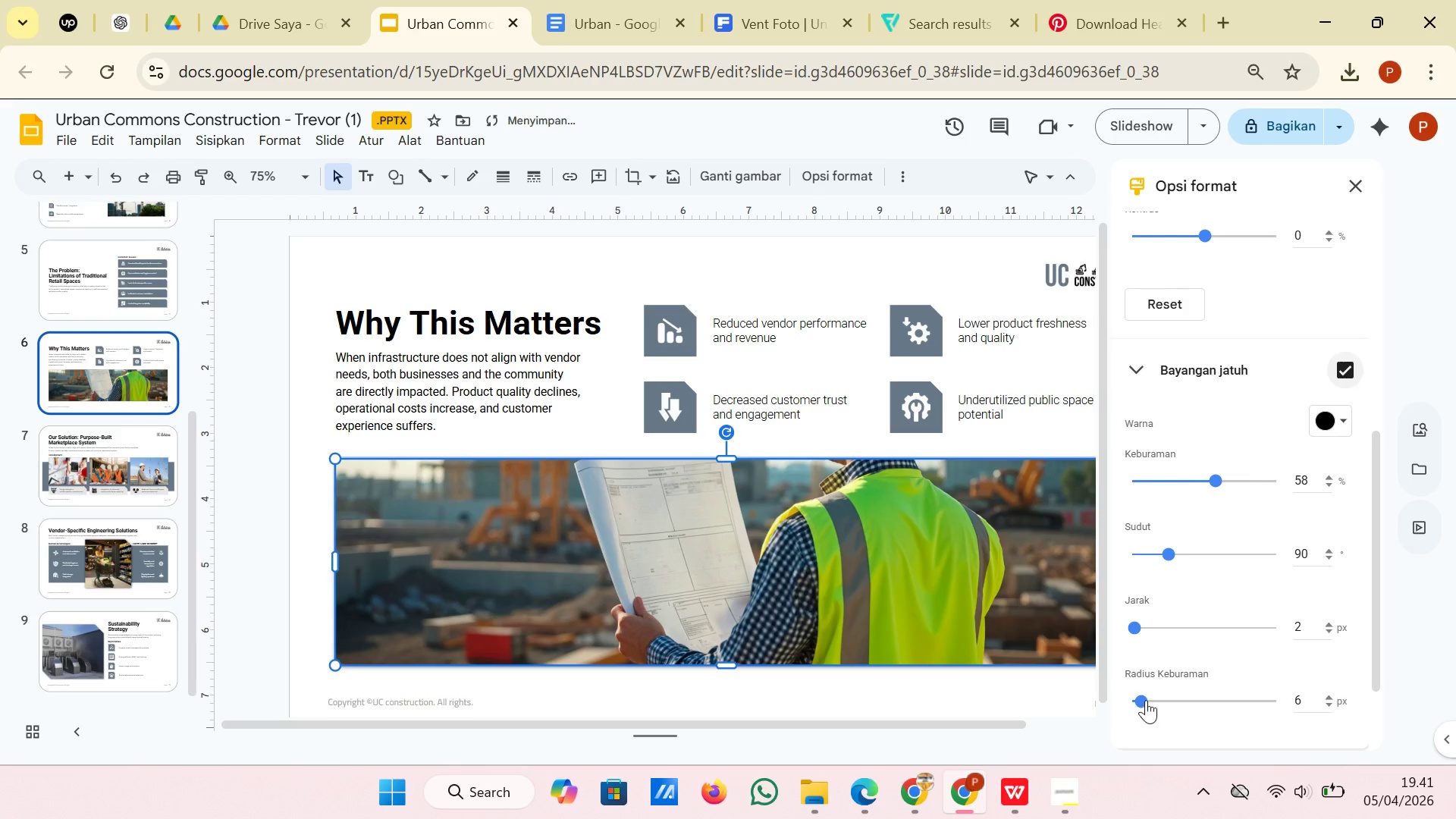 
left_click_drag(start_coordinate=[1146, 699], to_coordinate=[1153, 699])
 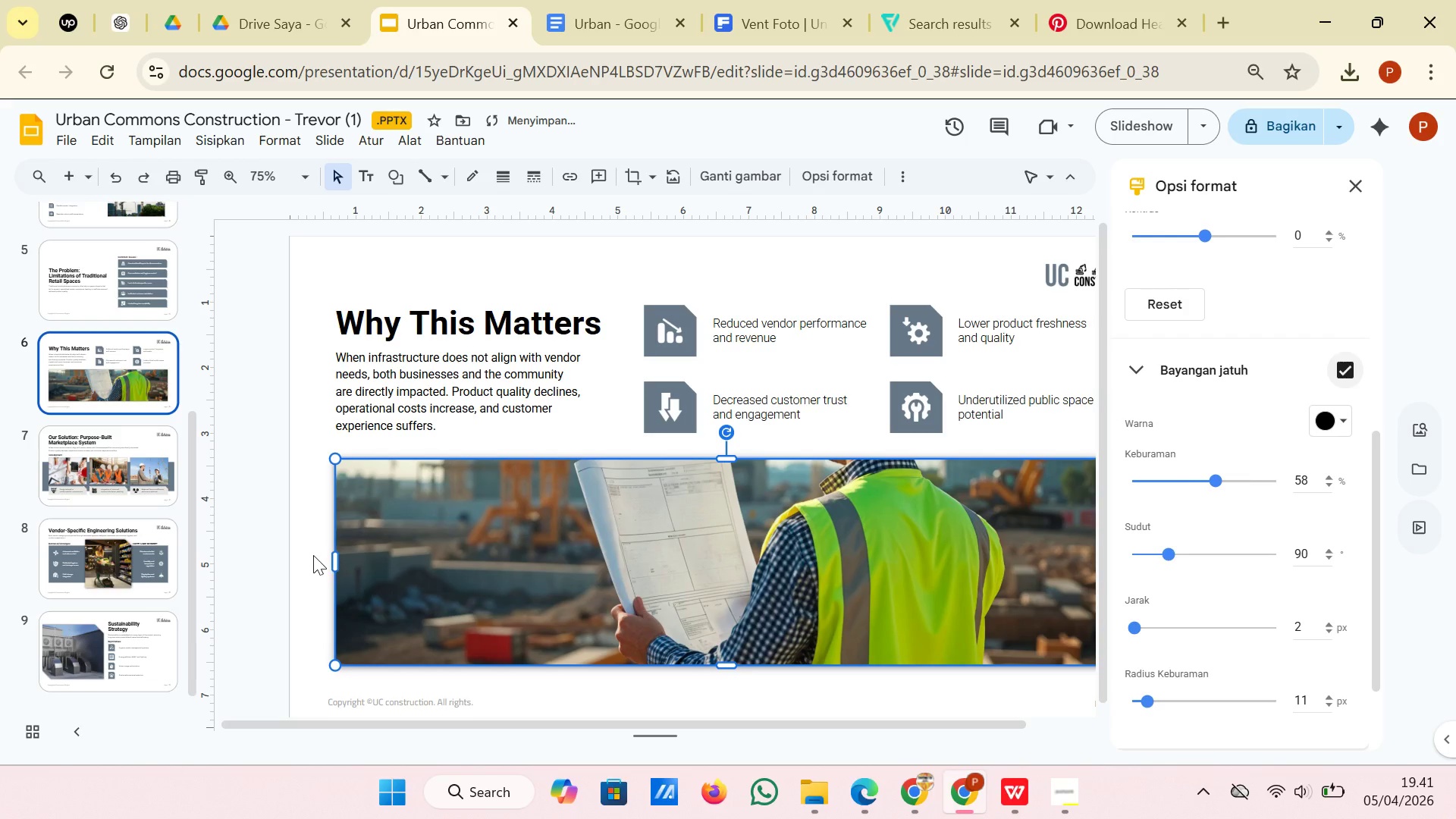 
left_click([309, 554])
 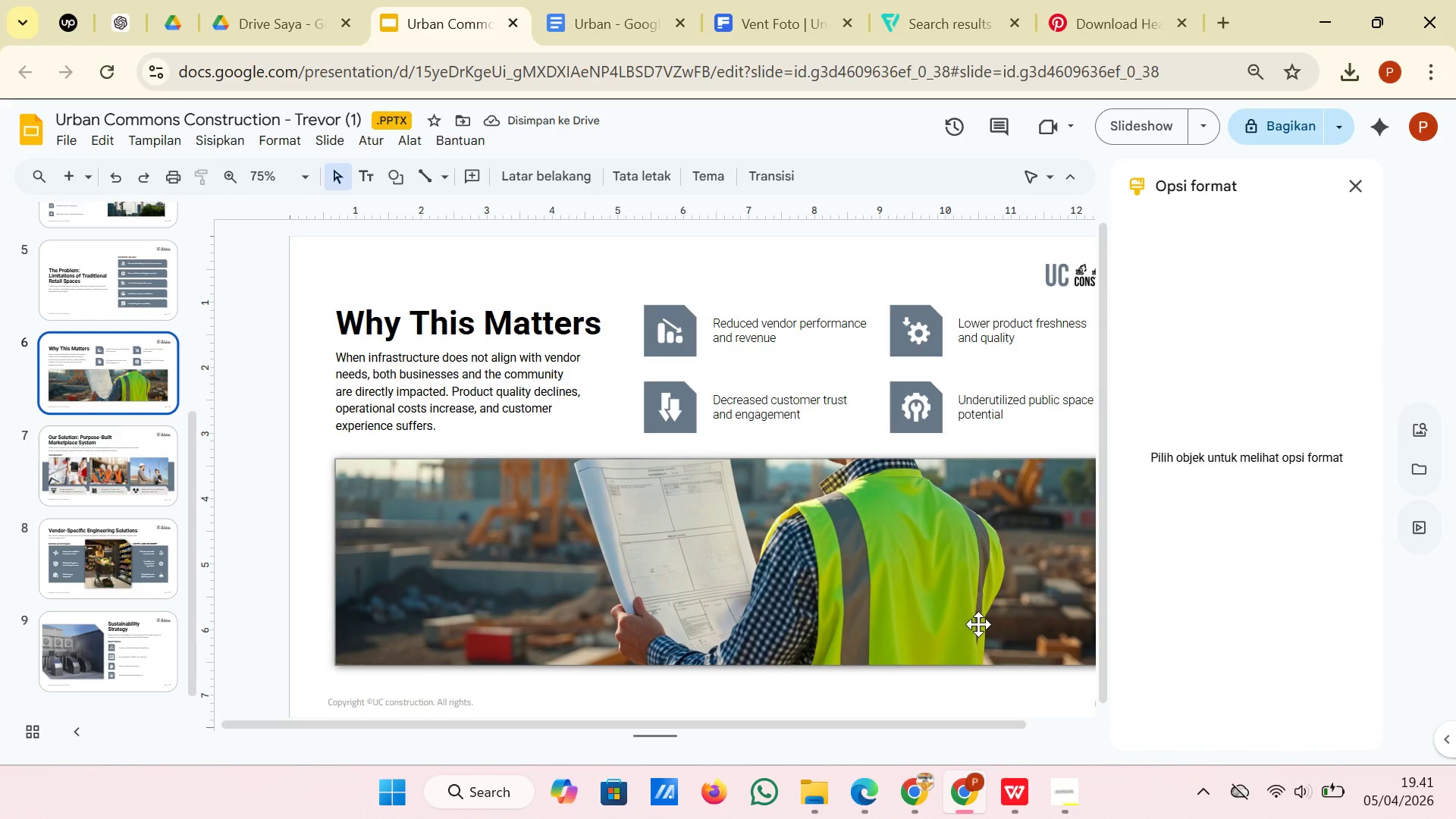 
left_click([972, 601])
 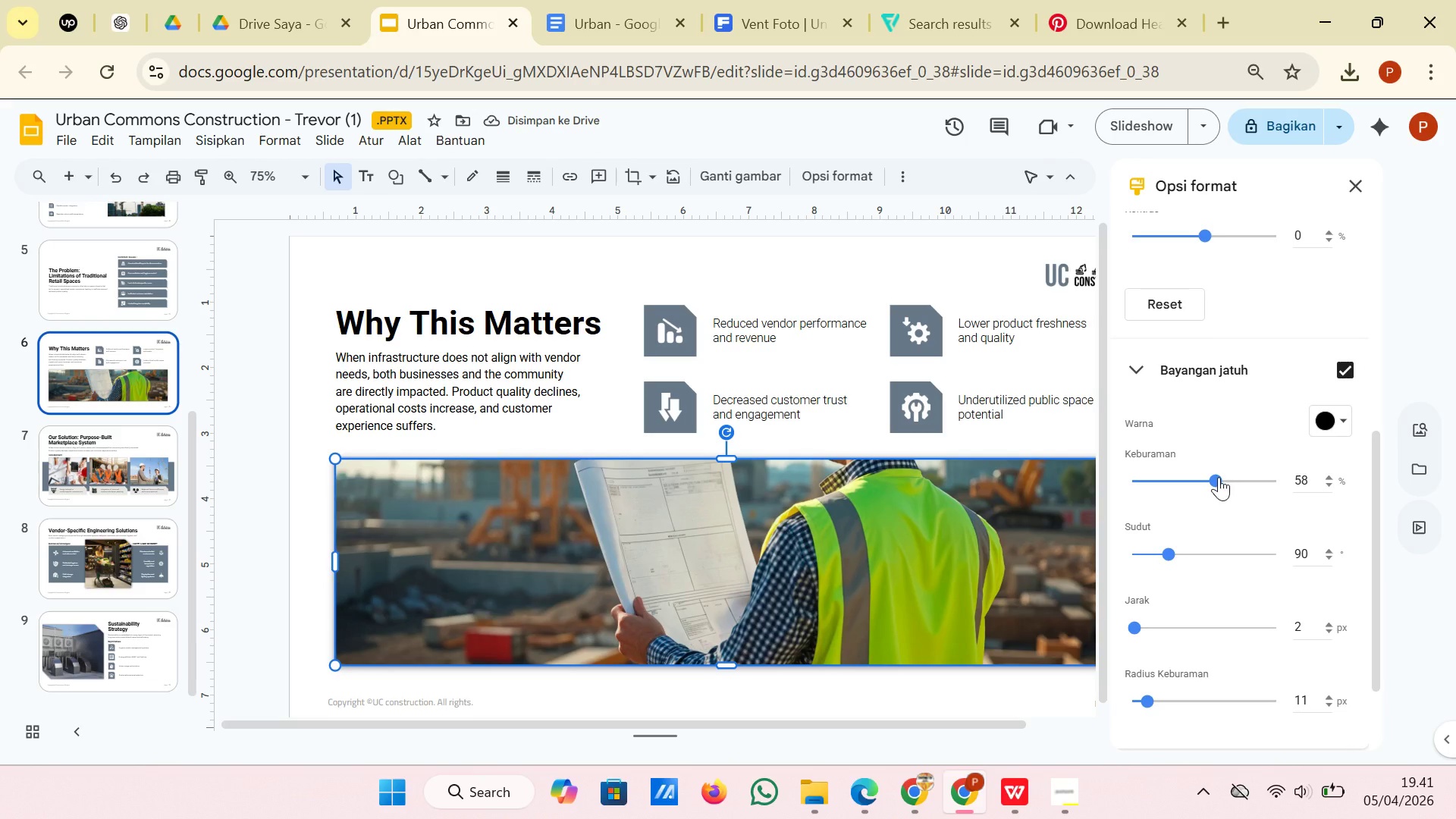 
left_click_drag(start_coordinate=[1219, 477], to_coordinate=[1231, 477])
 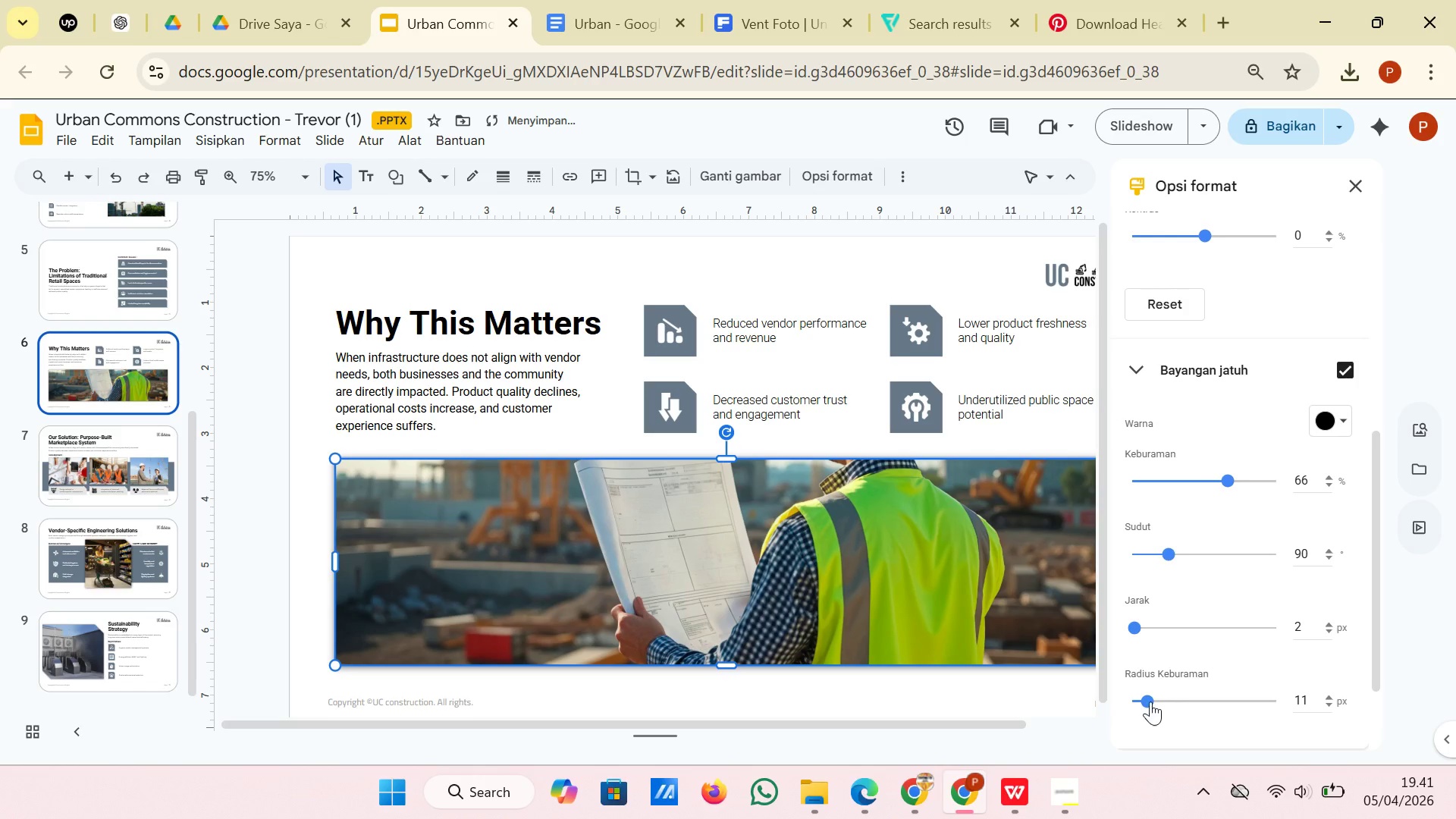 
left_click_drag(start_coordinate=[1150, 699], to_coordinate=[1156, 699])
 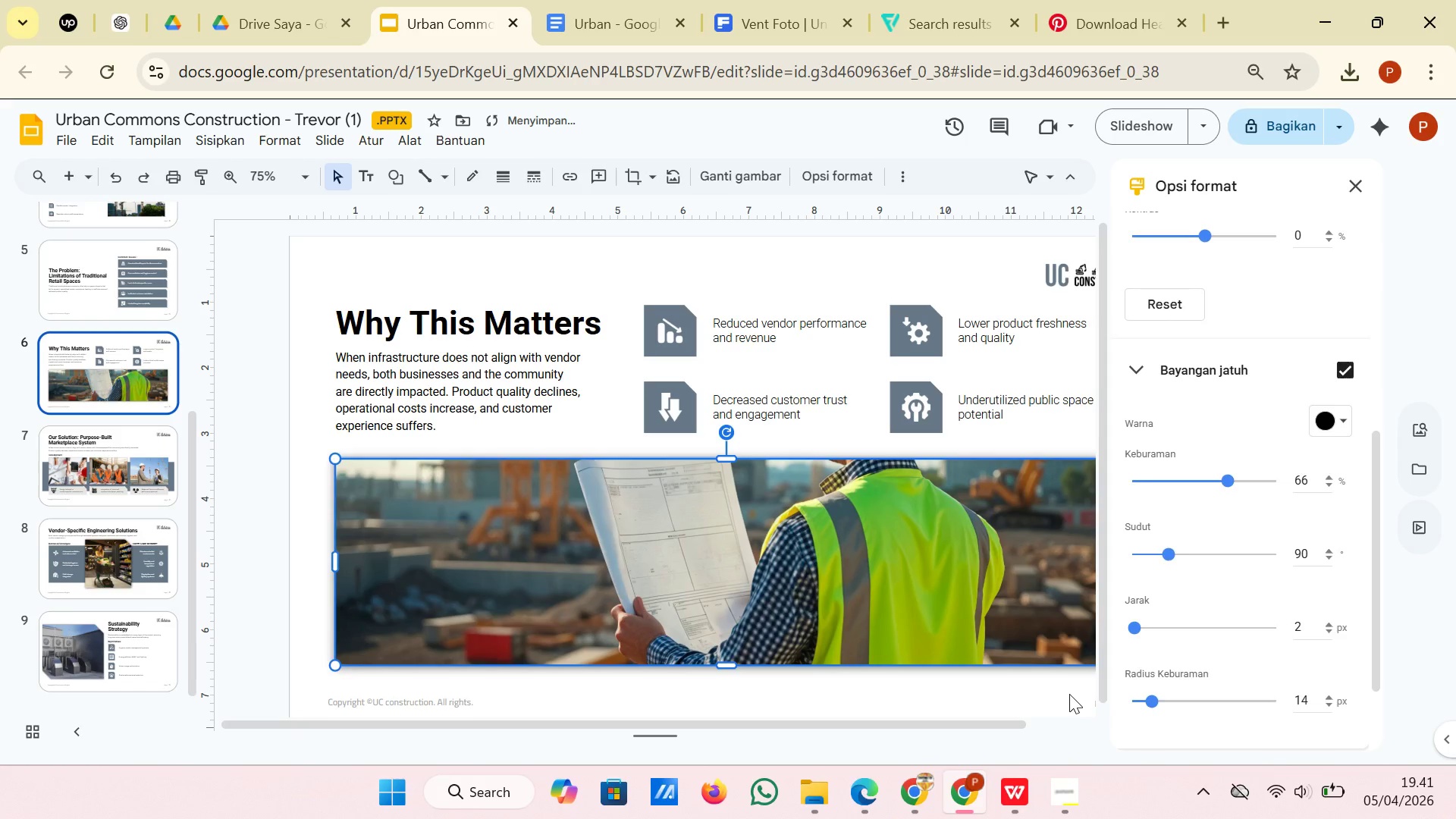 
left_click([1069, 696])
 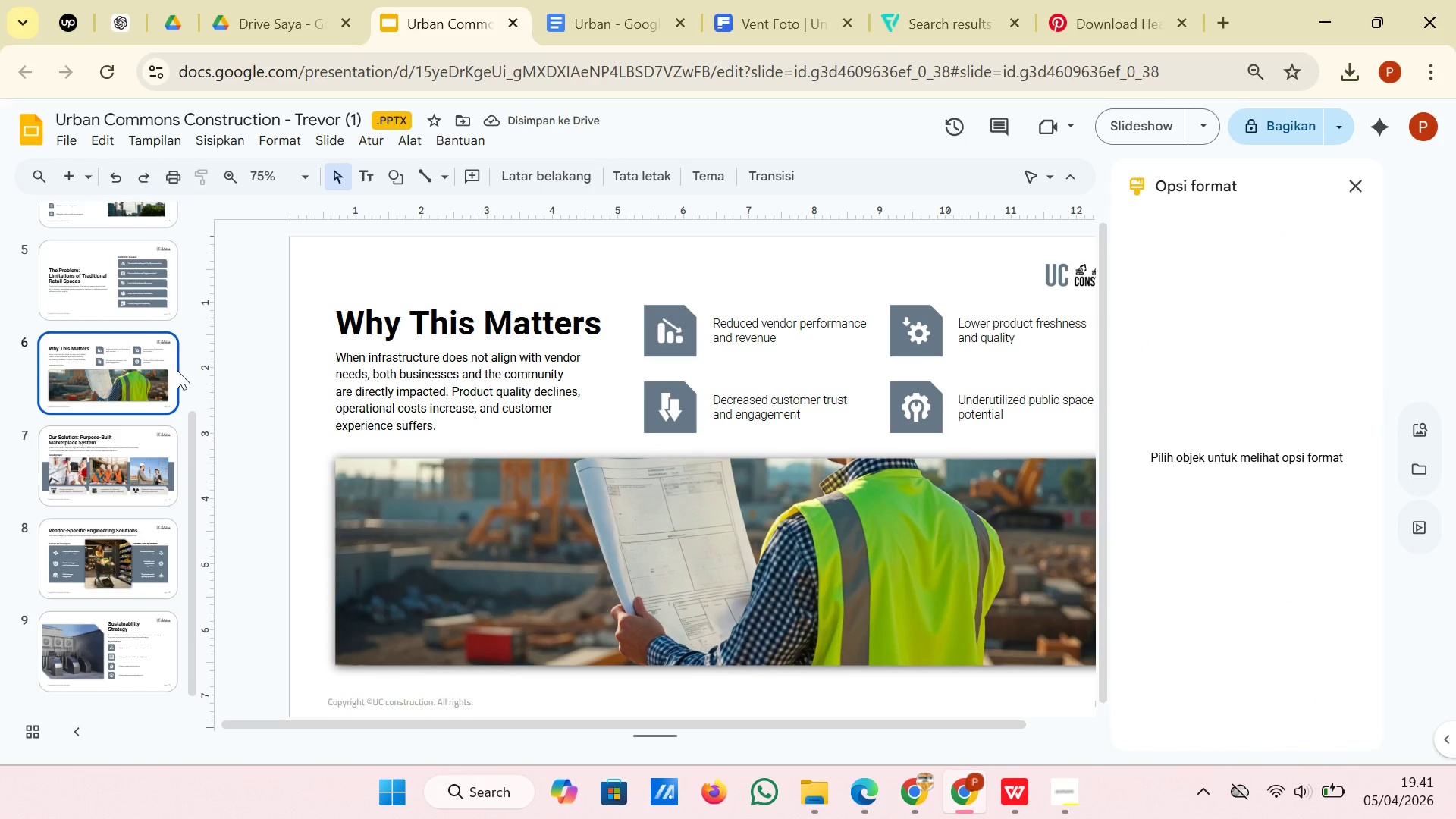 
left_click([146, 295])
 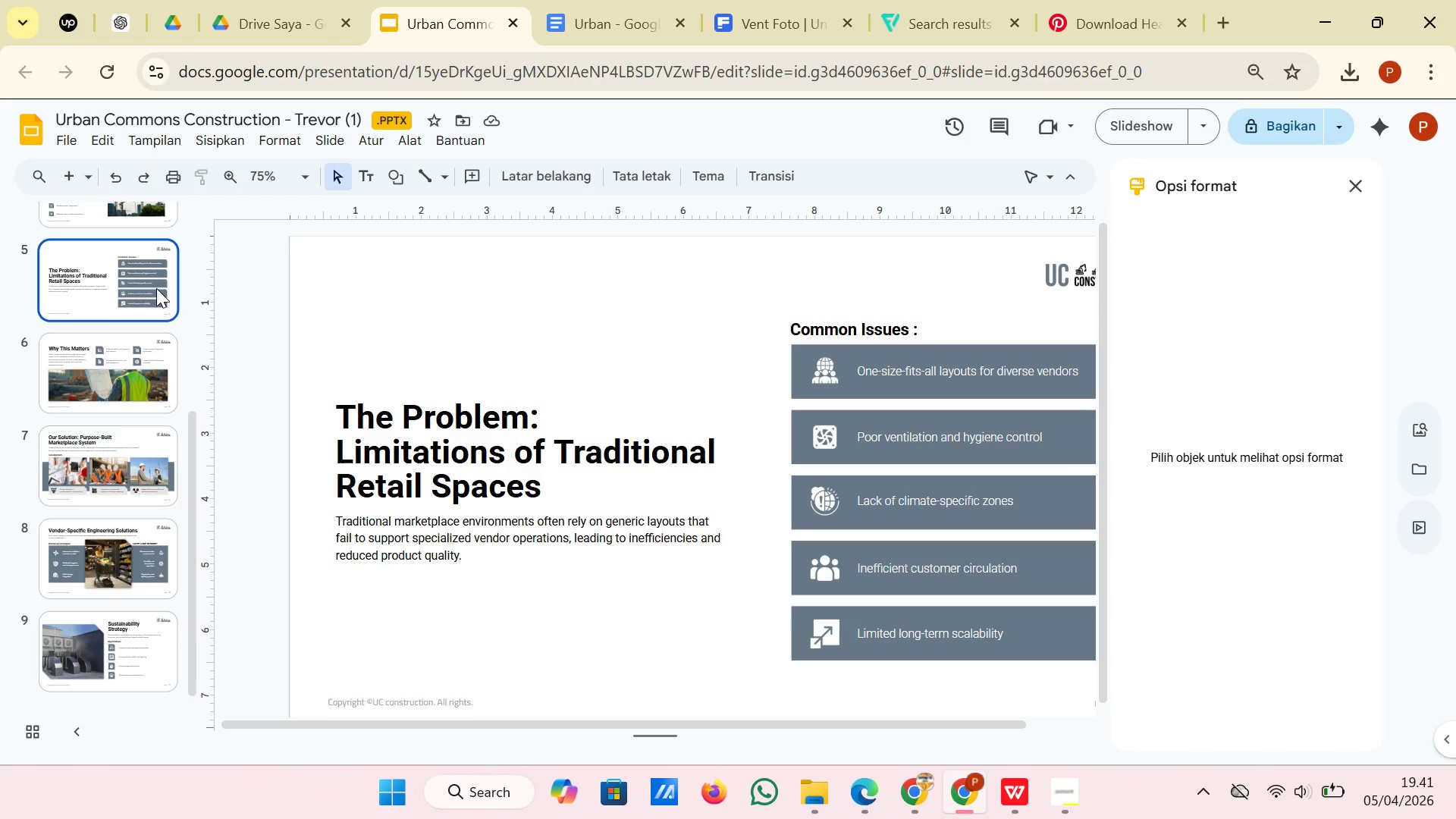 
scroll: coordinate [156, 288], scroll_direction: up, amount: 2.0
 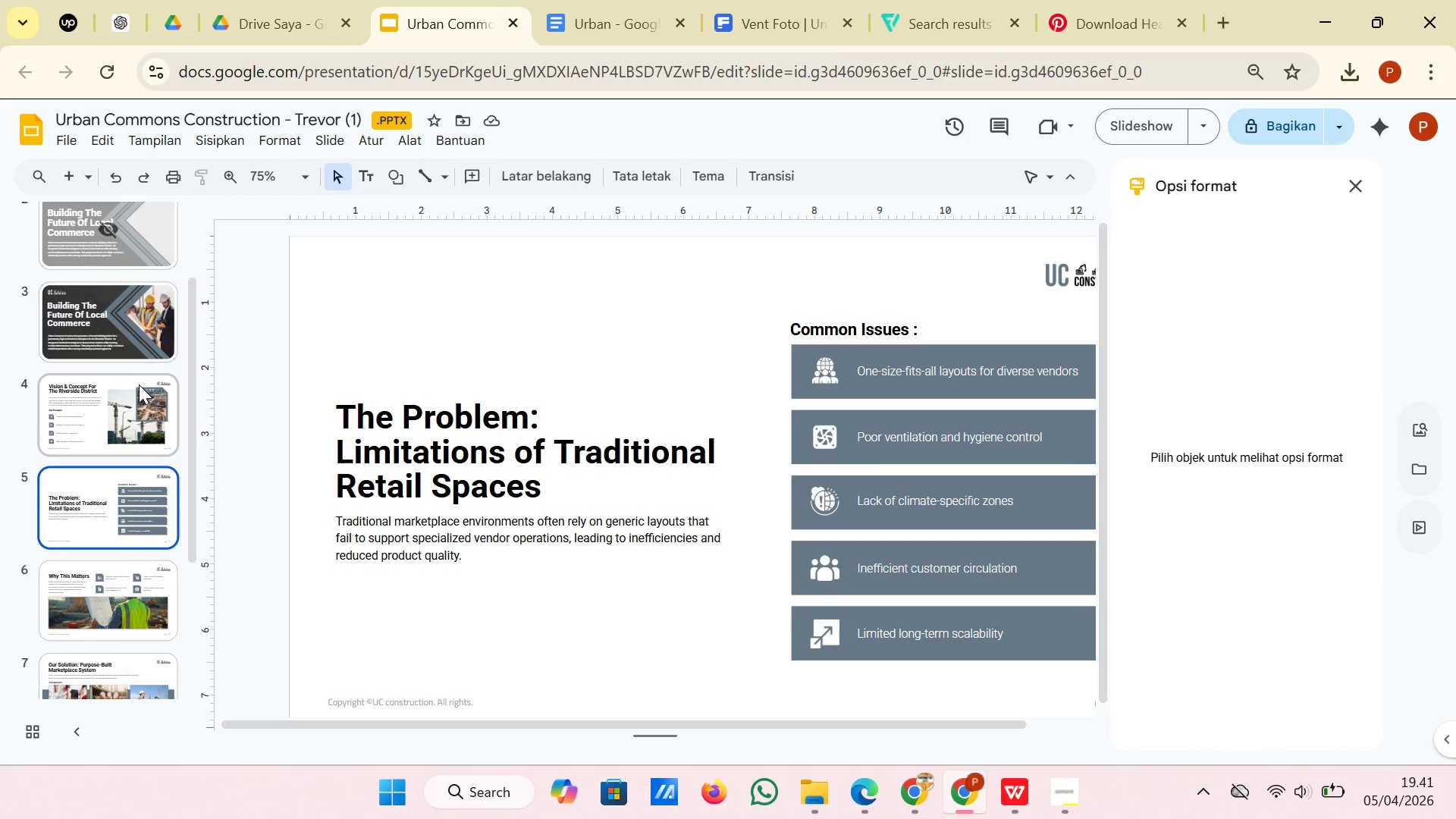 
left_click([139, 384])
 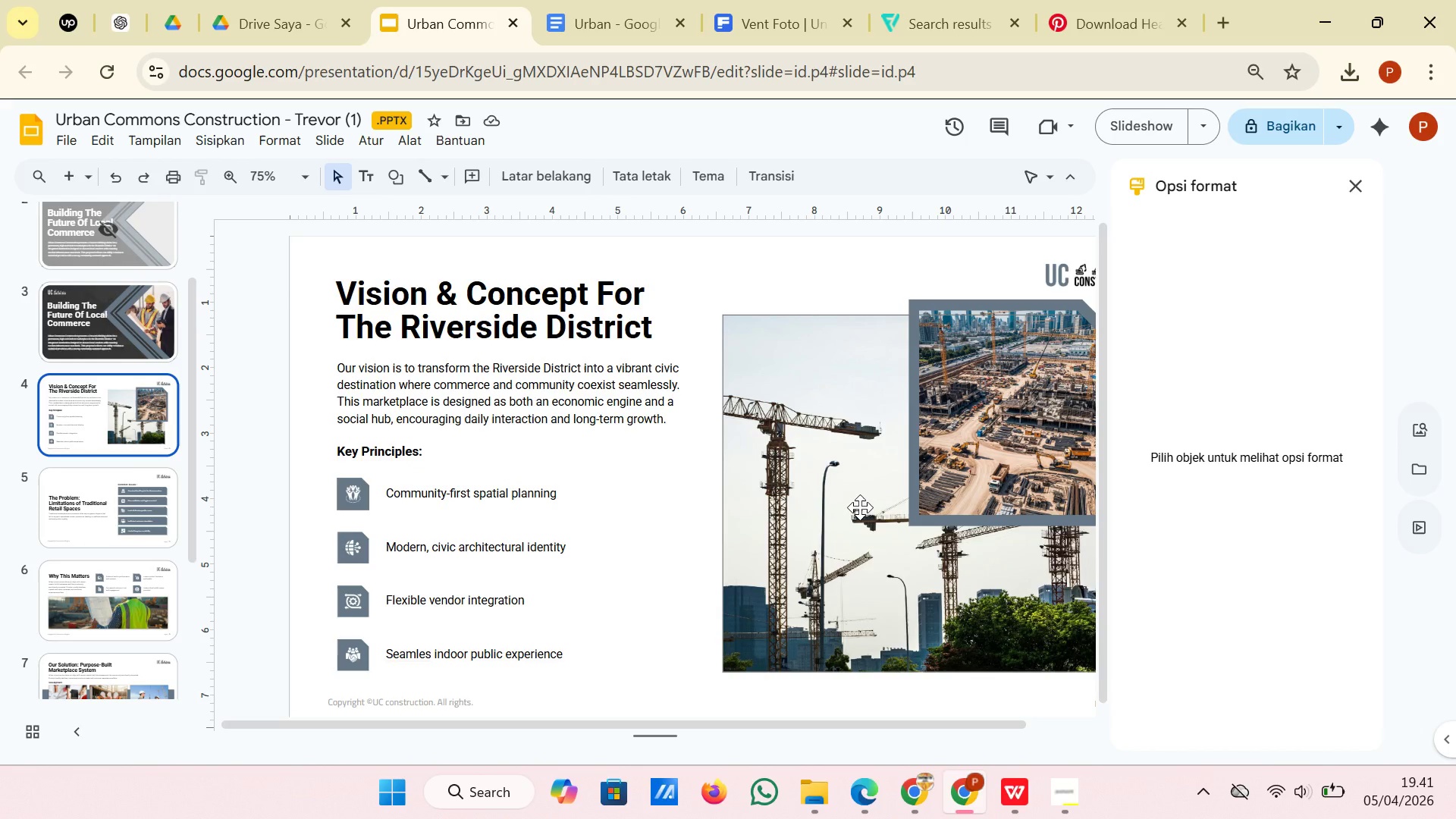 
left_click_drag(start_coordinate=[850, 517], to_coordinate=[848, 617])
 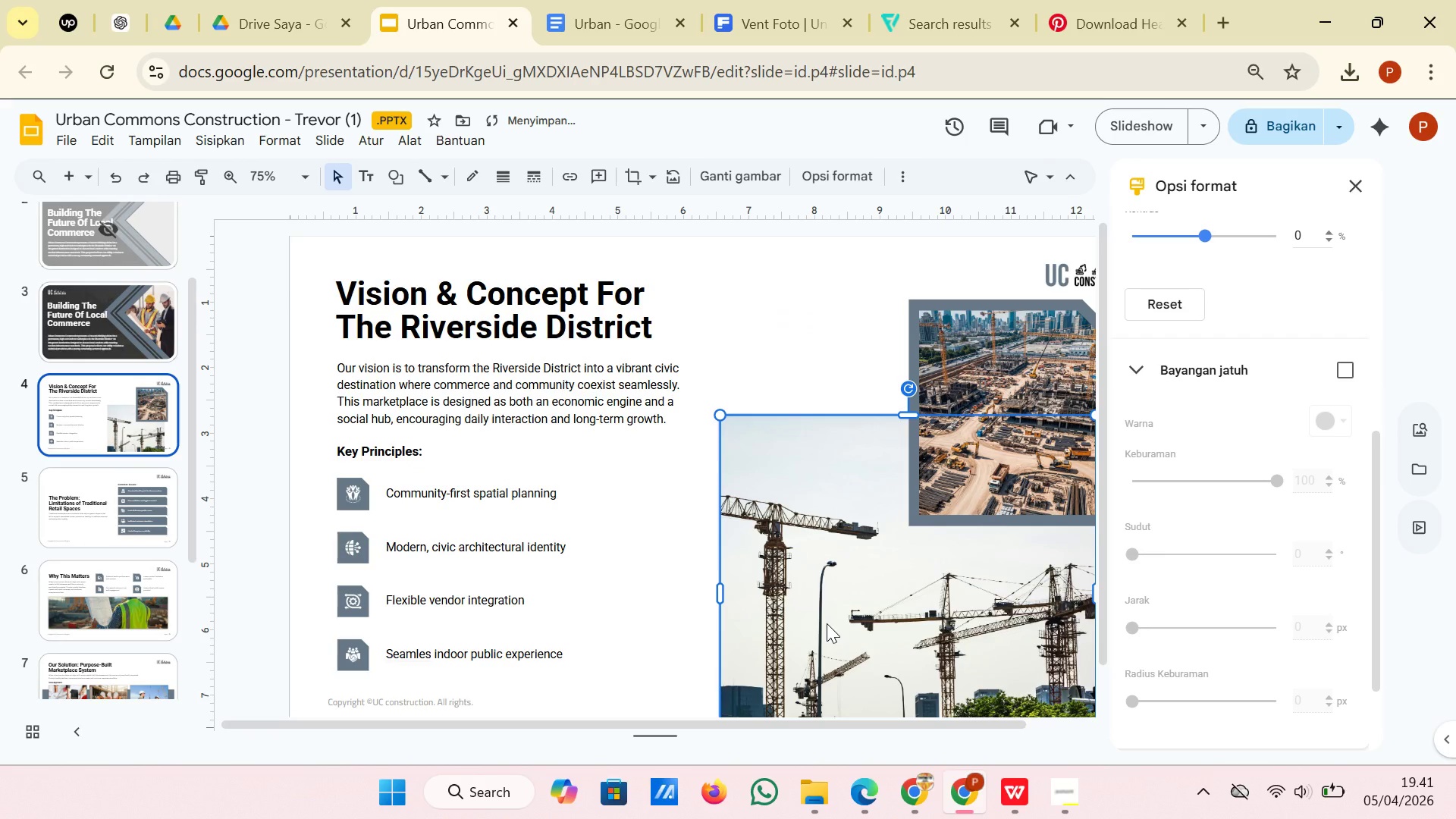 
key(Control+Z)
 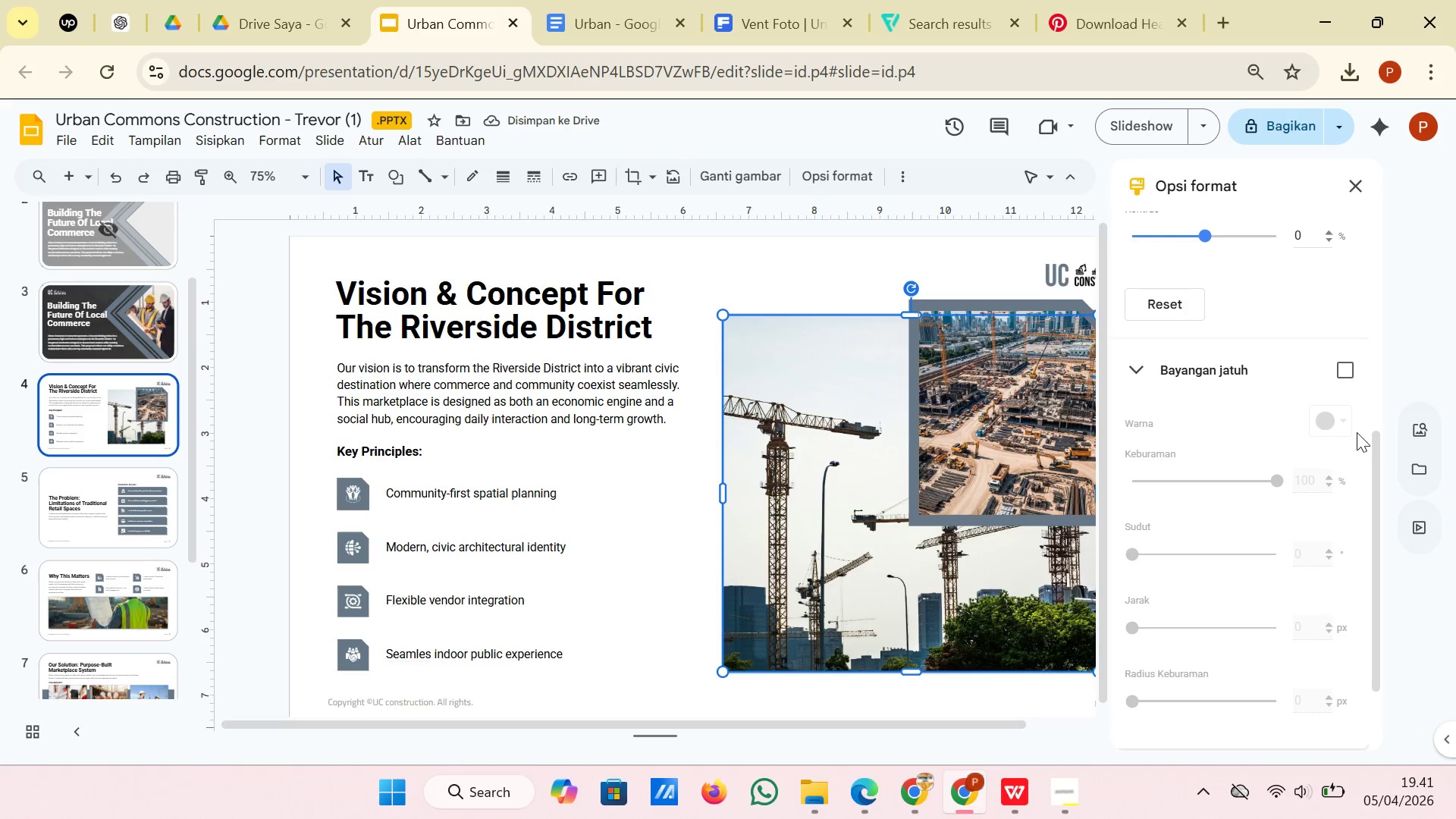 
left_click([1353, 372])
 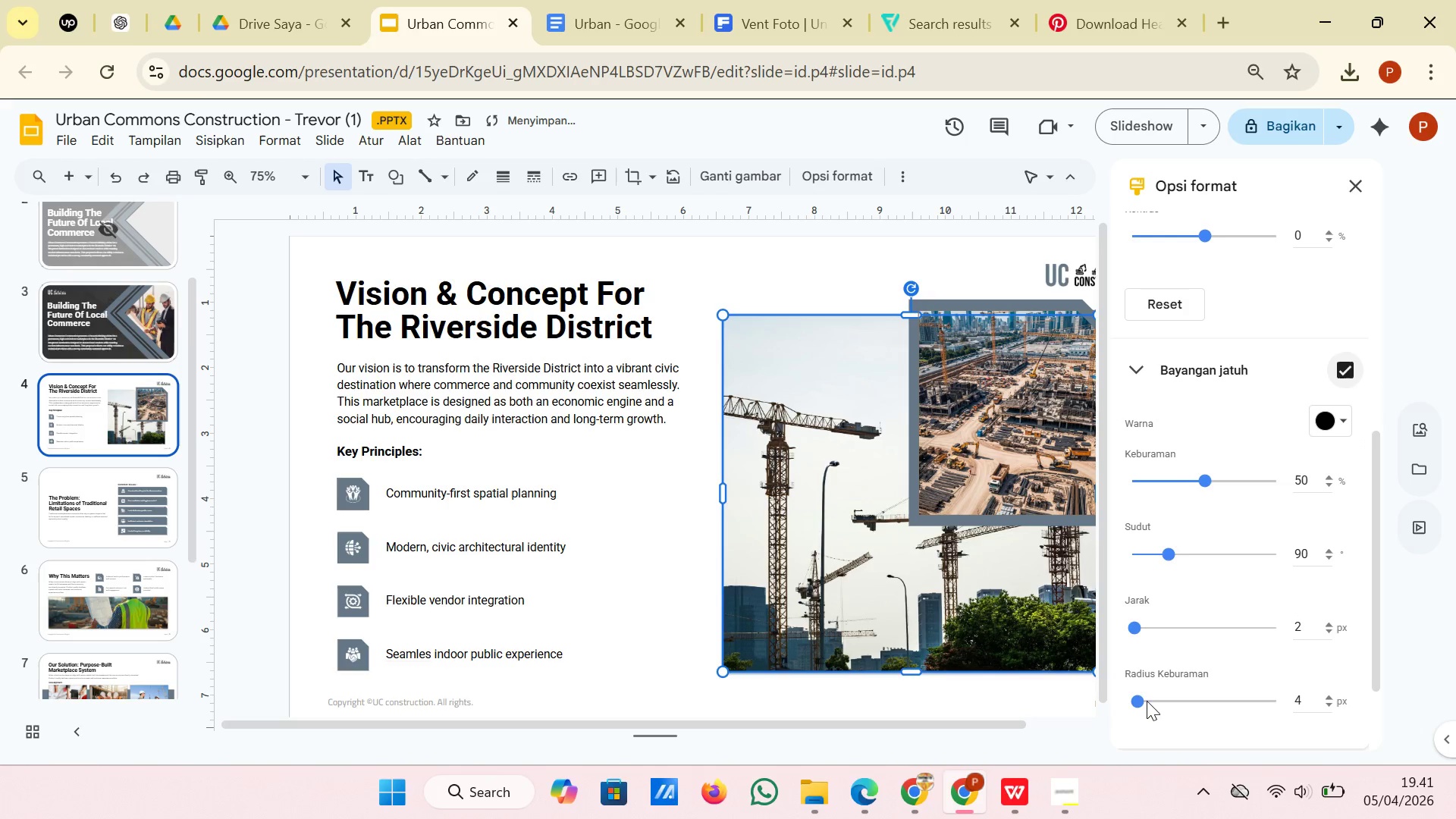 
left_click_drag(start_coordinate=[1140, 698], to_coordinate=[1145, 698])
 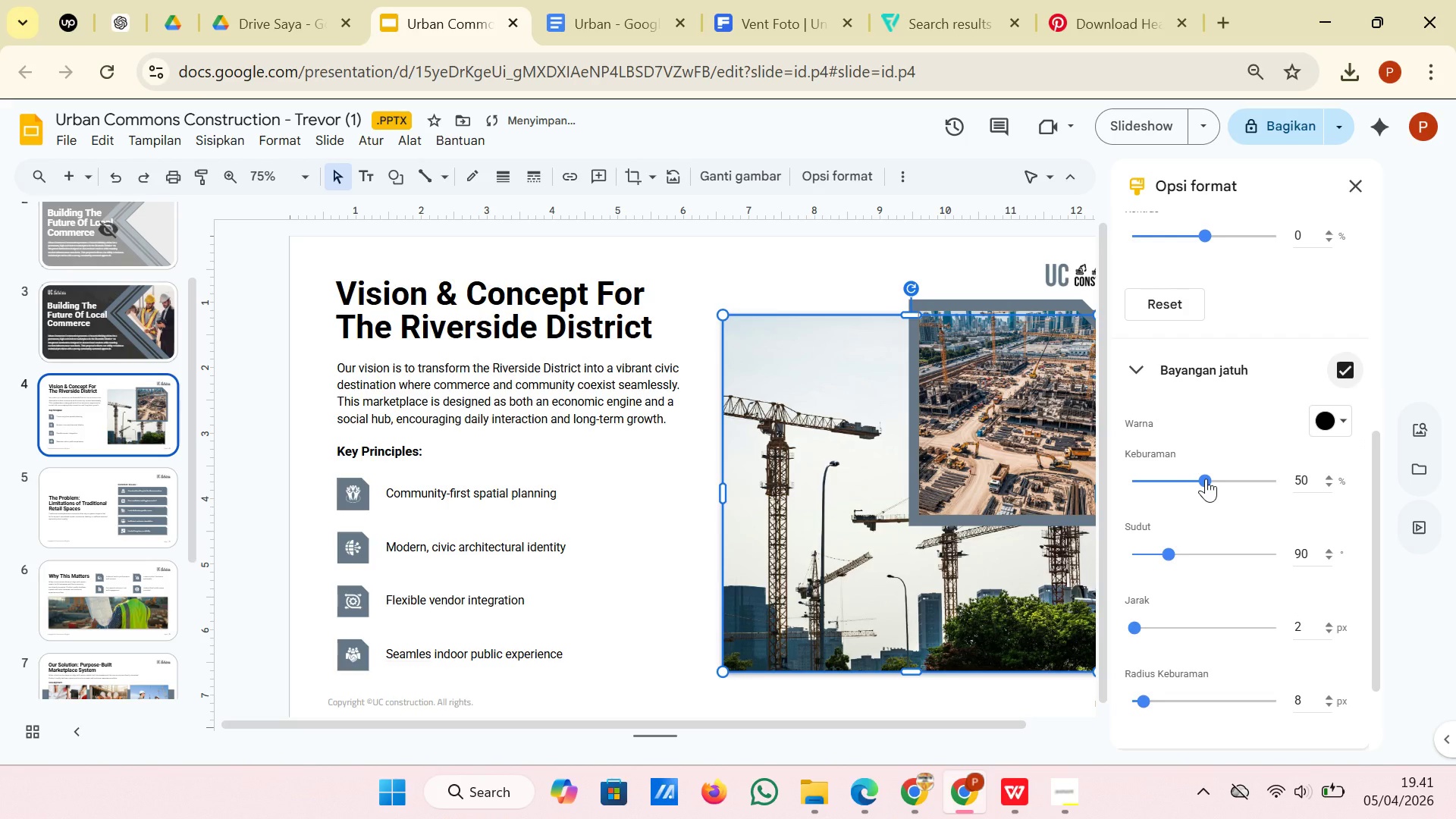 
left_click_drag(start_coordinate=[1206, 479], to_coordinate=[1225, 479])
 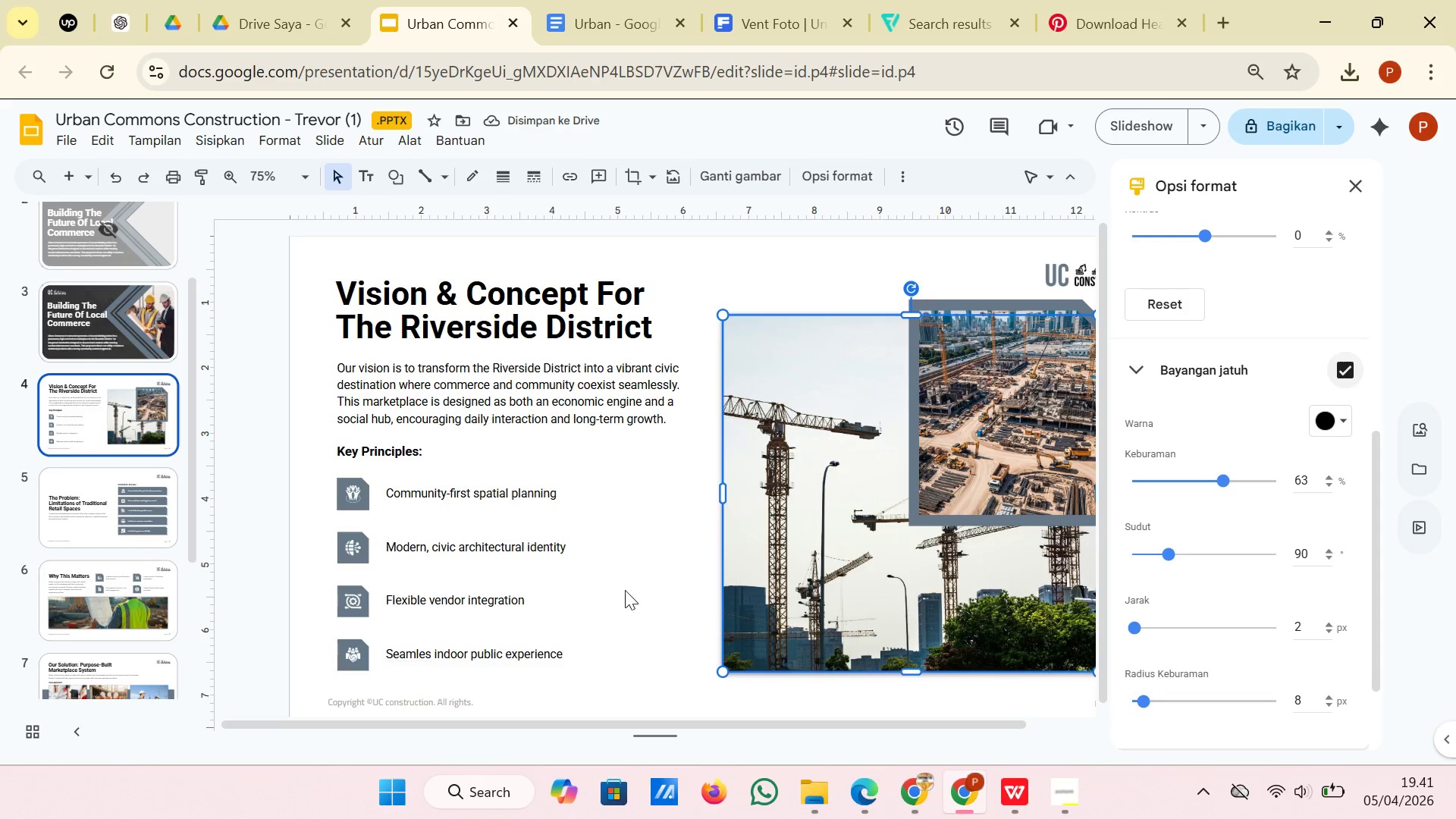 
left_click([626, 590])
 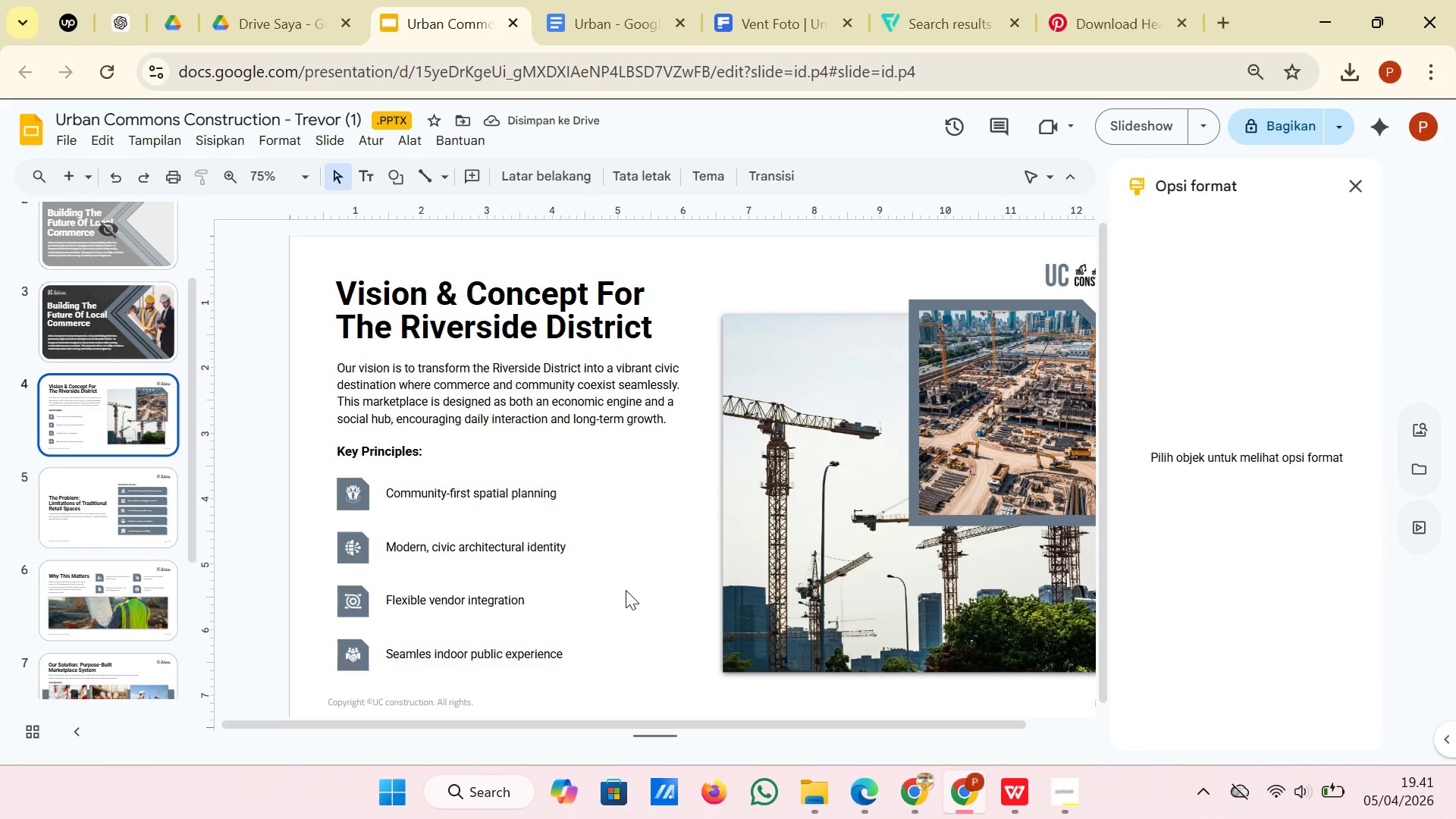 
left_click([761, 634])
 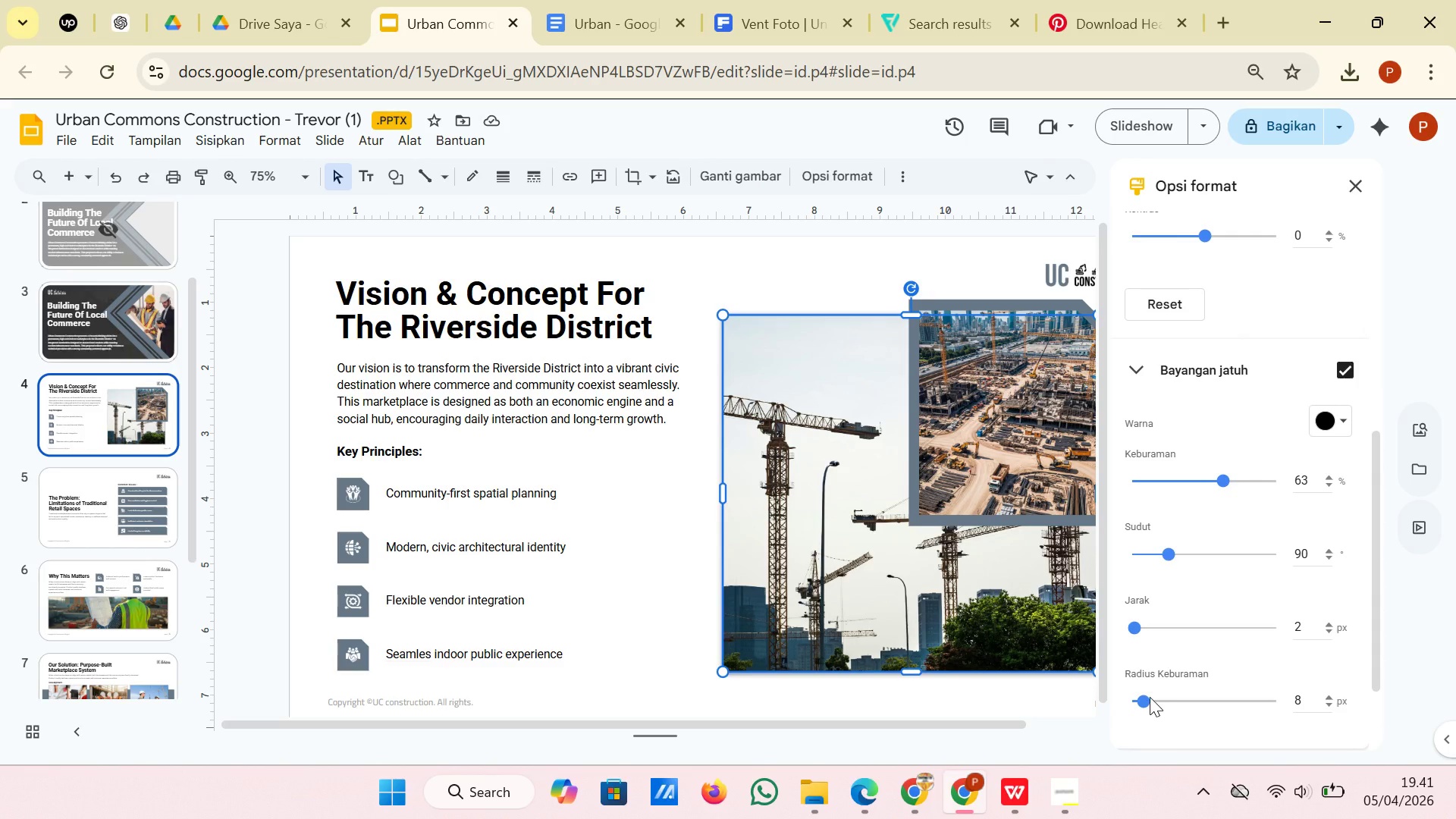 
left_click_drag(start_coordinate=[1146, 695], to_coordinate=[1151, 695])
 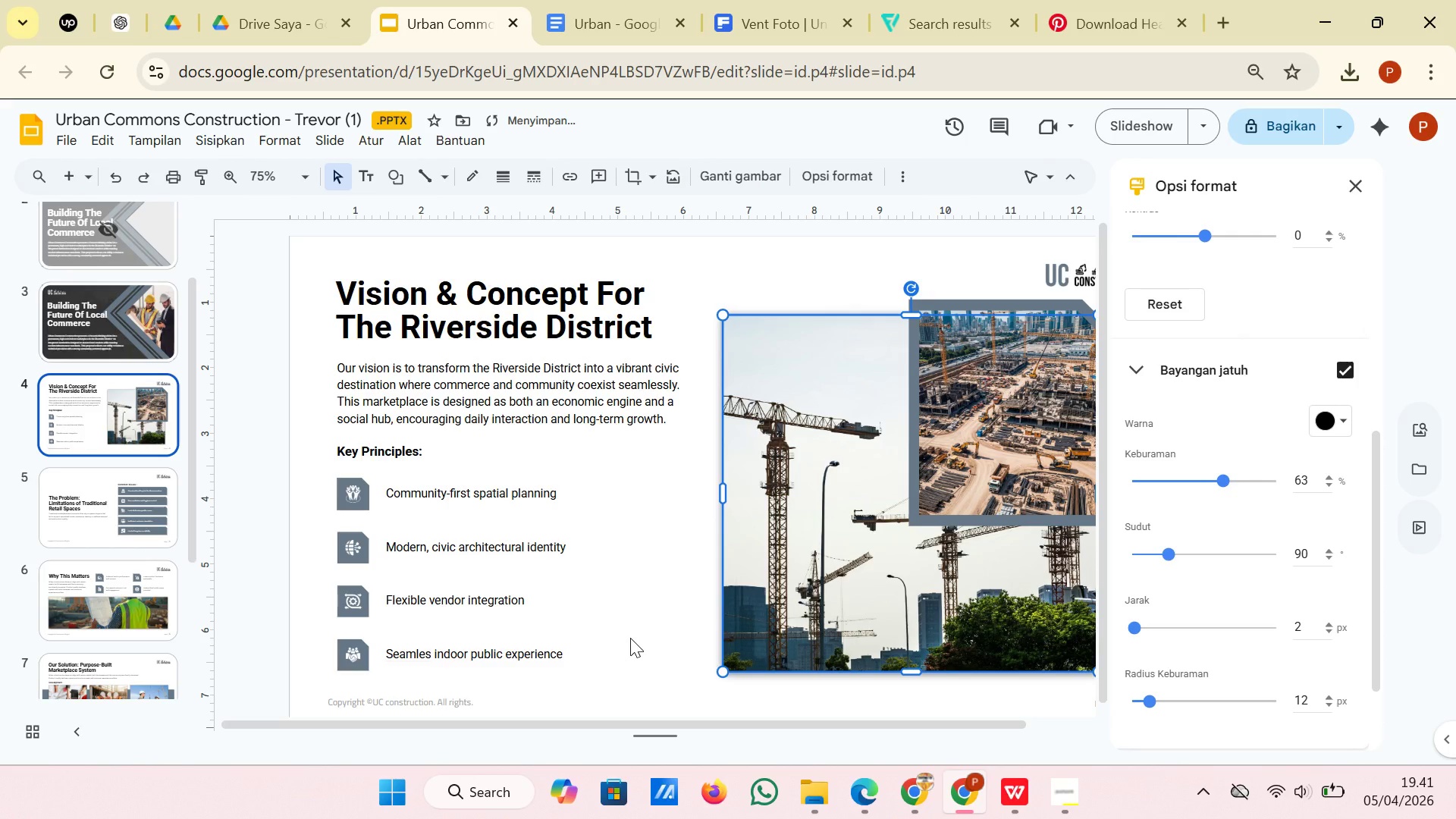 
left_click([631, 637])
 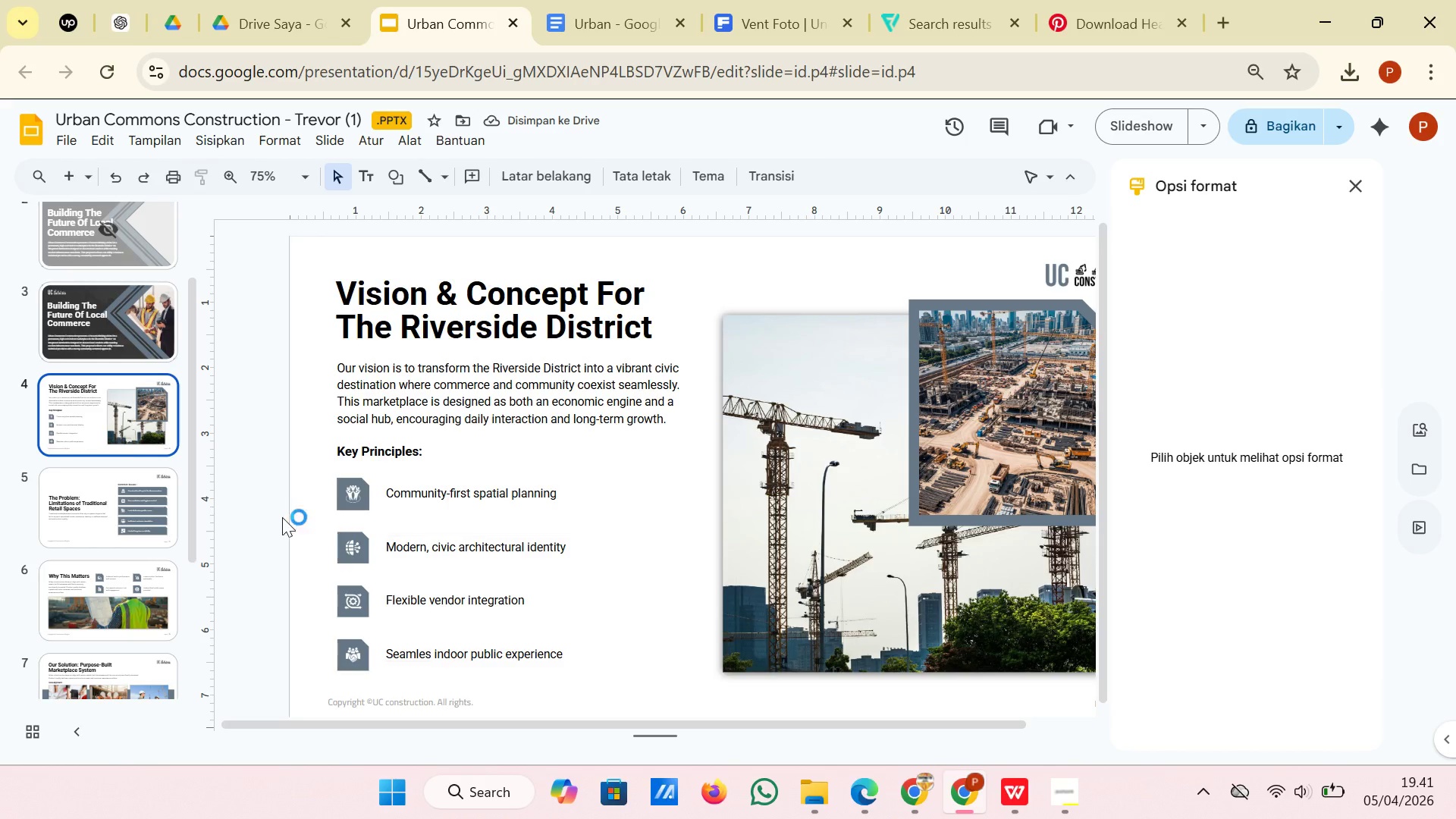 
left_click([158, 334])
 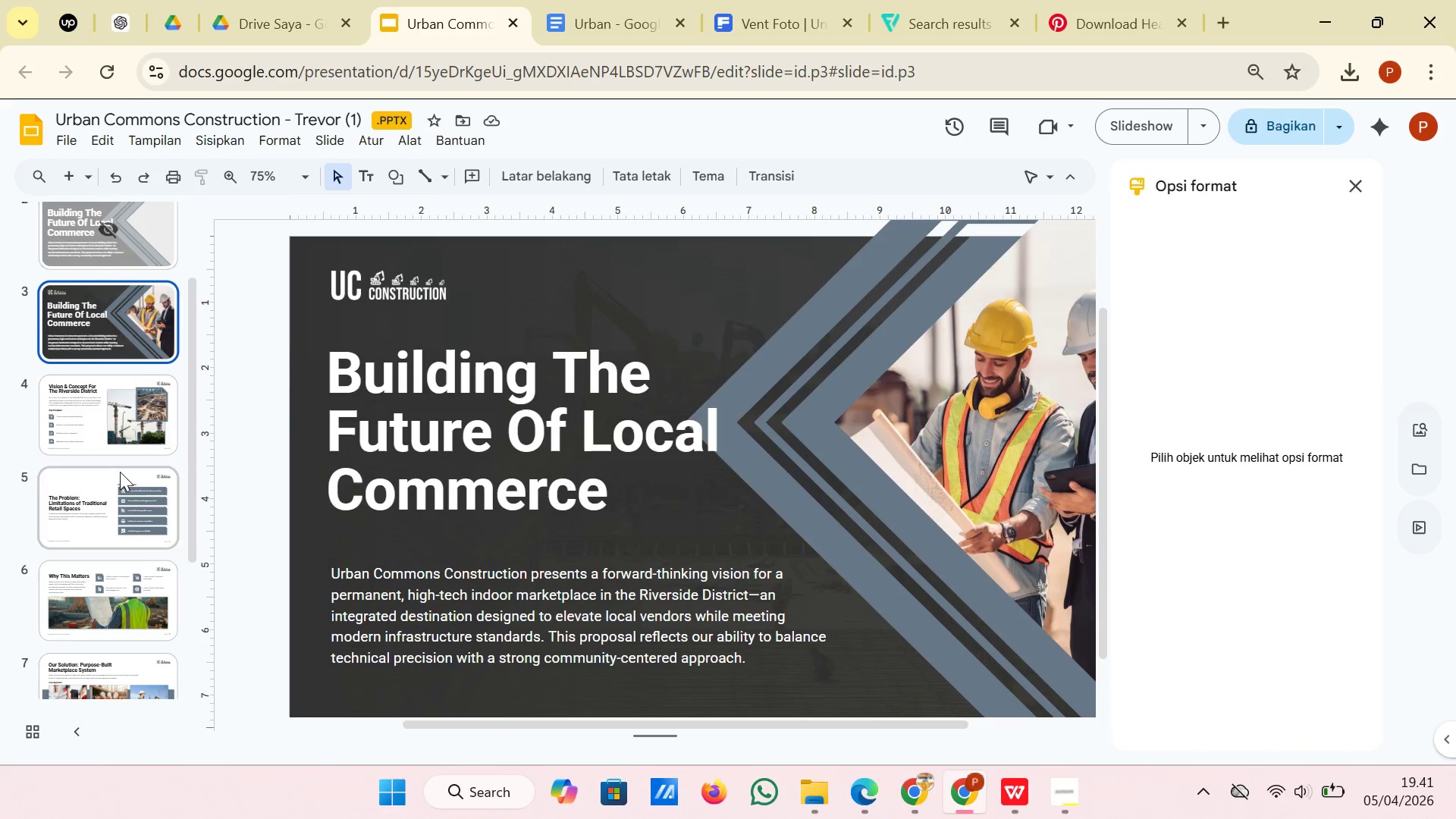 
wait(6.39)
 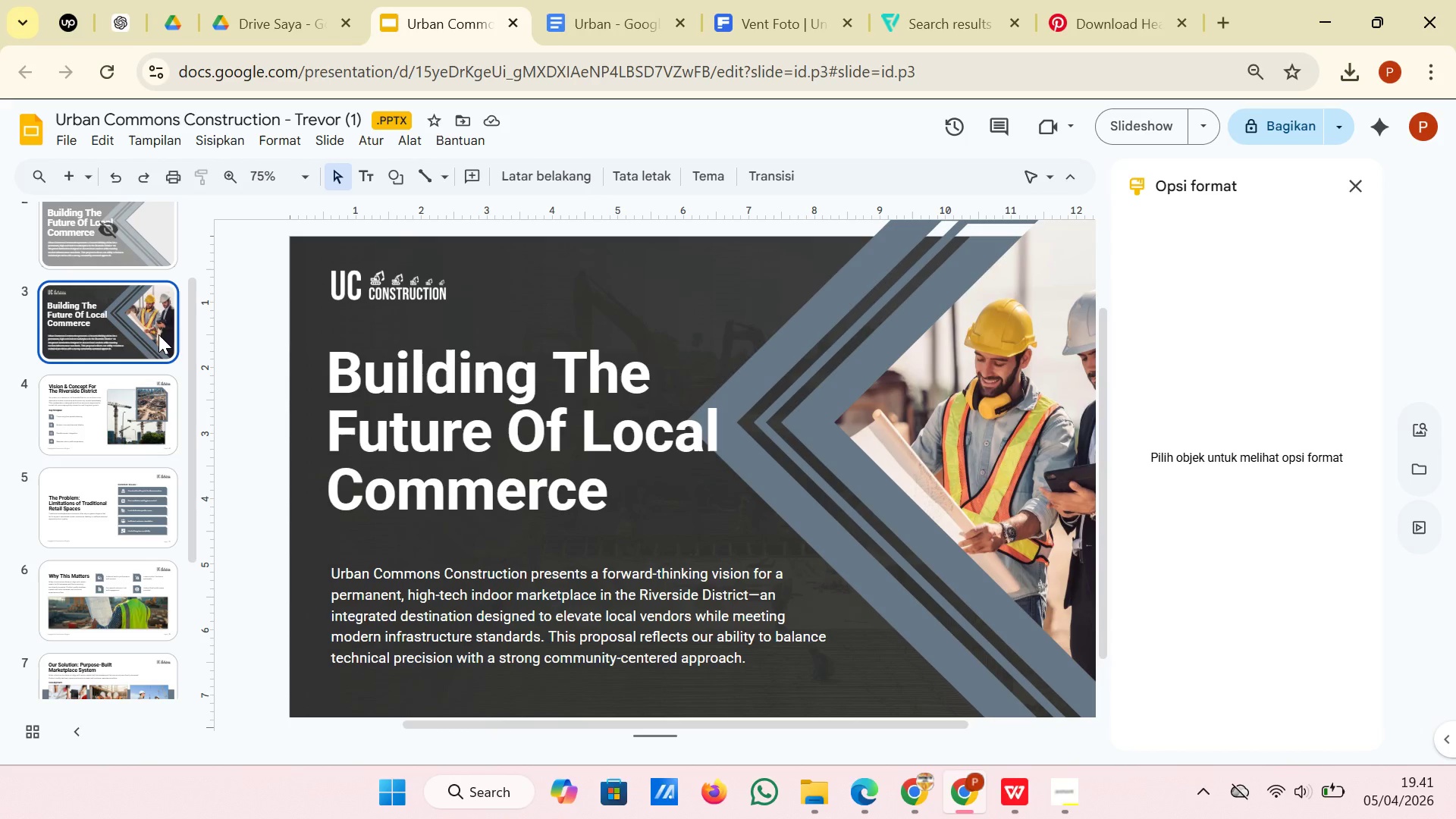 
left_click([163, 428])
 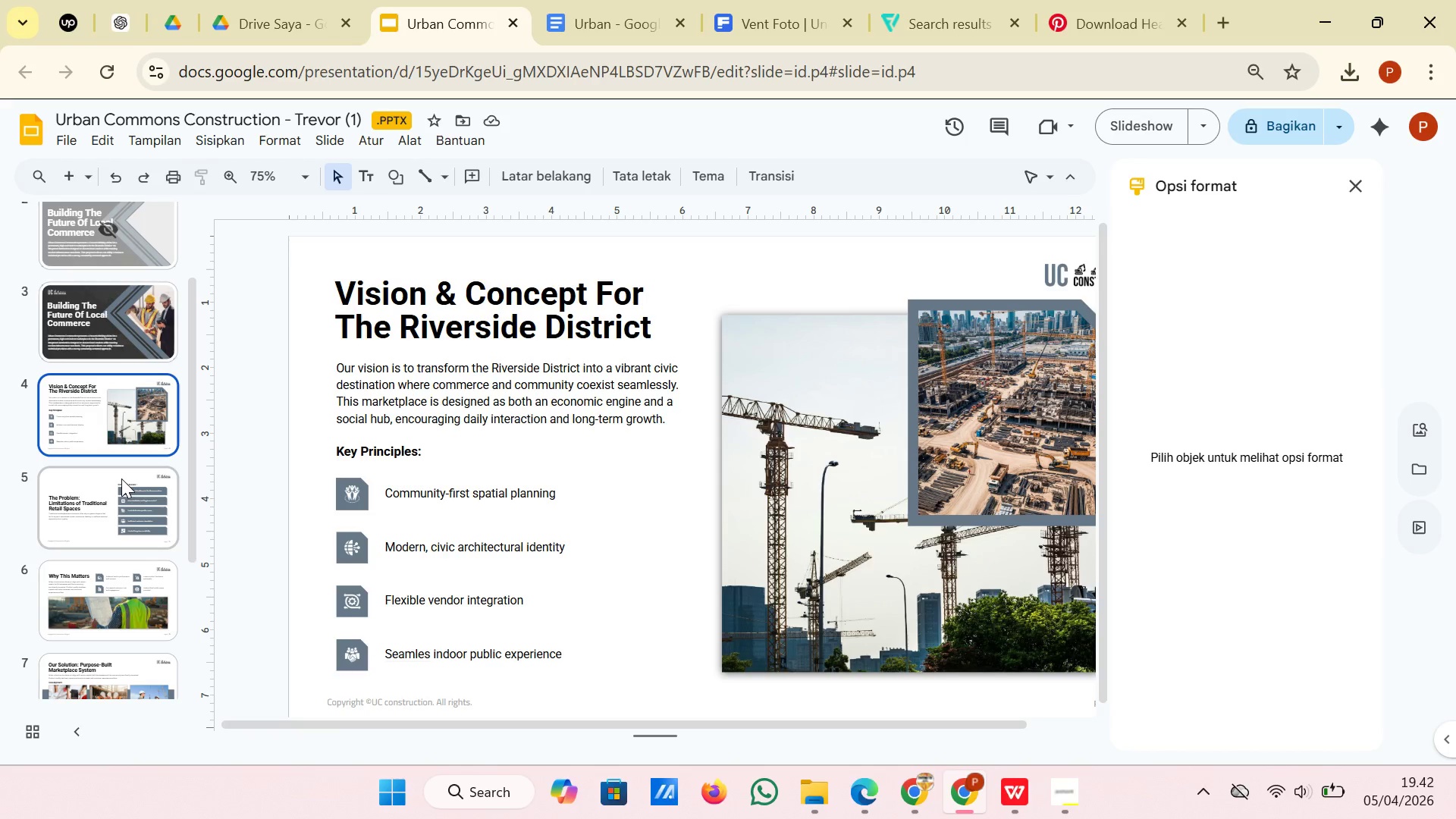 
left_click([121, 479])
 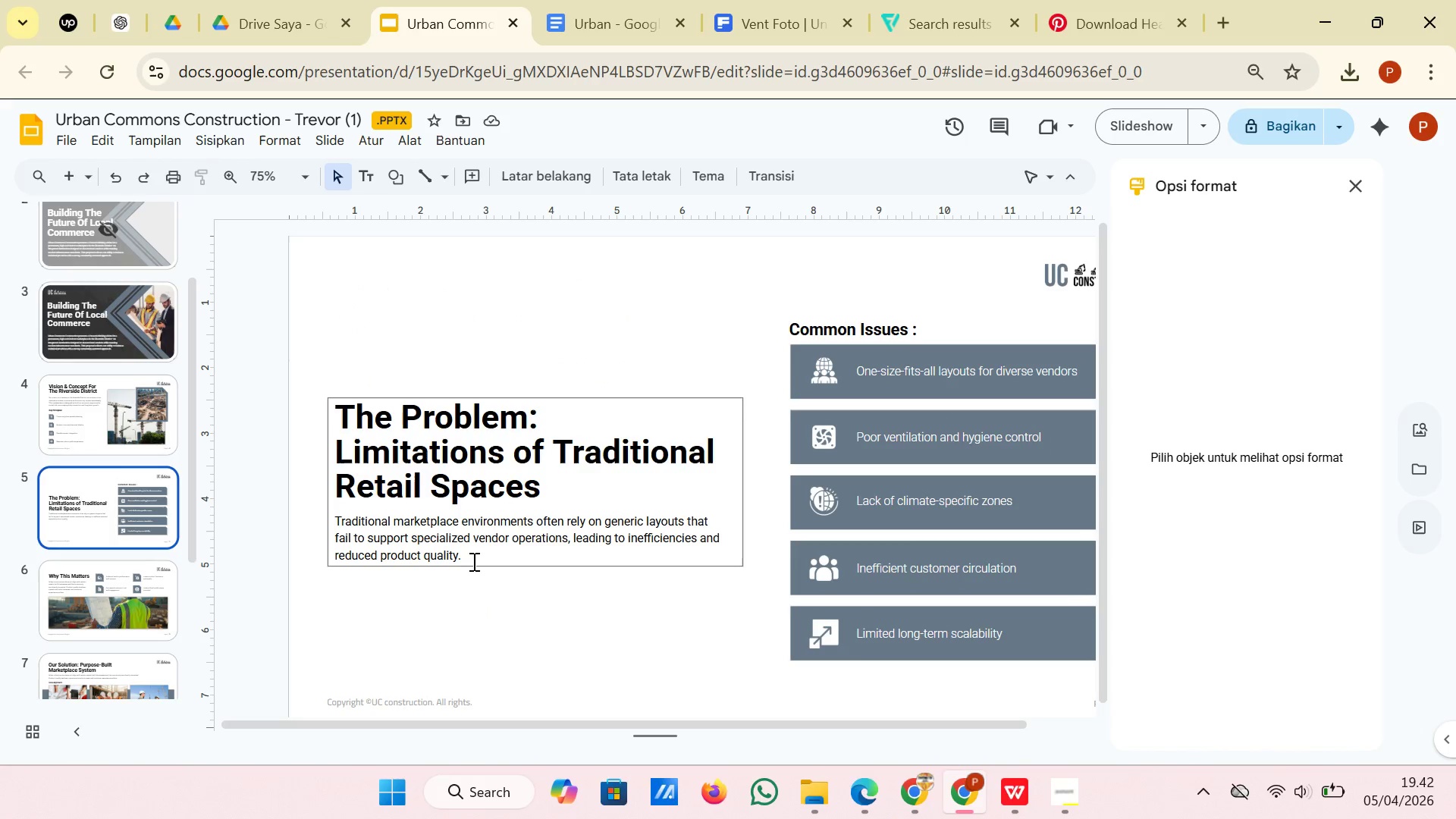 
wait(10.72)
 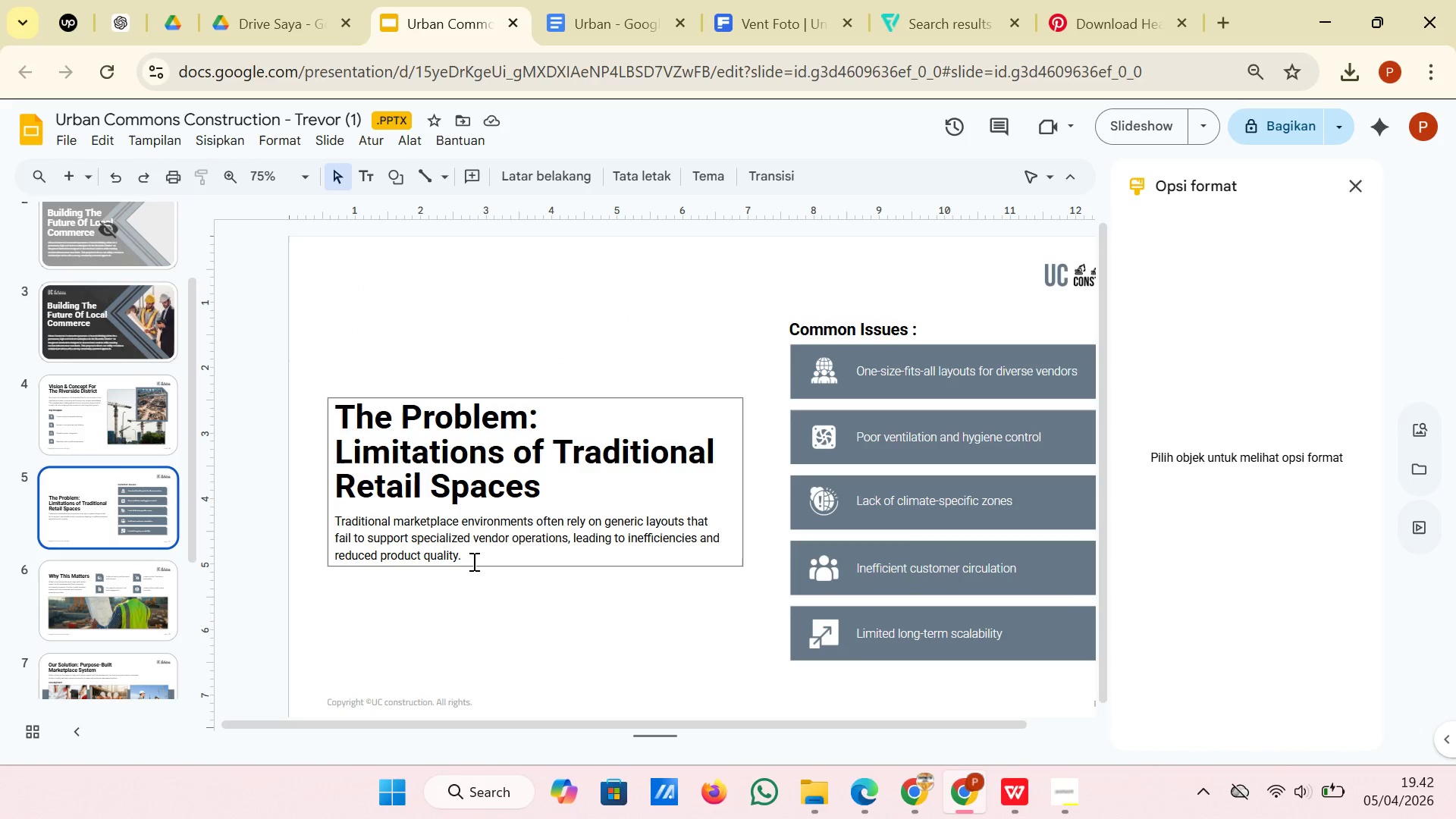 
left_click([950, 20])
 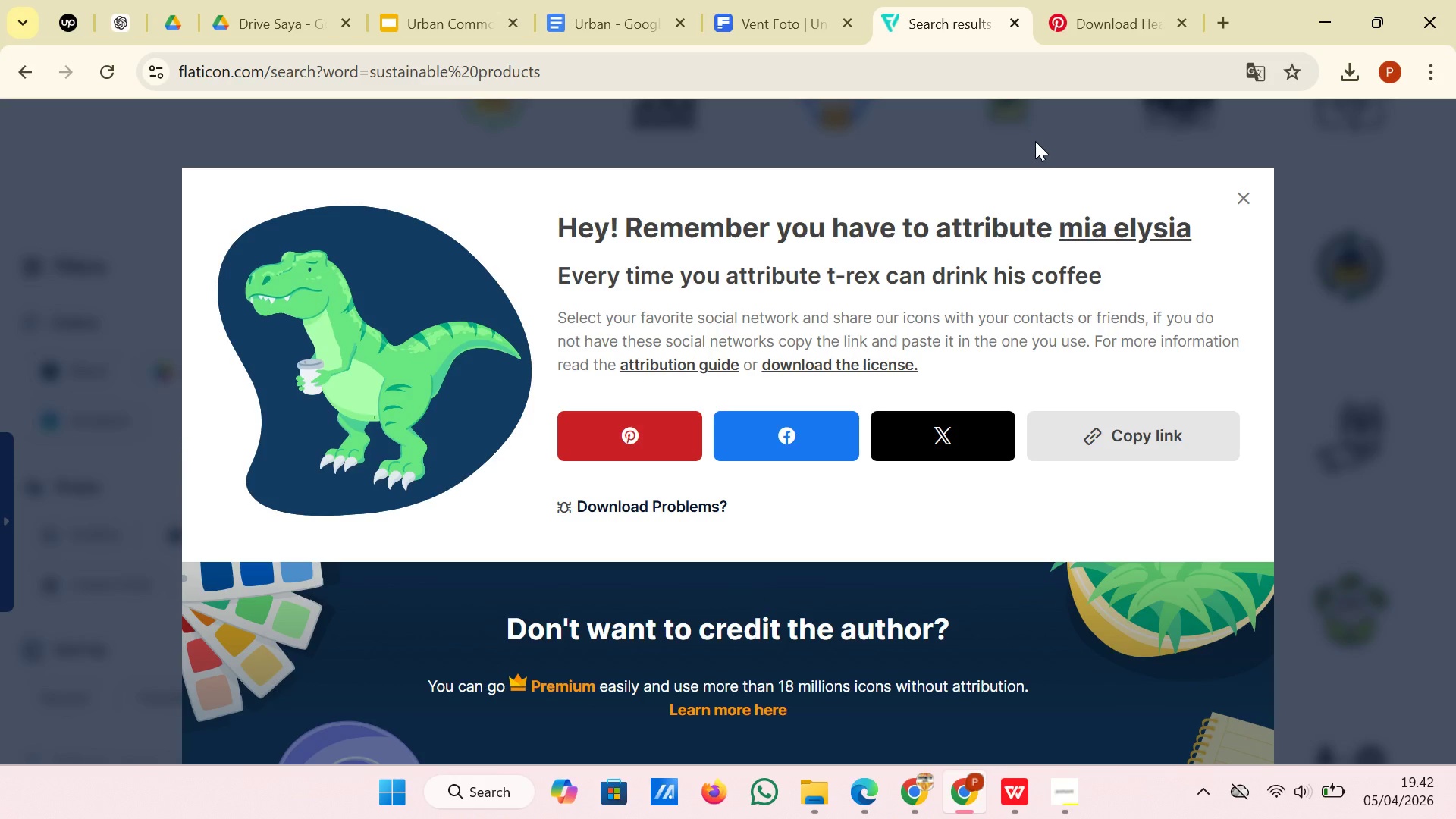 
left_click([1035, 143])
 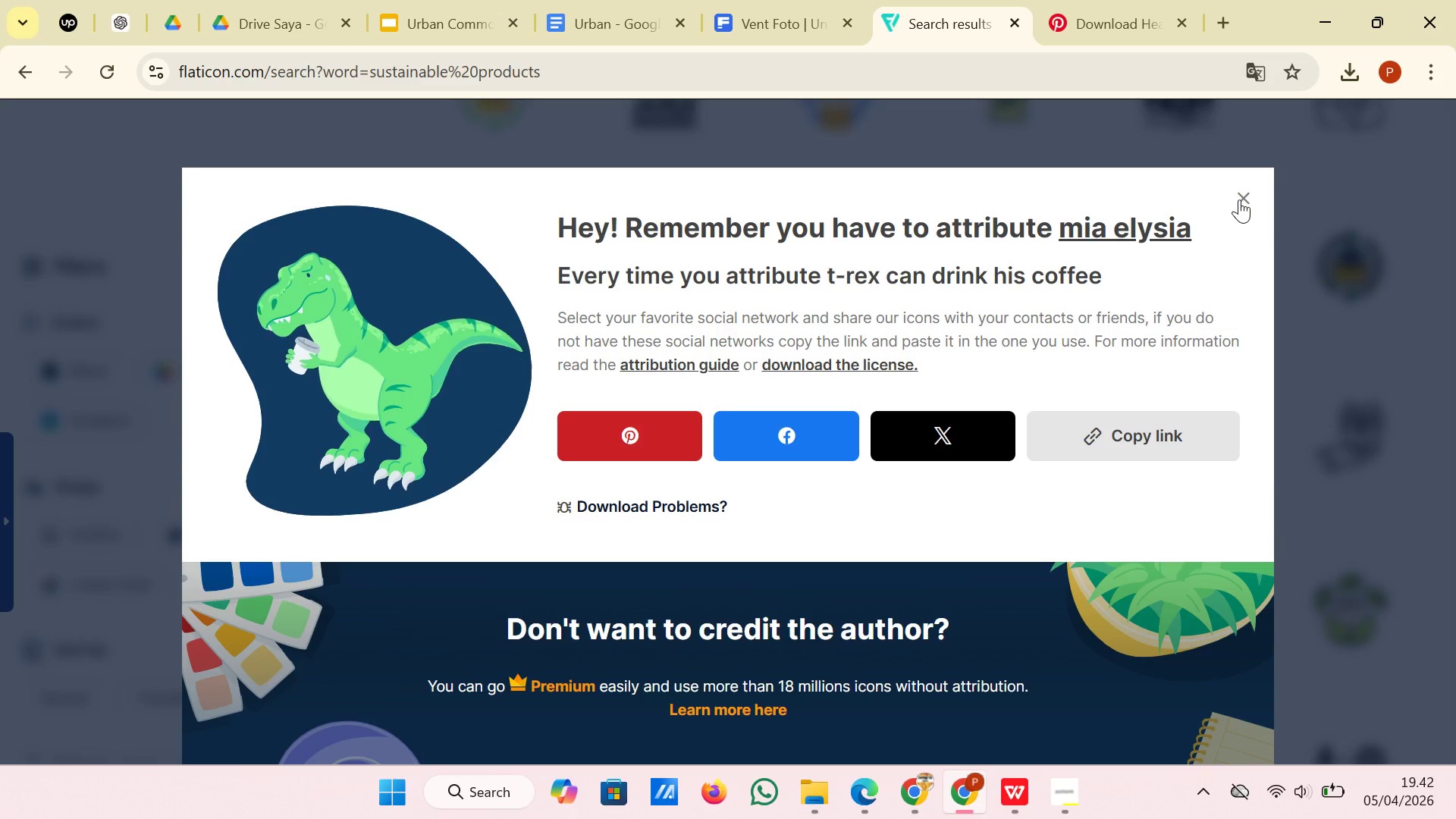 
left_click([1244, 199])
 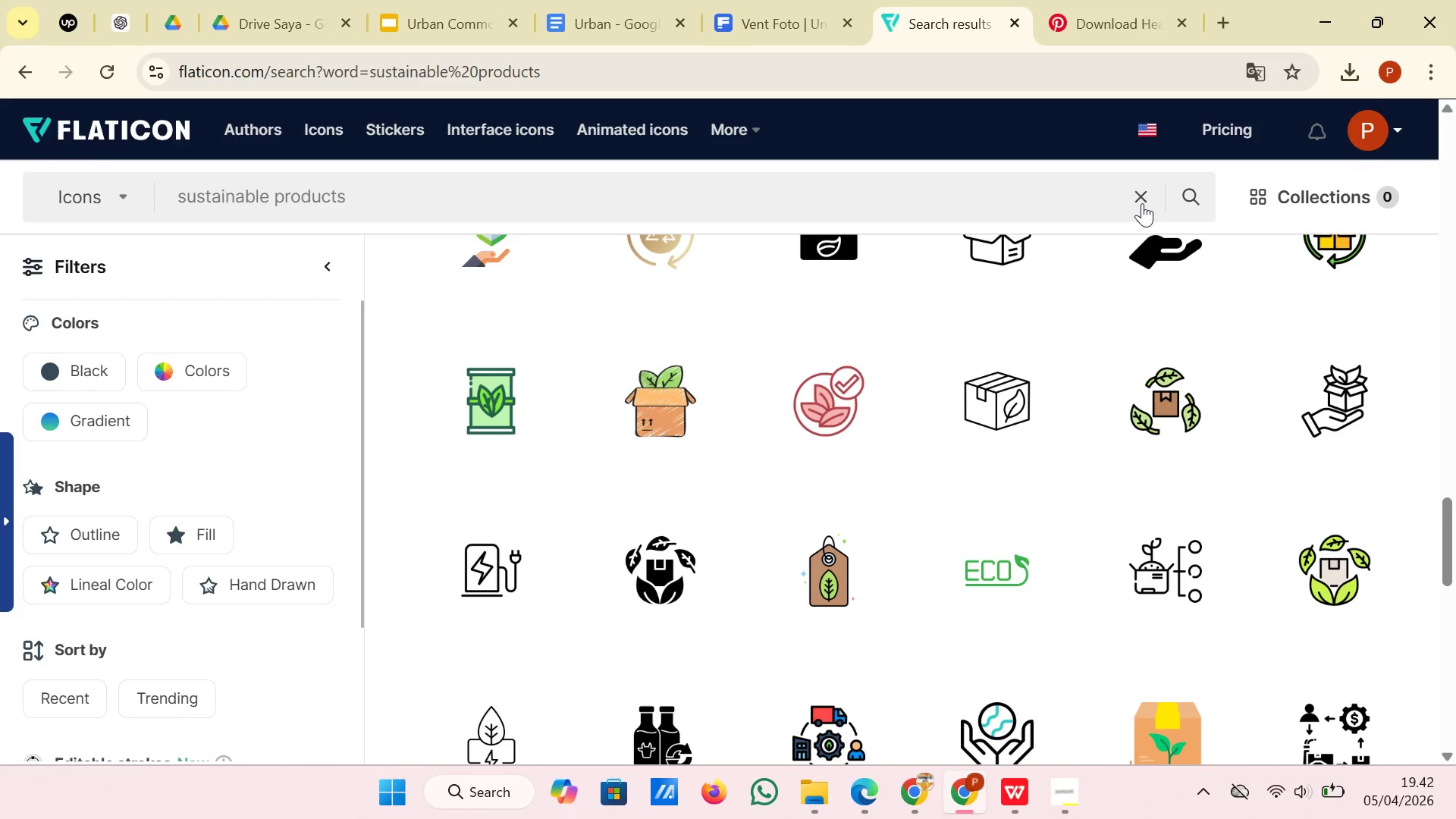 
left_click([1140, 199])
 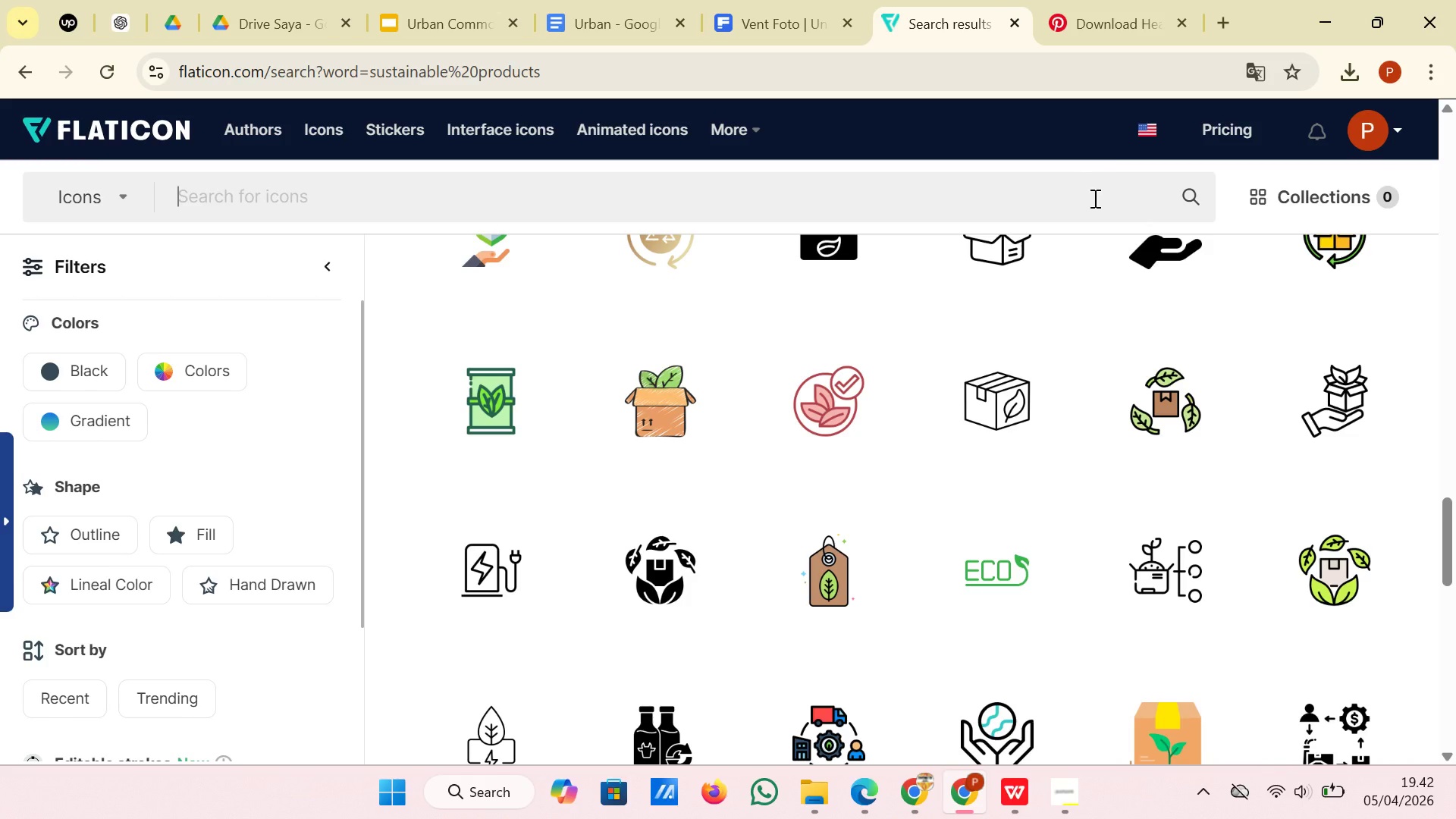 
left_click([1094, 198])
 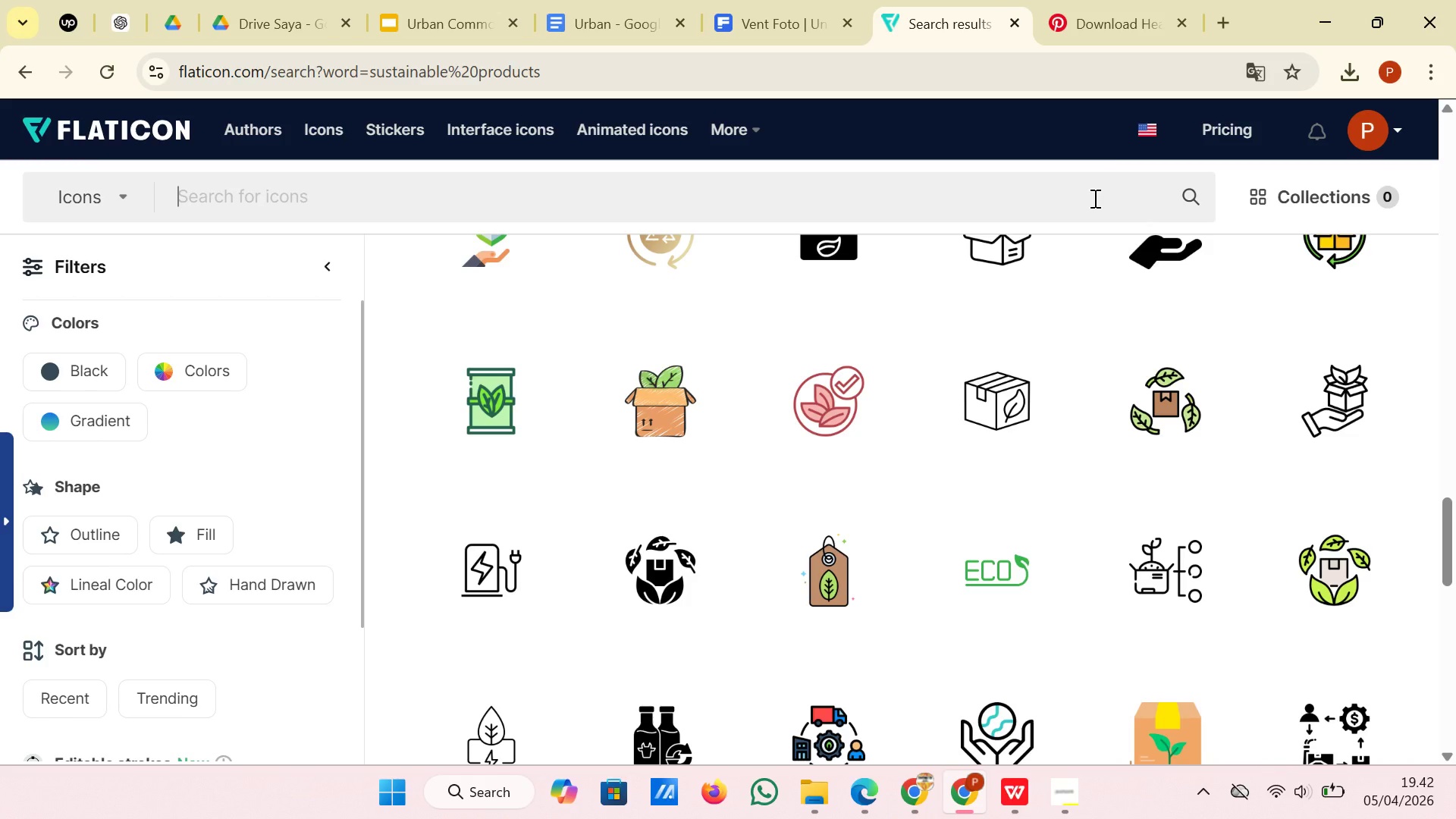 
type(retail)
 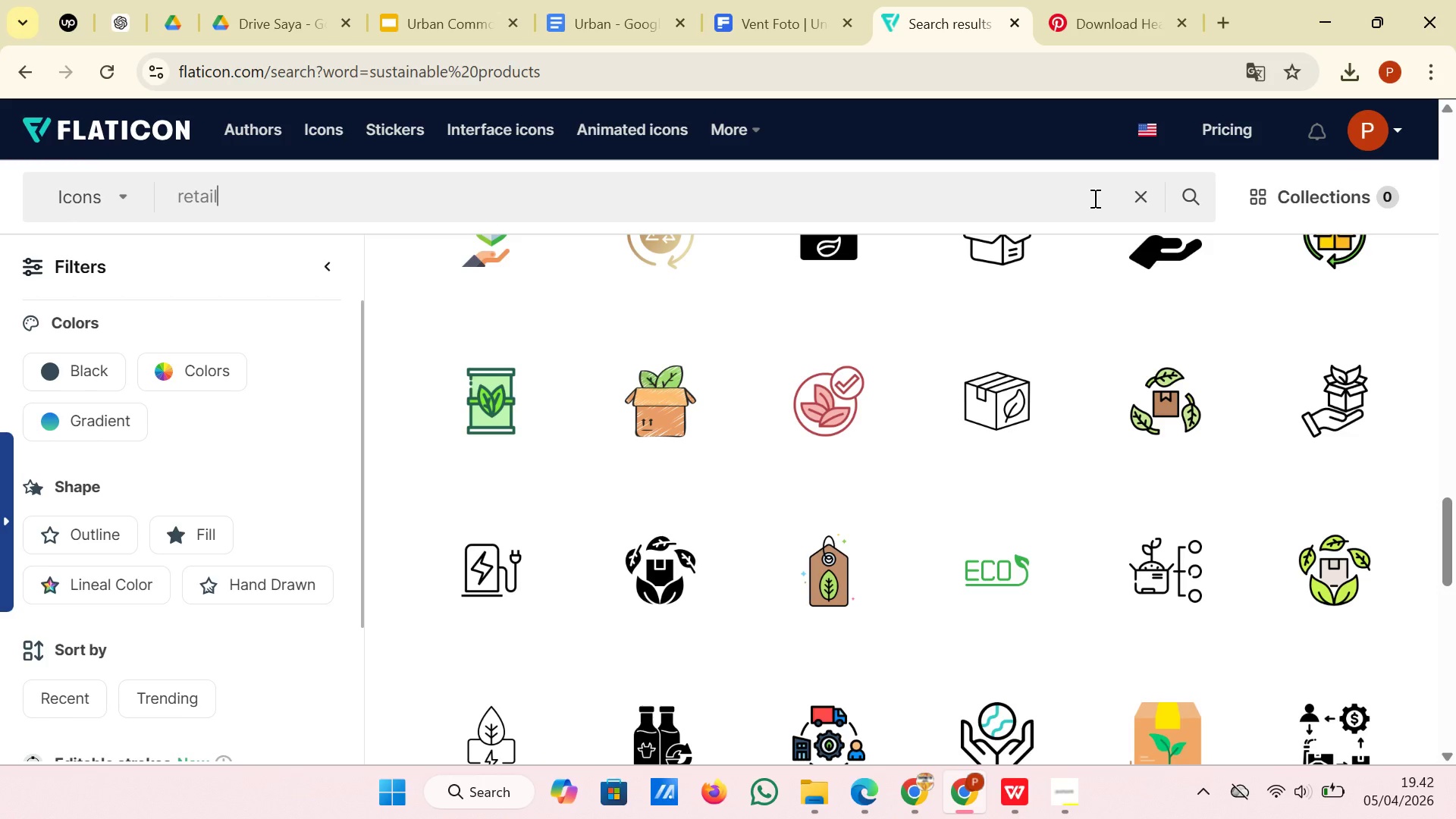 
key(Enter)
 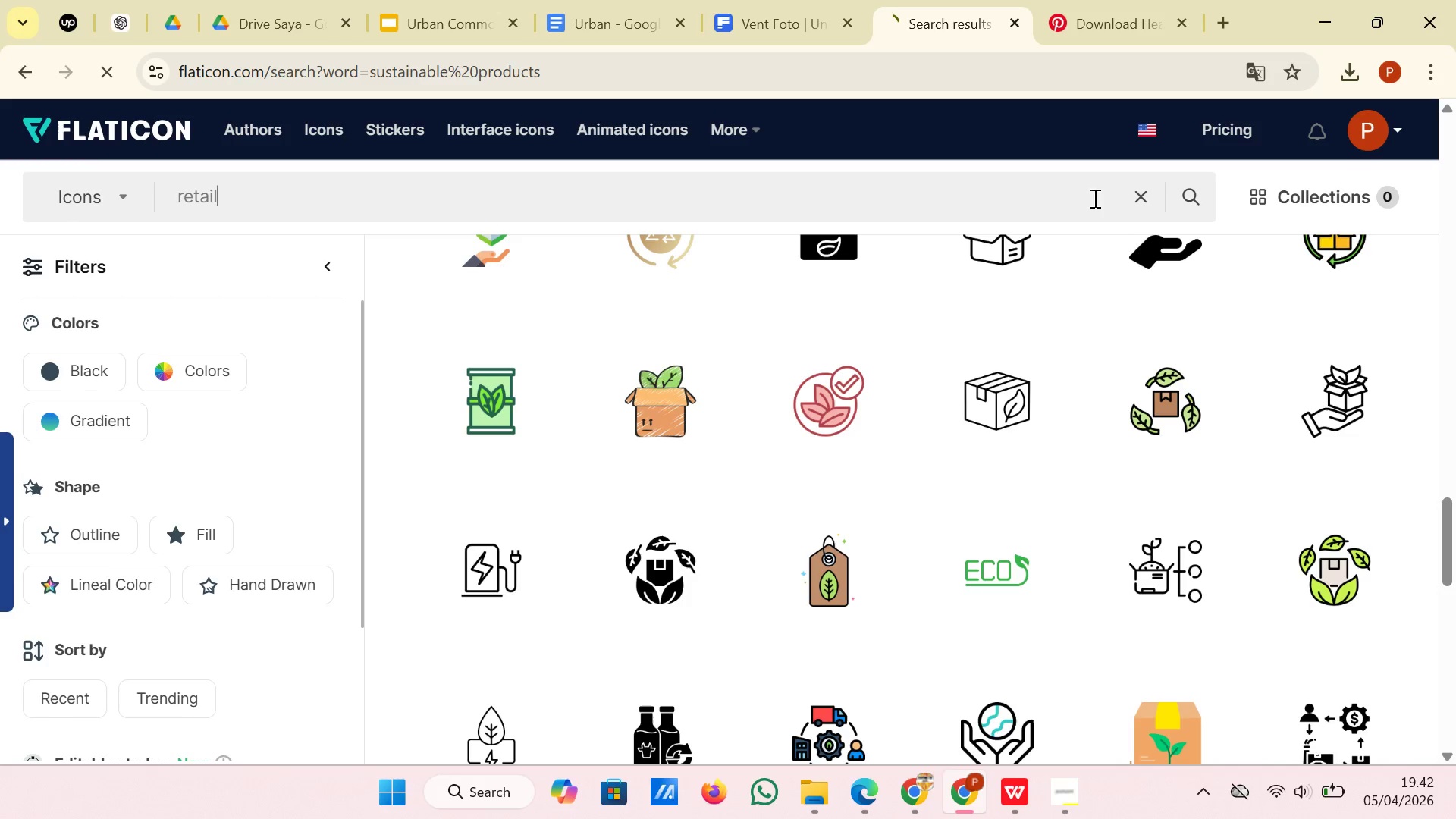 
wait(6.55)
 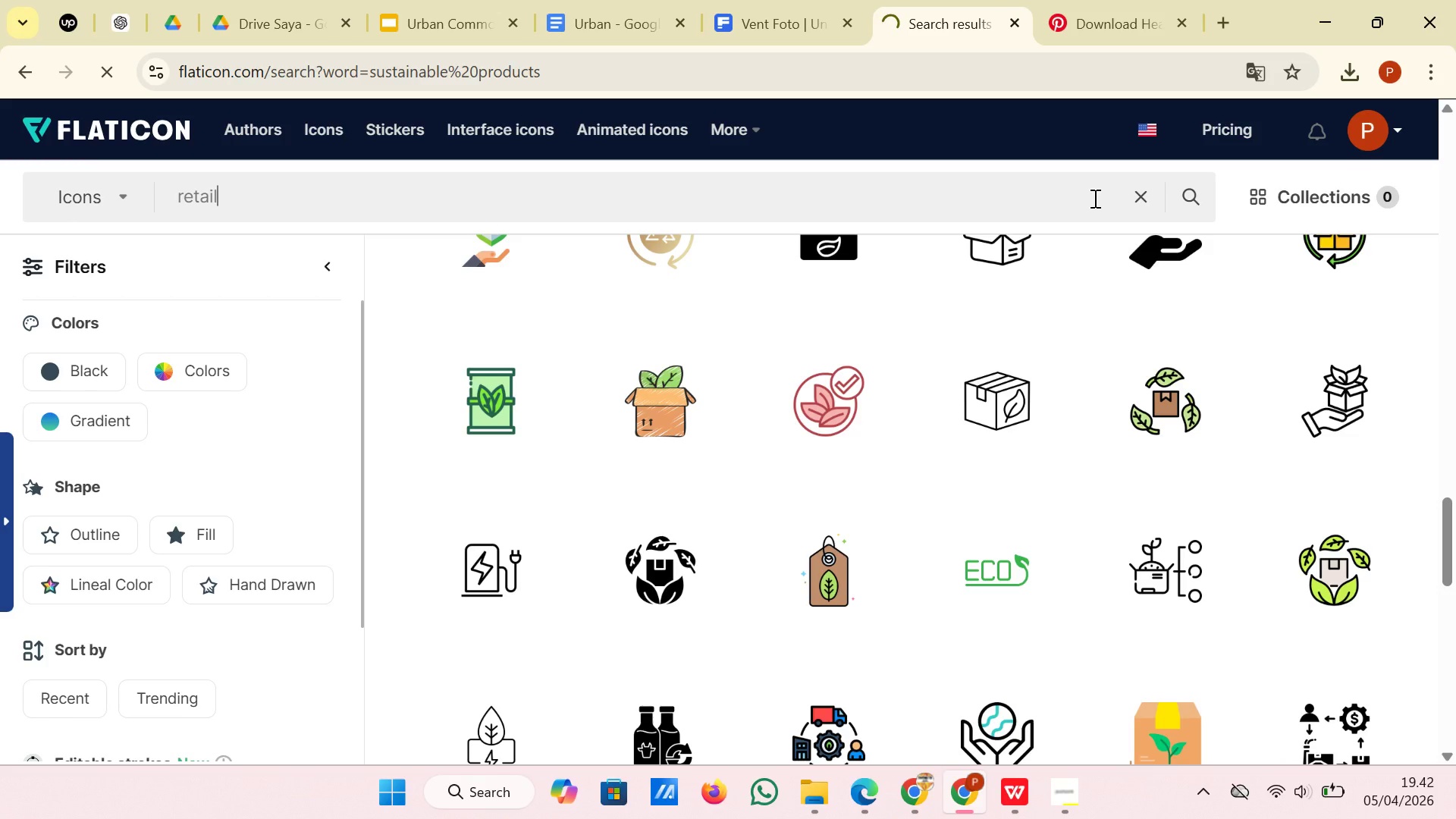 
scroll: coordinate [895, 535], scroll_direction: down, amount: 1.0
 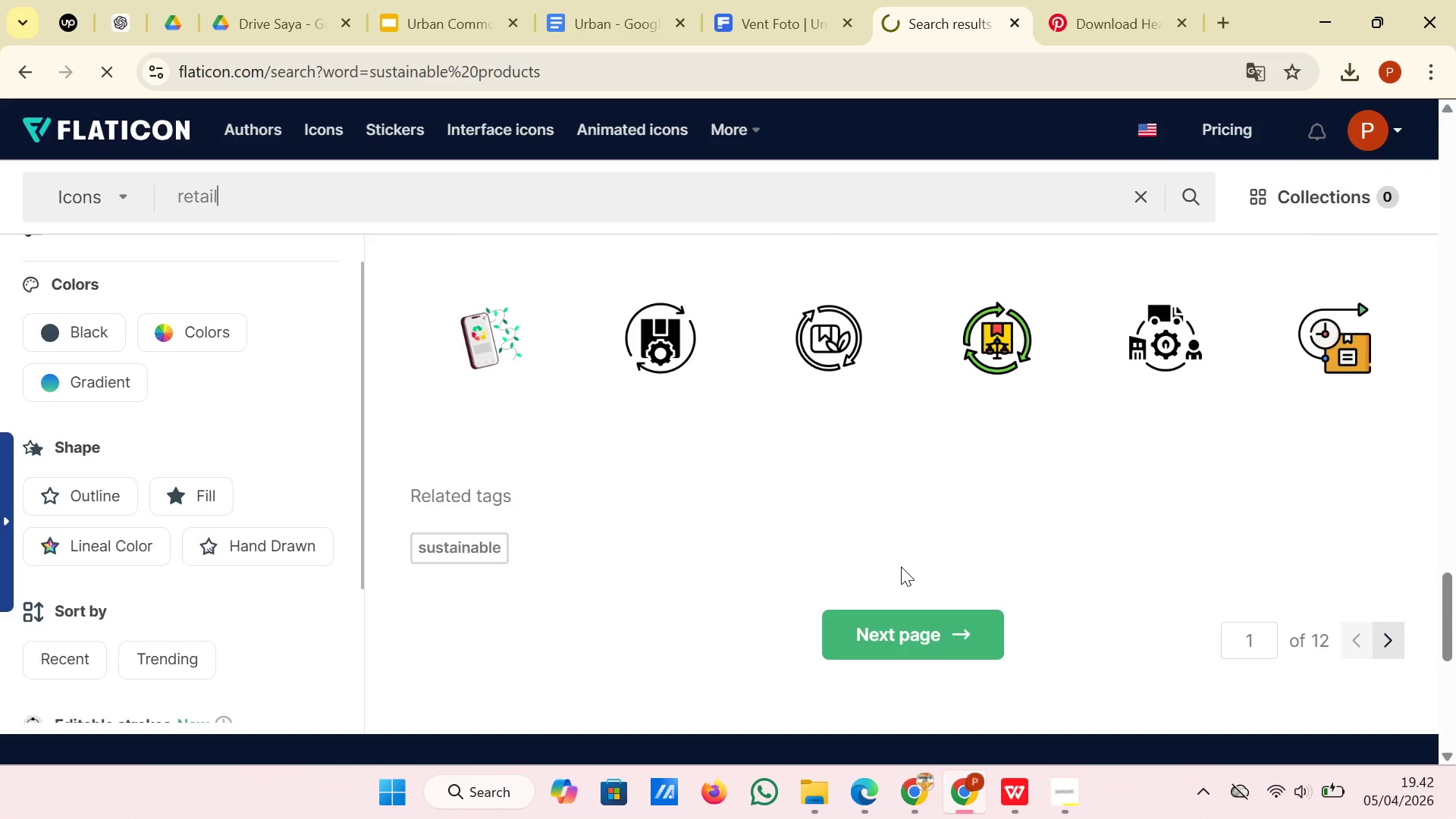 
scroll: coordinate [901, 566], scroll_direction: up, amount: 4.0
 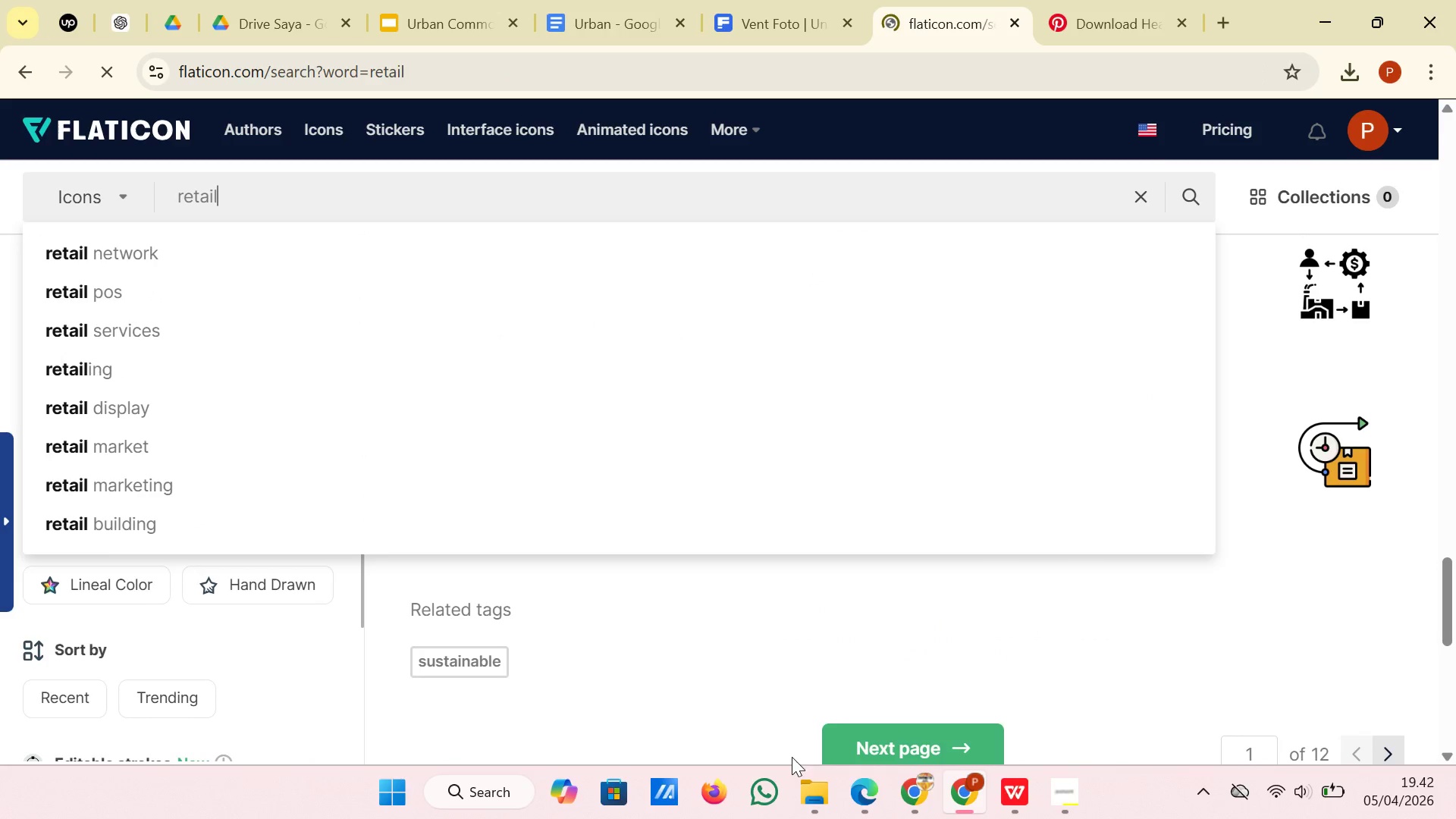 
scroll: coordinate [1020, 681], scroll_direction: down, amount: 2.0
 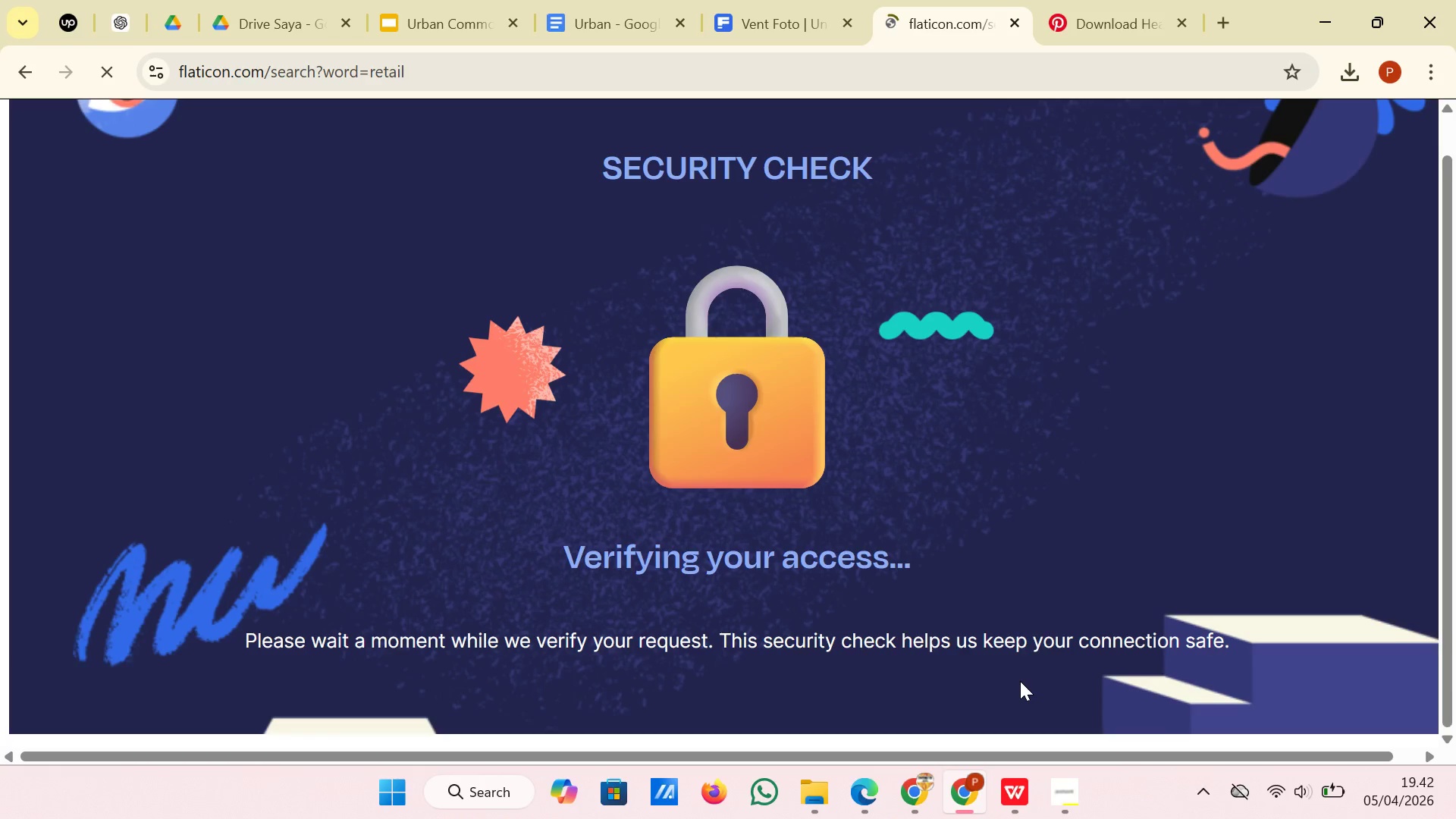 
scroll: coordinate [1020, 681], scroll_direction: up, amount: 3.0
 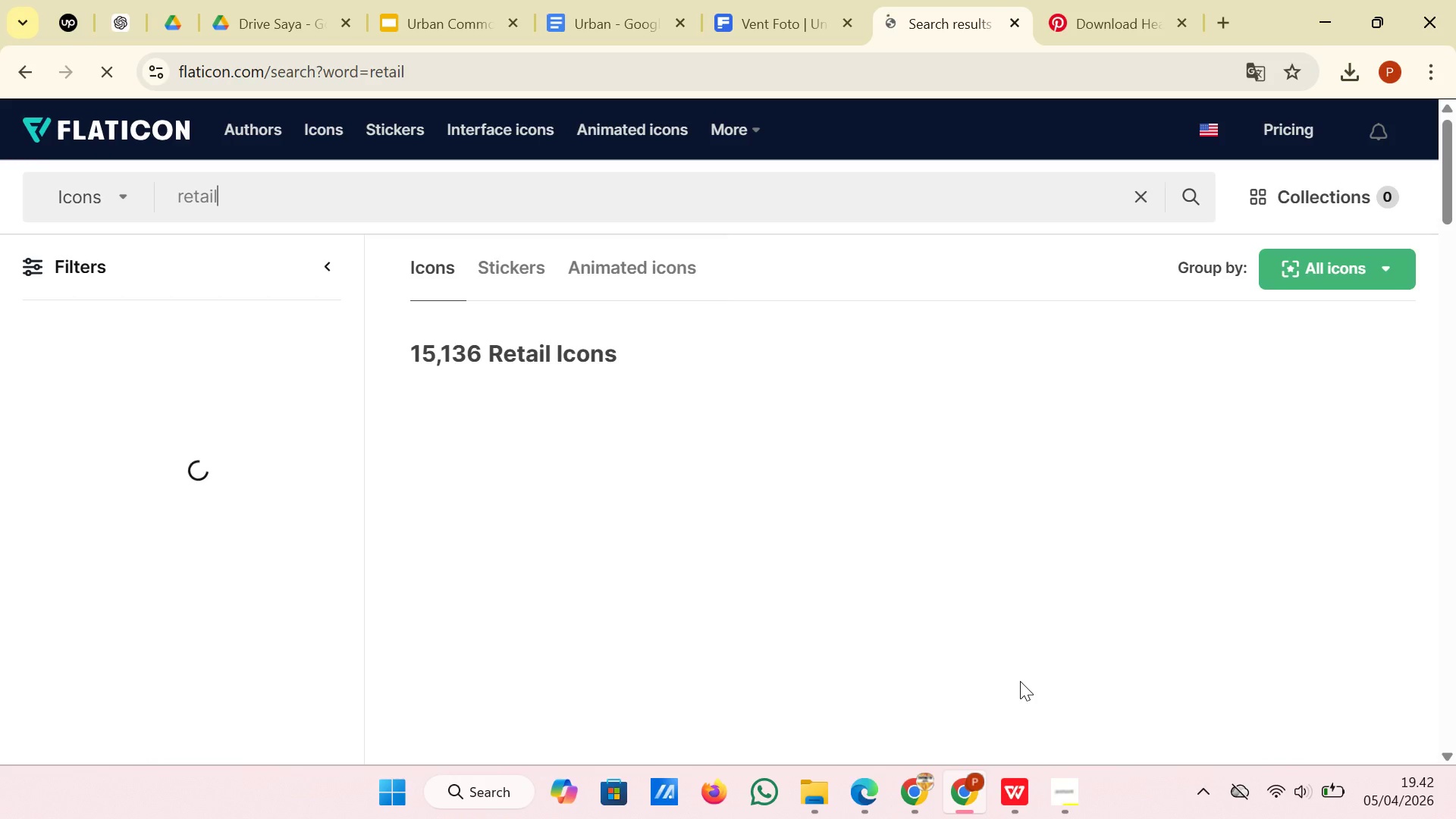 
scroll: coordinate [979, 516], scroll_direction: down, amount: 5.0
 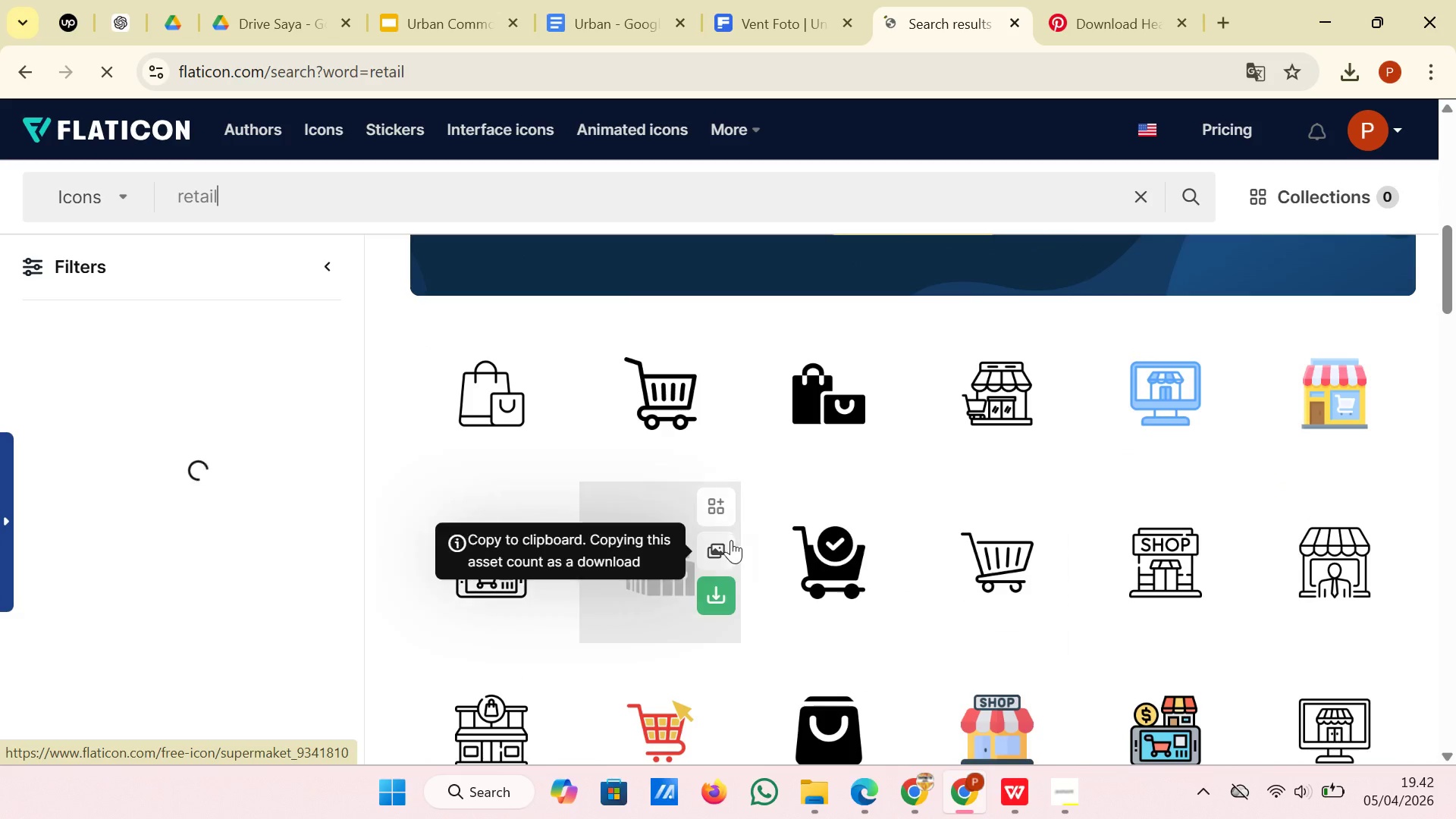 
left_click([705, 587])
 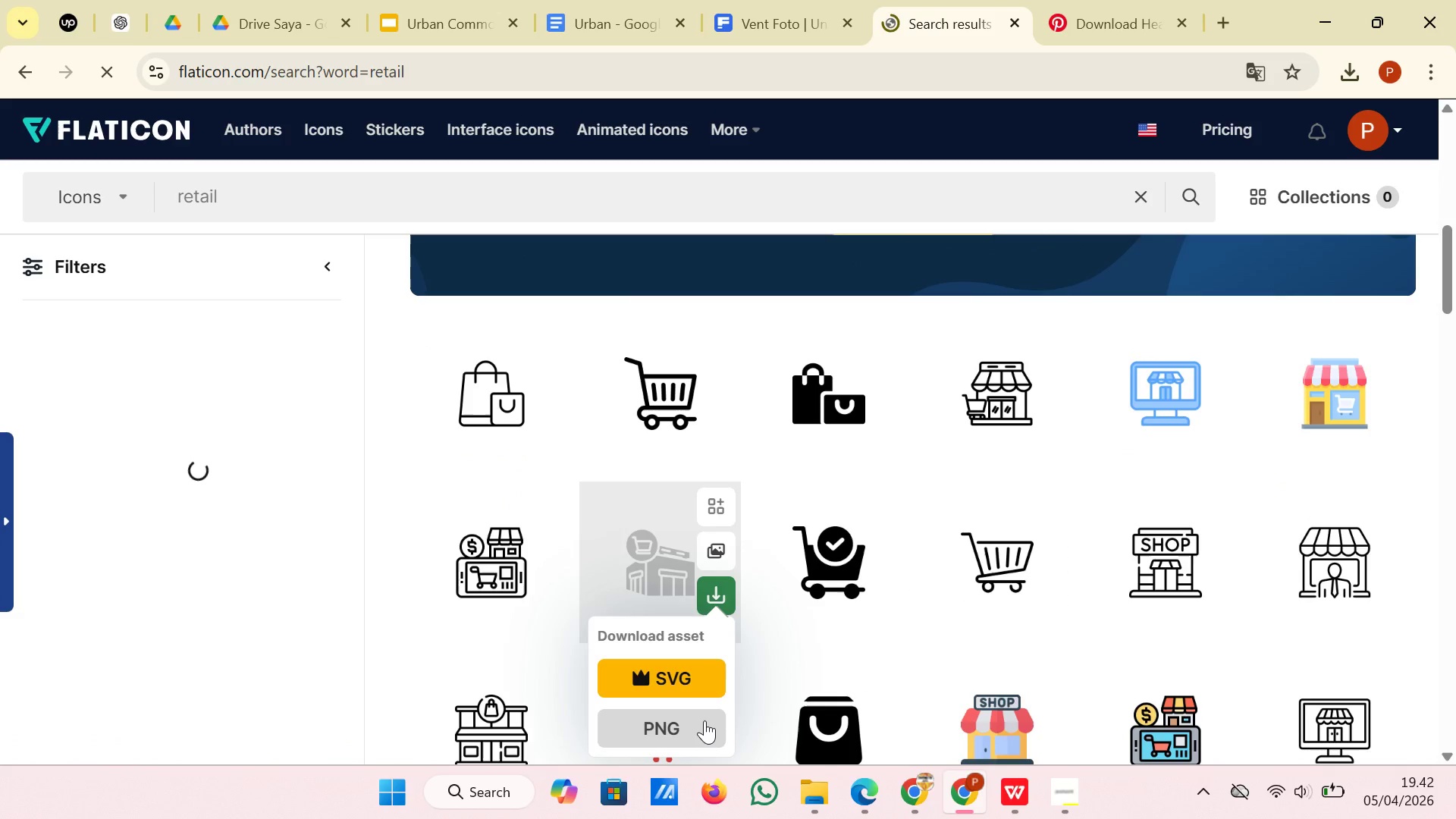 
left_click([704, 720])
 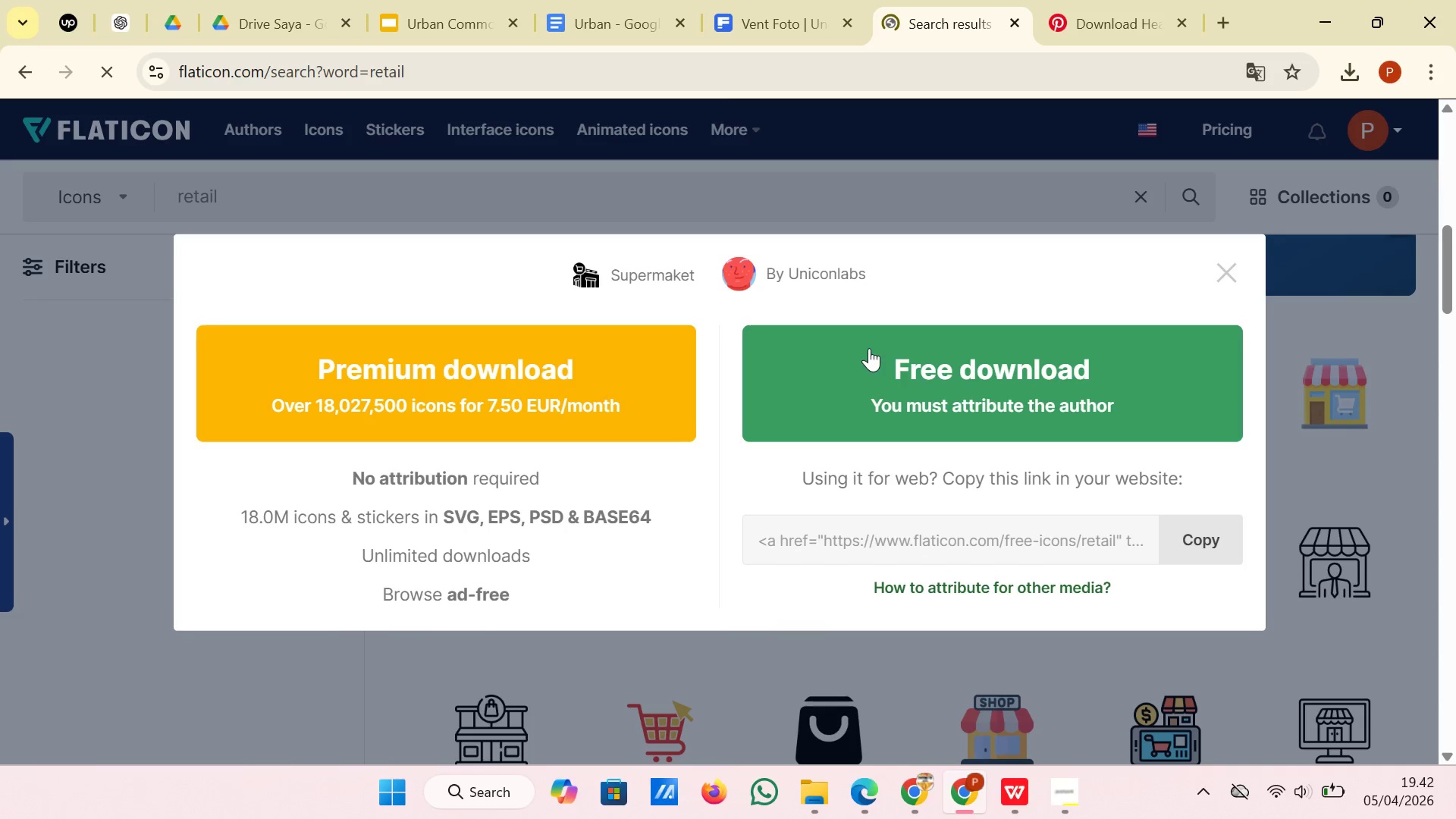 
left_click([869, 344])
 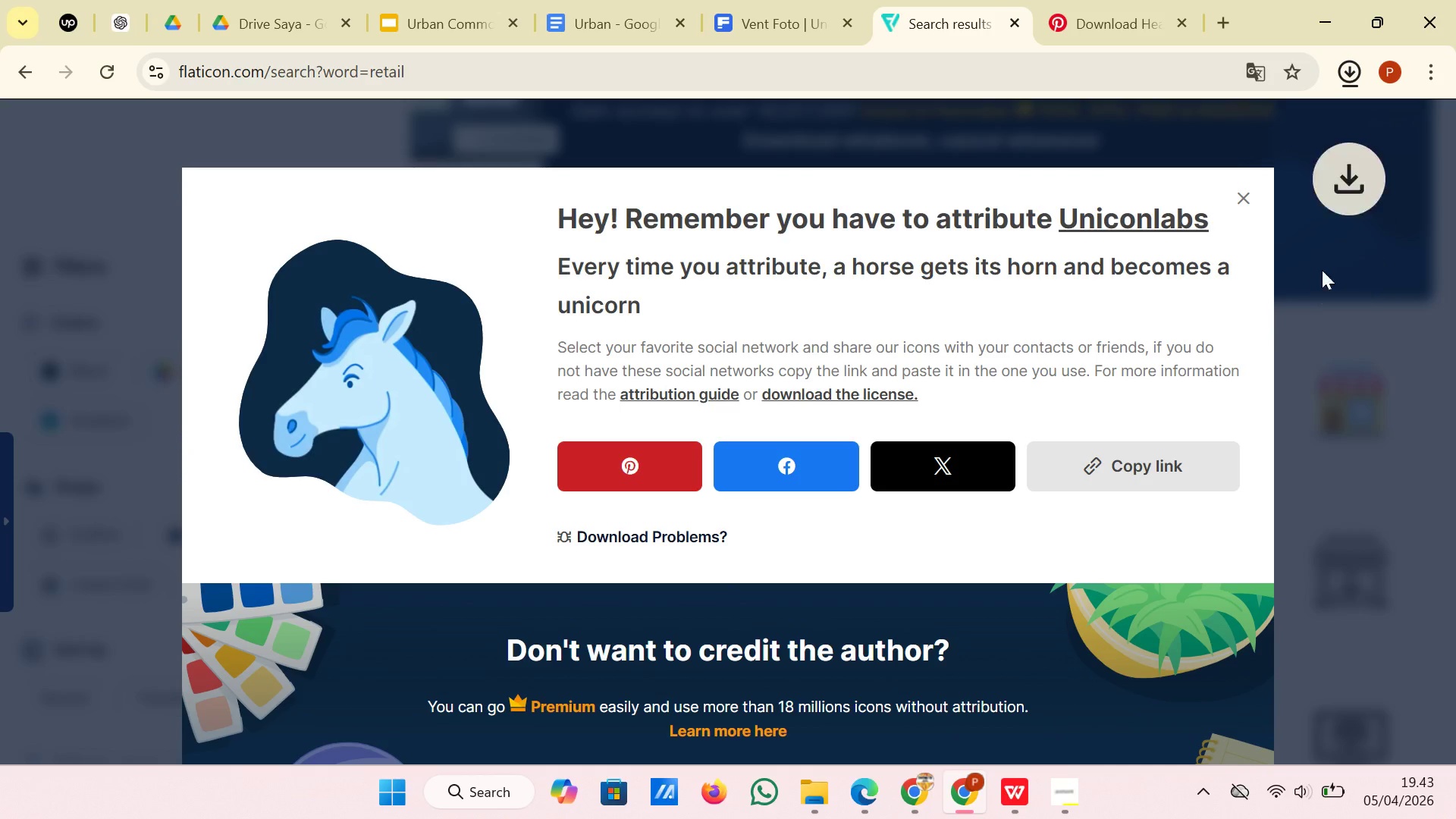 
wait(7.52)
 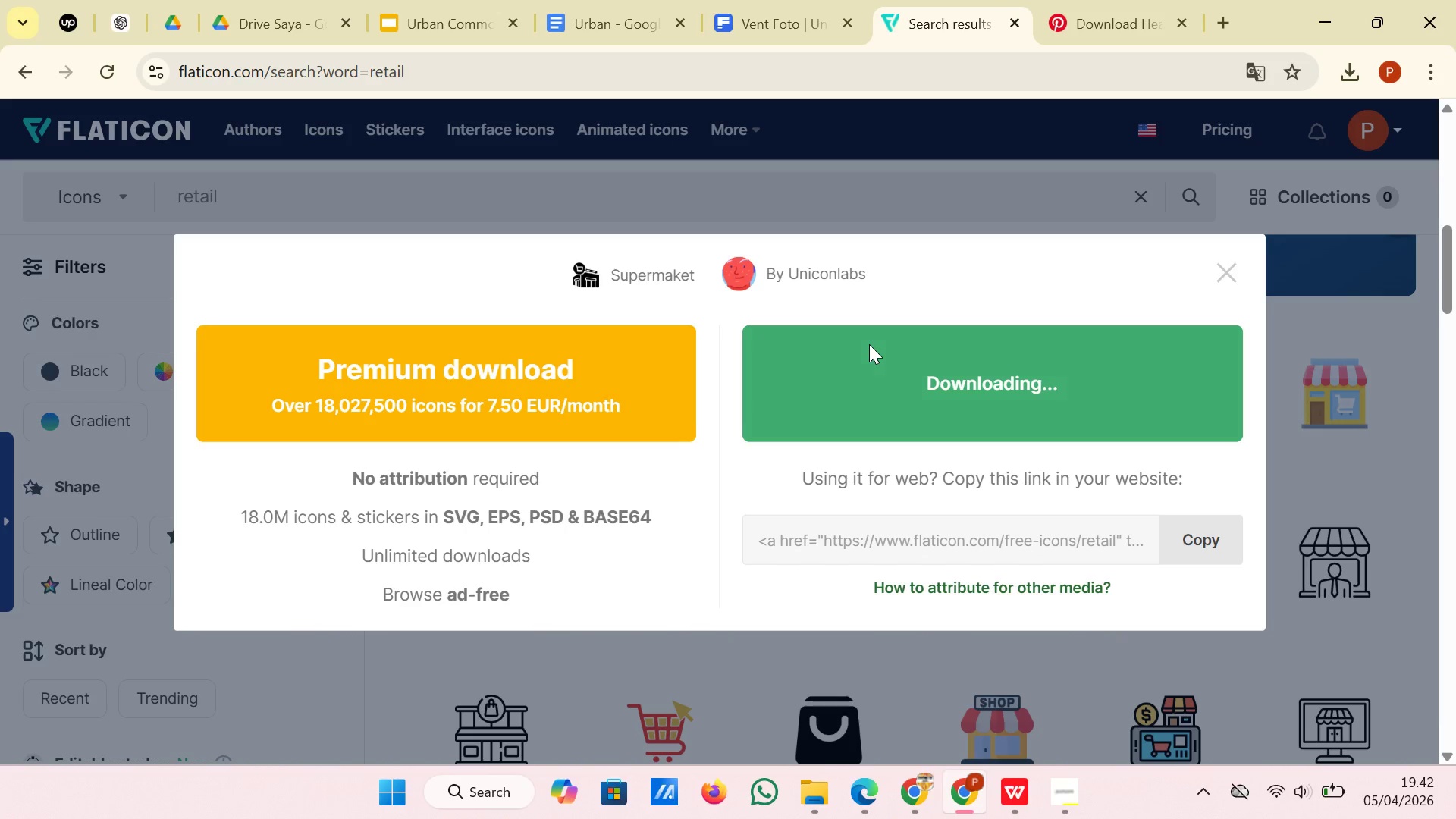 
left_click([460, 20])
 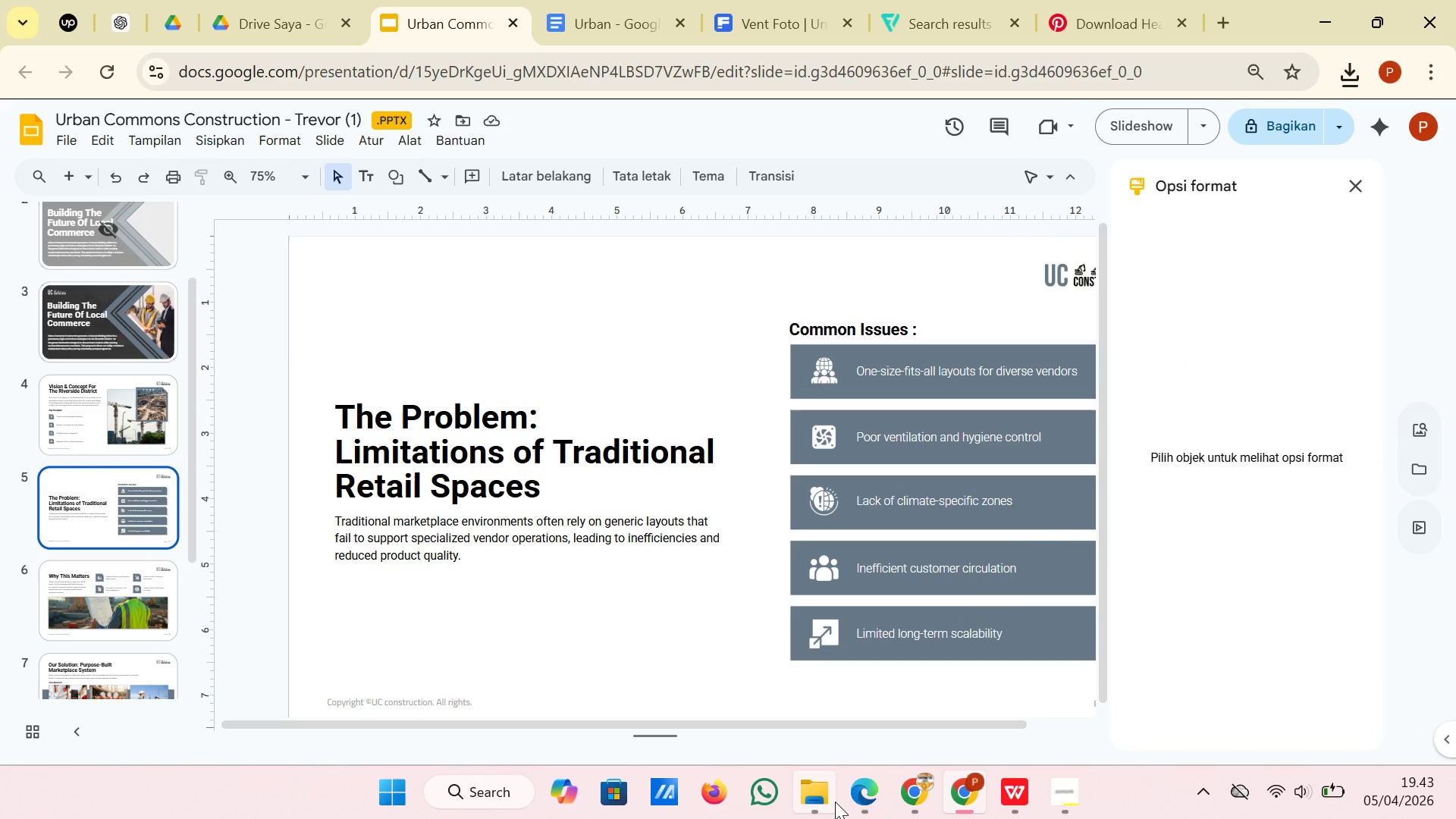 
left_click([828, 802])
 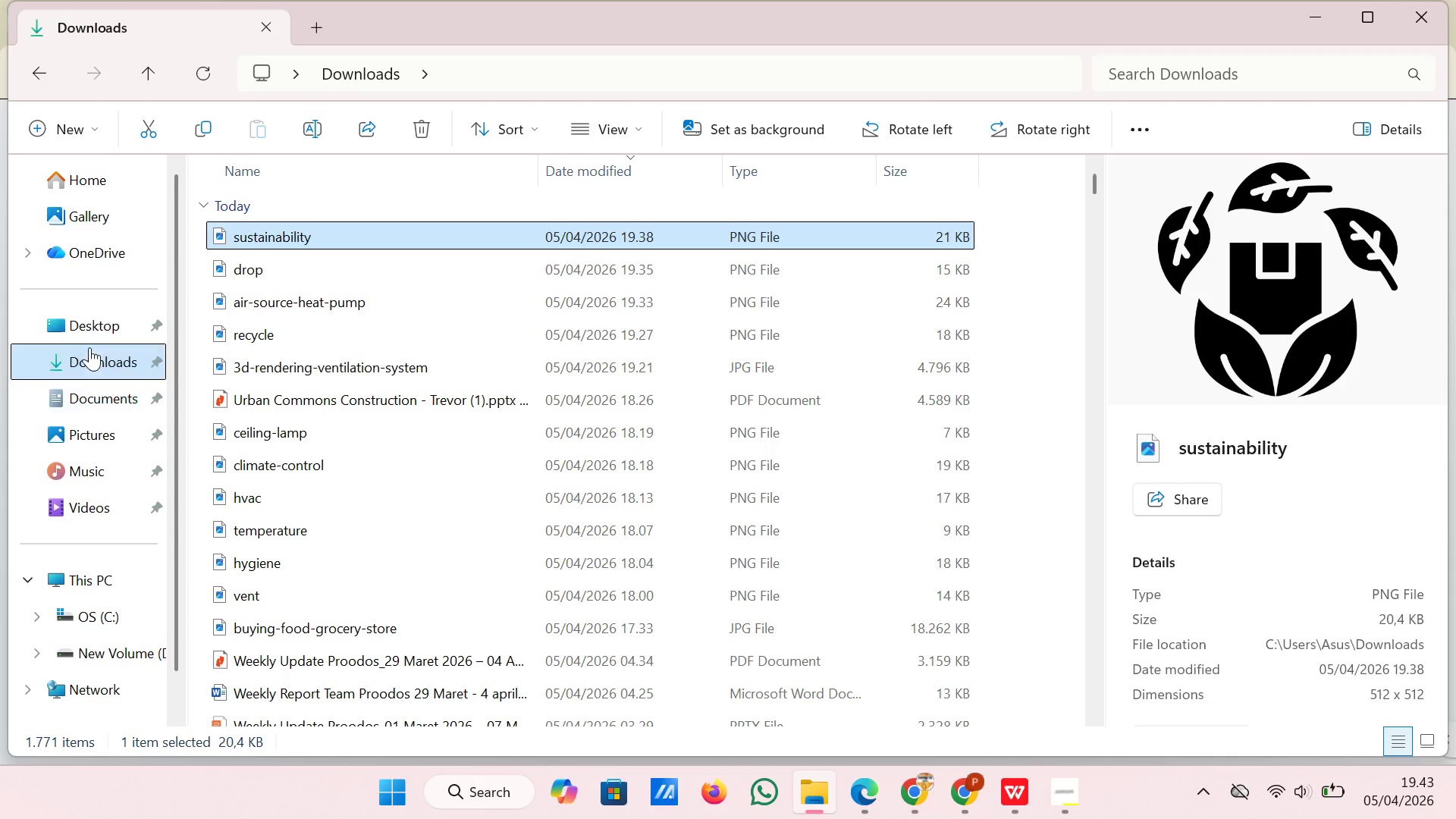 
left_click([89, 347])
 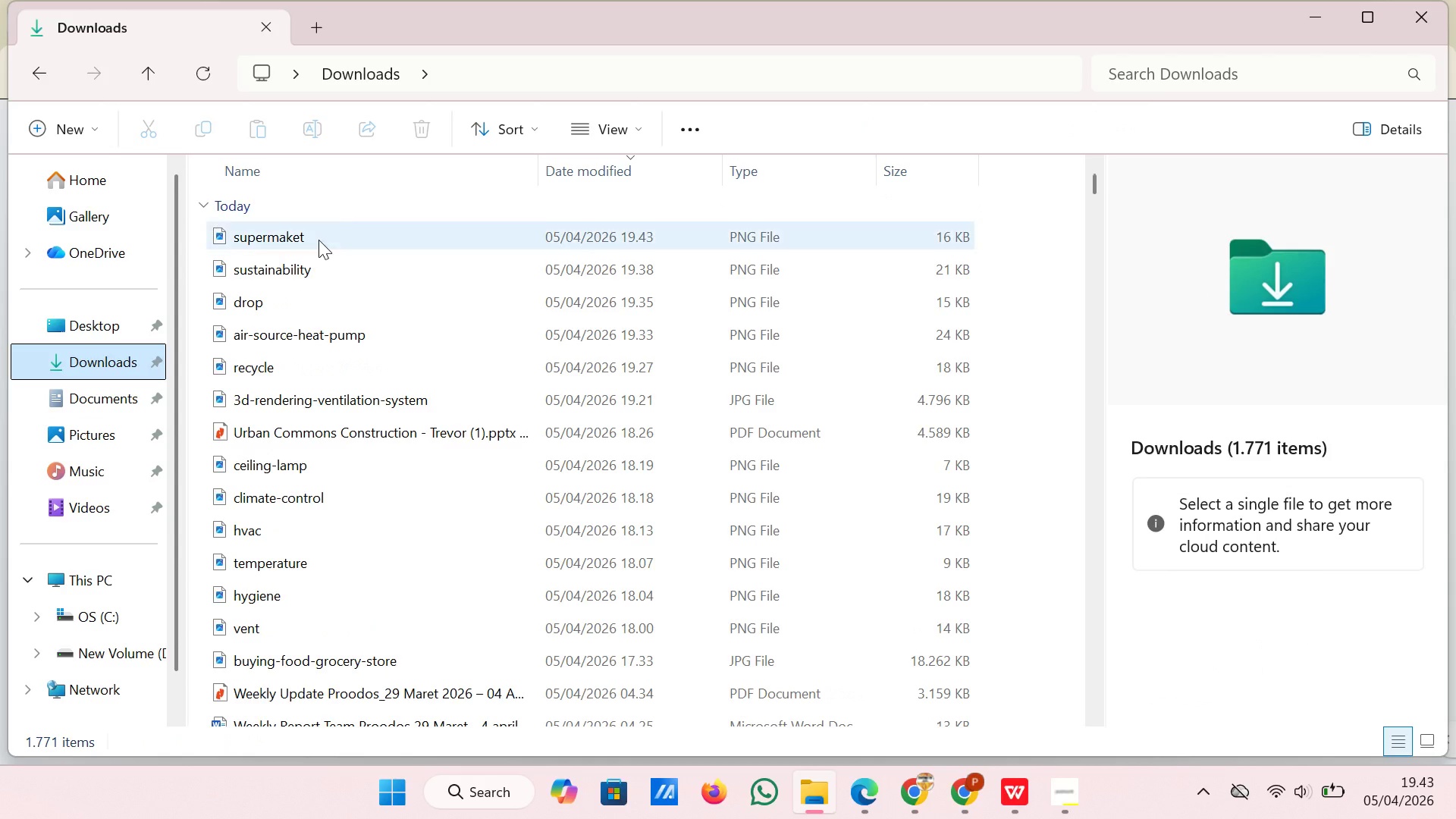 
left_click([318, 240])
 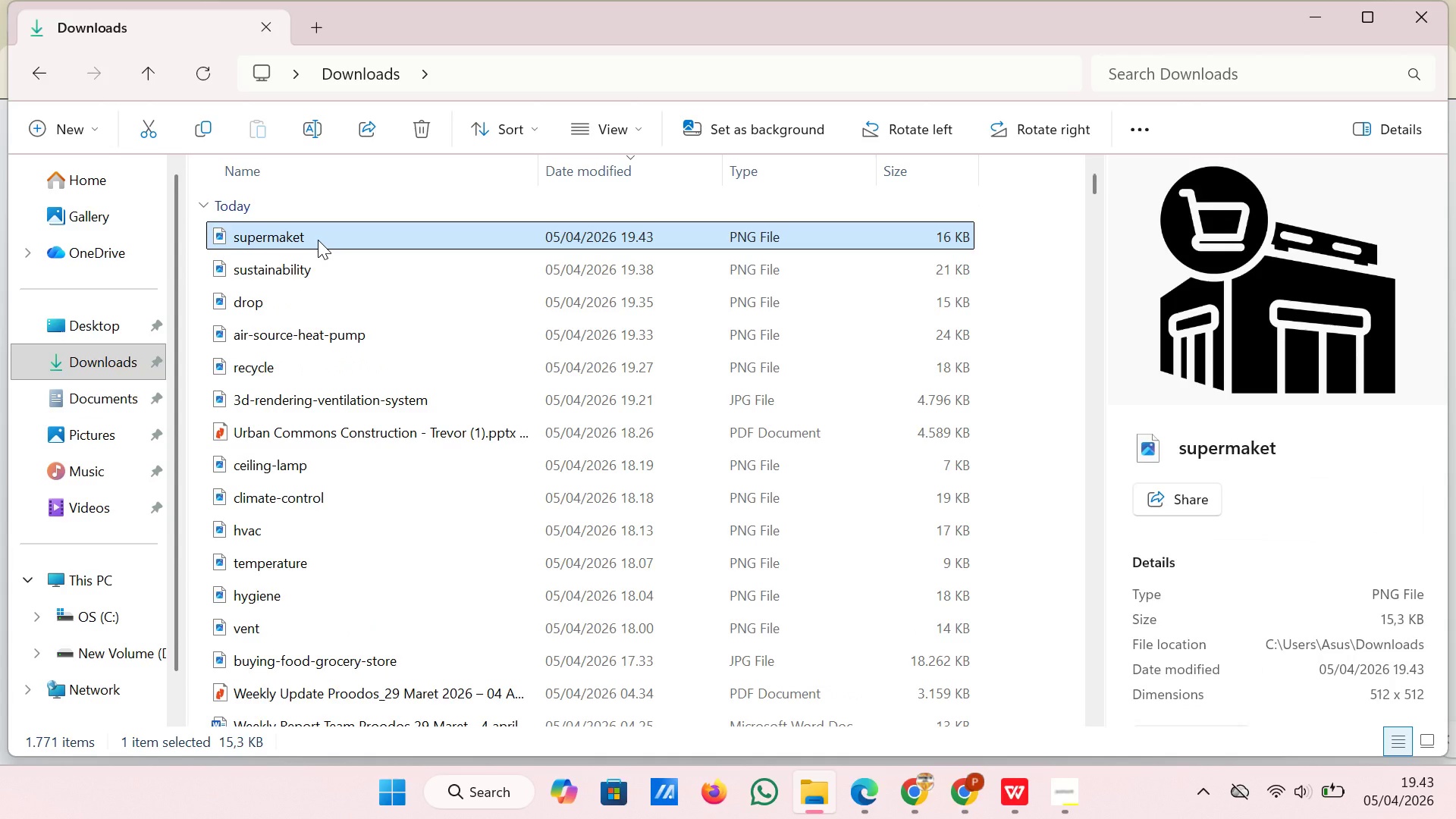 
left_click_drag(start_coordinate=[318, 240], to_coordinate=[663, 623])
 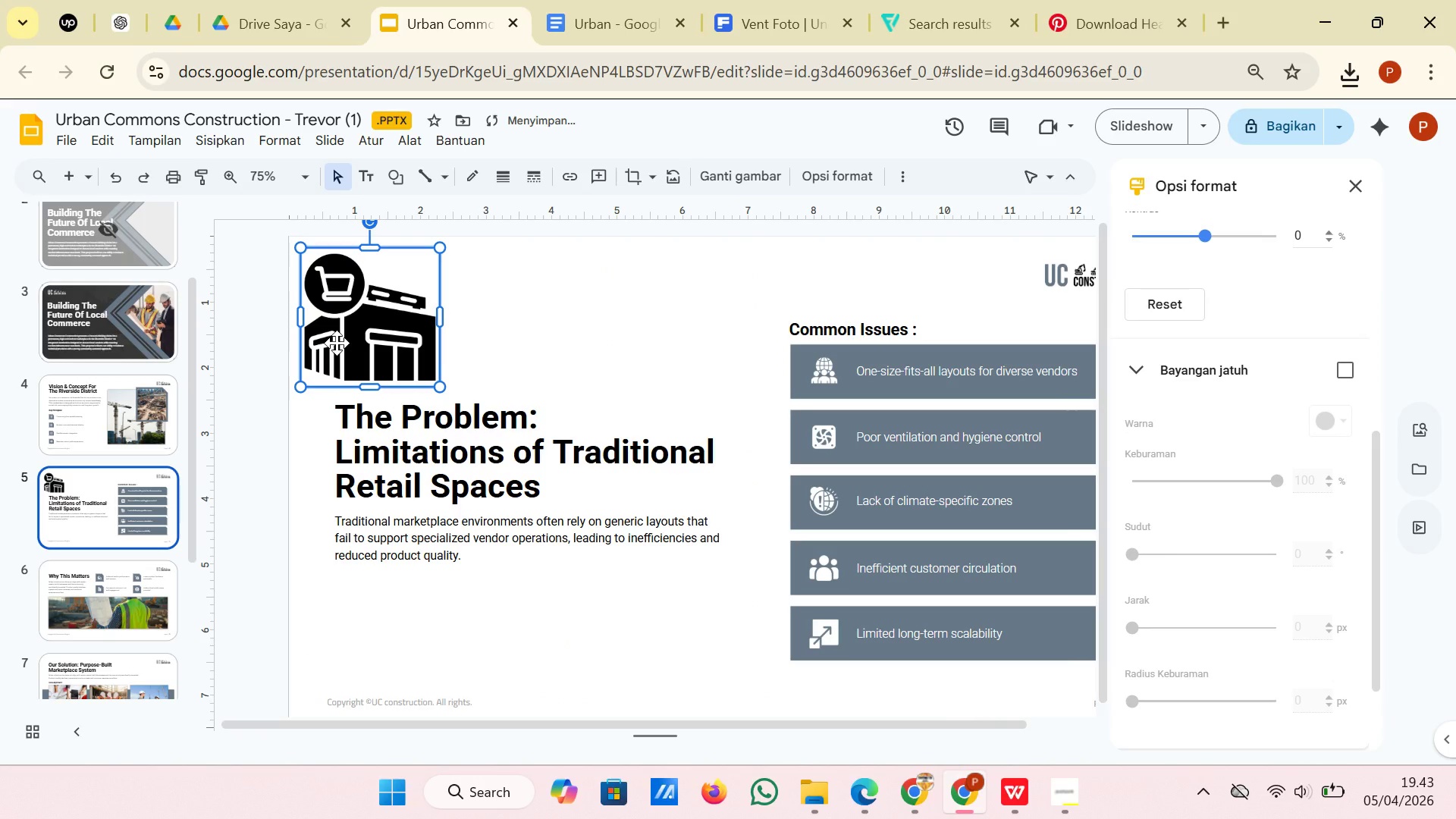 
left_click_drag(start_coordinate=[347, 330], to_coordinate=[381, 561])
 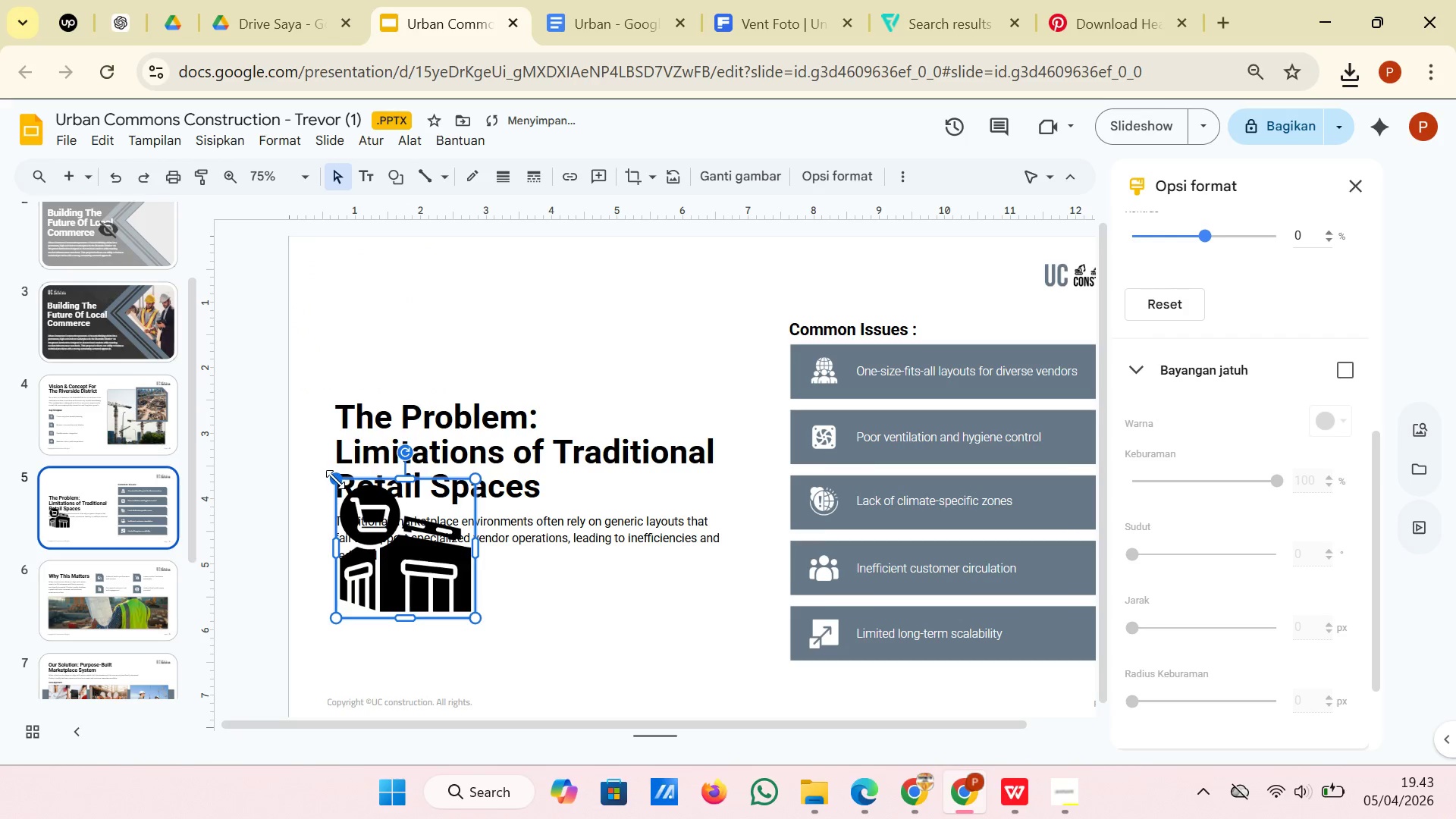 
left_click_drag(start_coordinate=[335, 479], to_coordinate=[422, 598])
 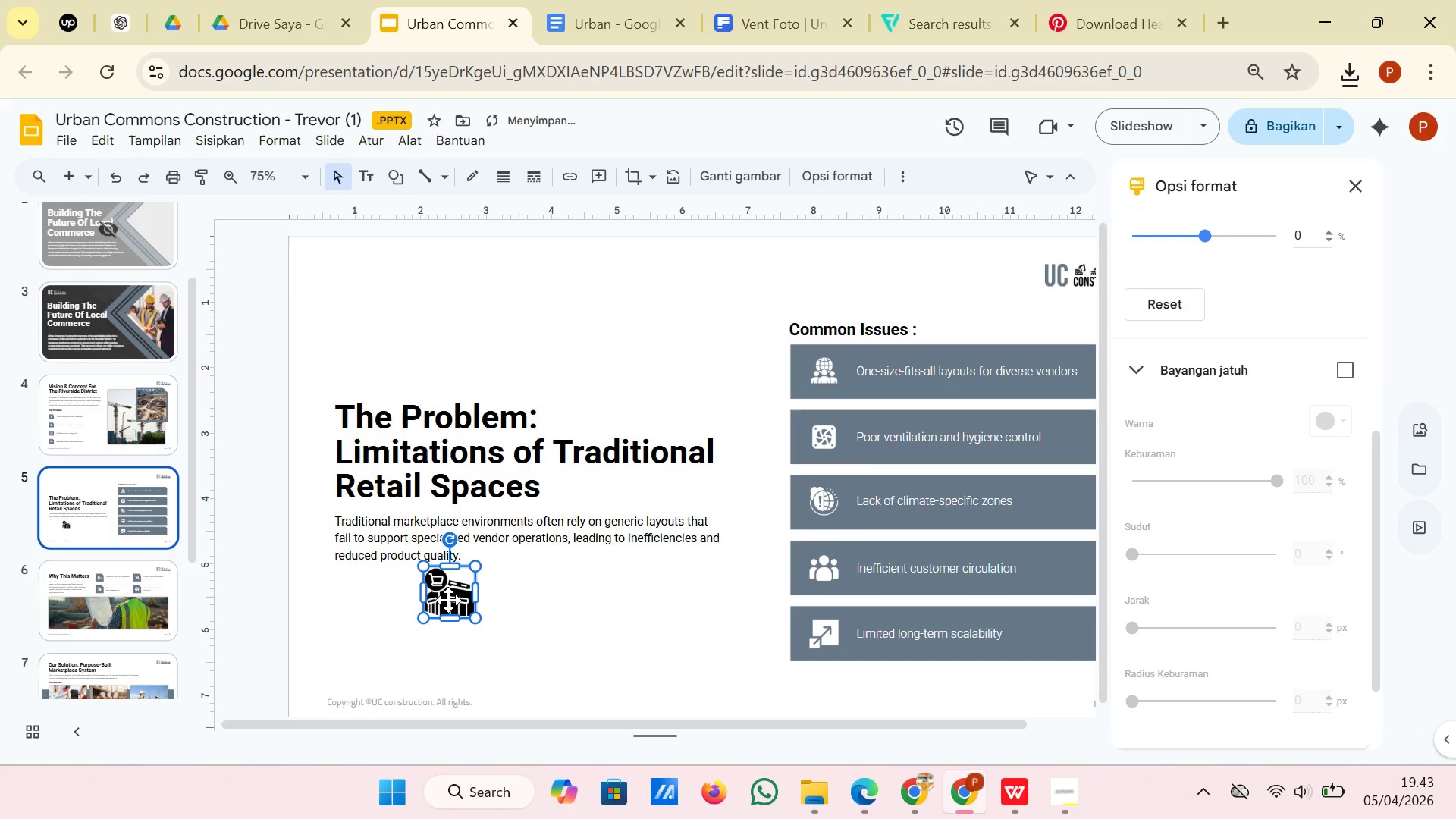 
left_click_drag(start_coordinate=[449, 600], to_coordinate=[363, 608])
 